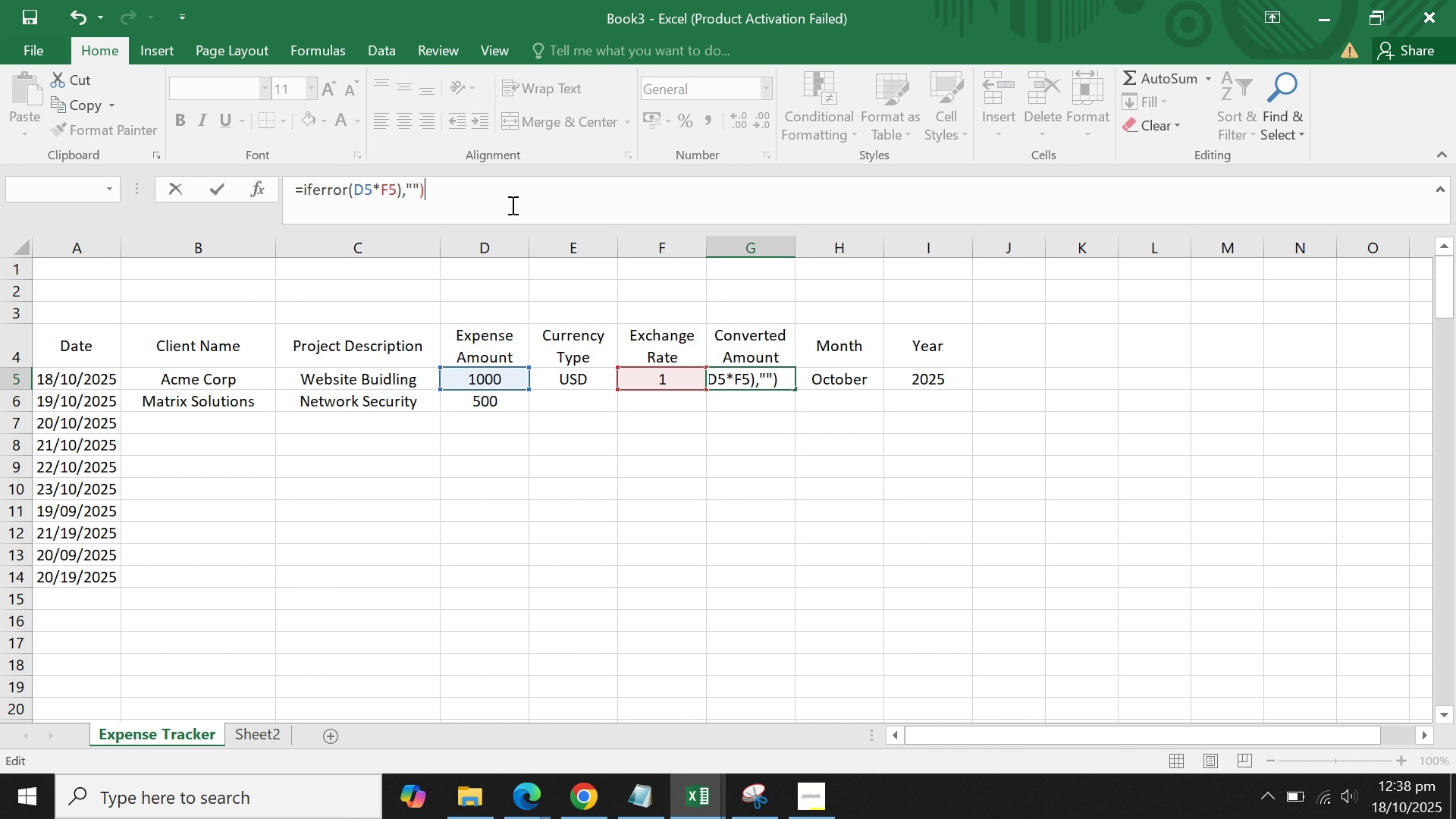 
key(Control+ArrowLeft)
 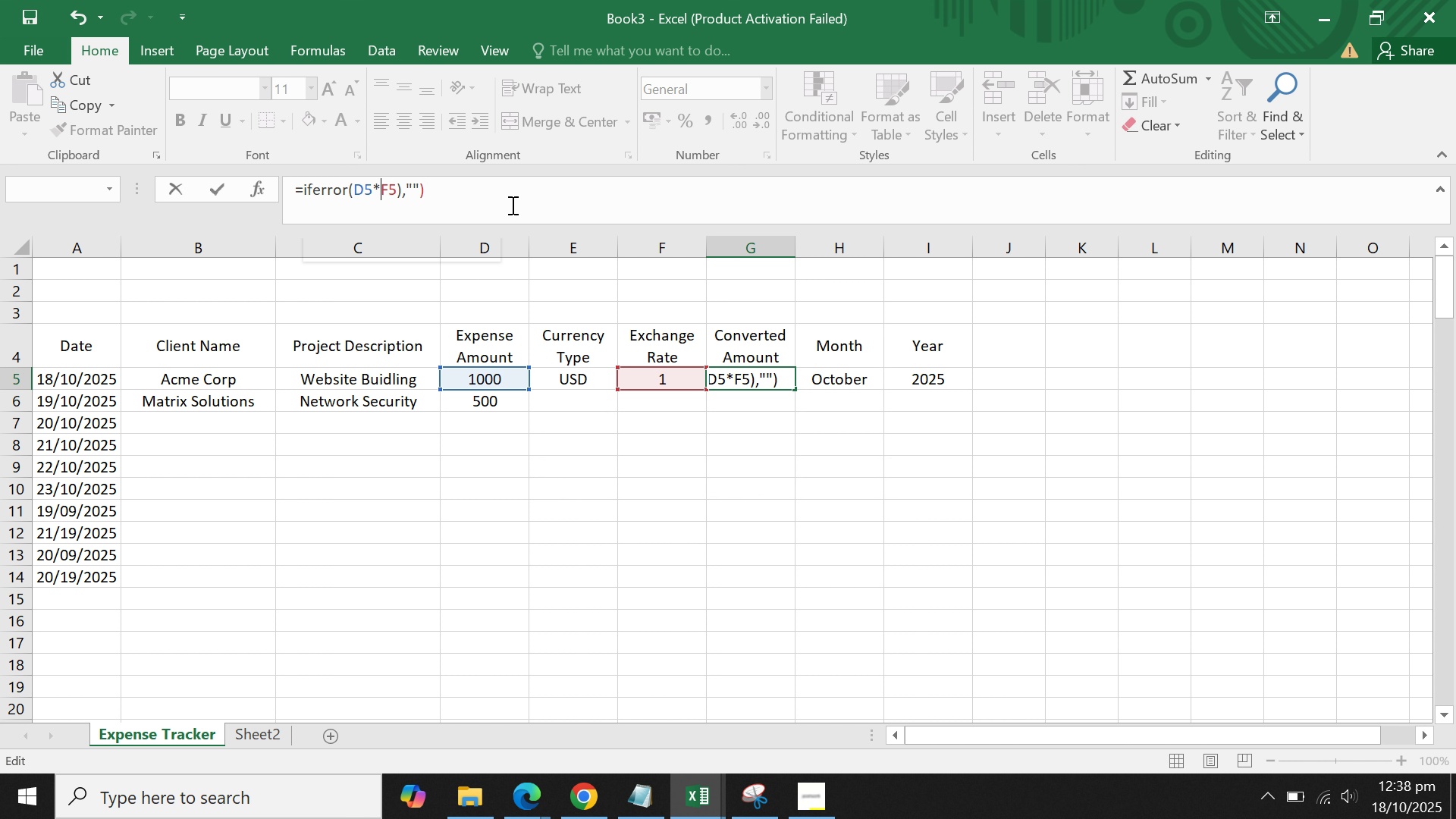 
key(Control+ArrowLeft)
 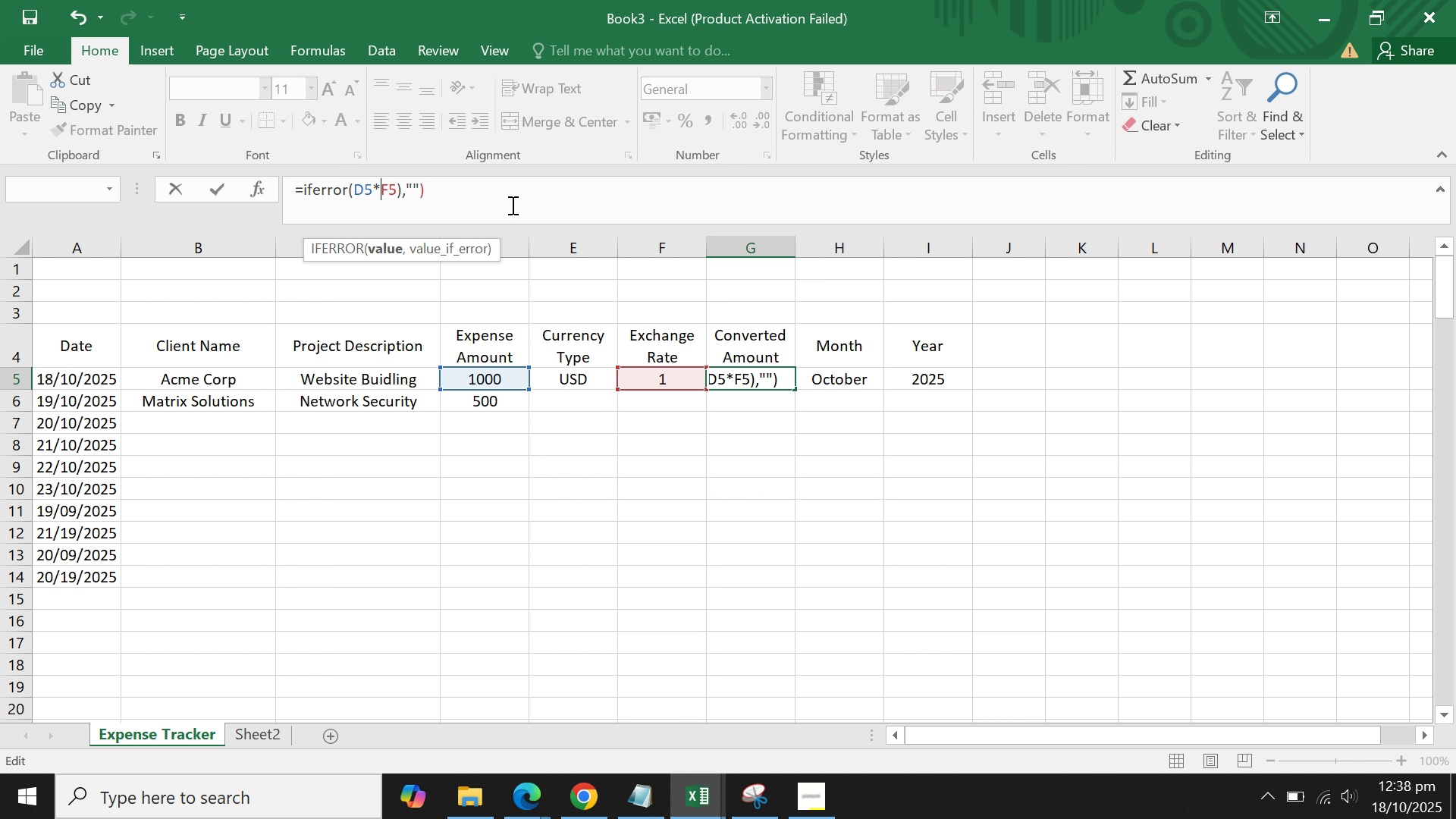 
key(Control+ArrowLeft)
 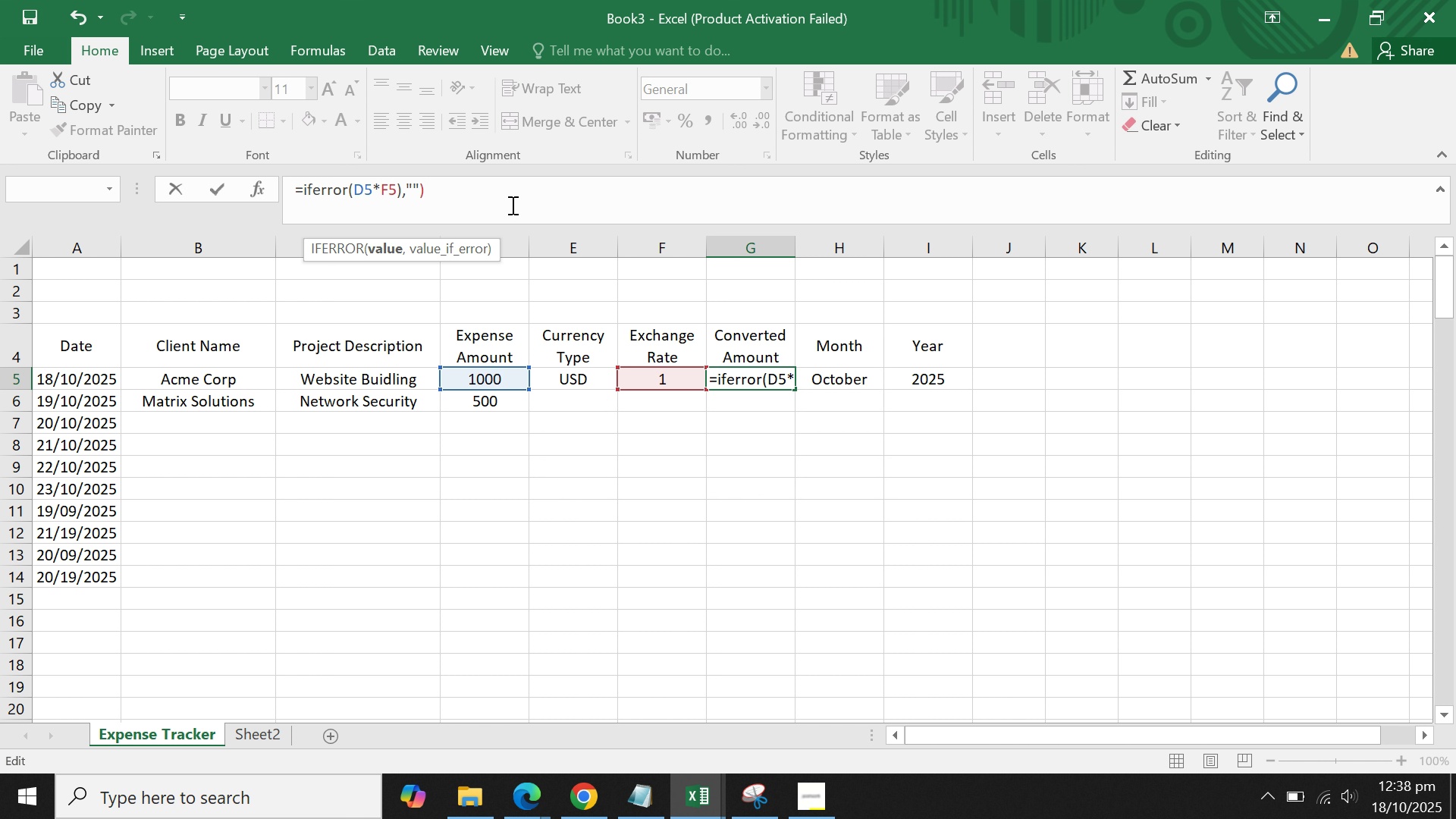 
key(Shift+9)
 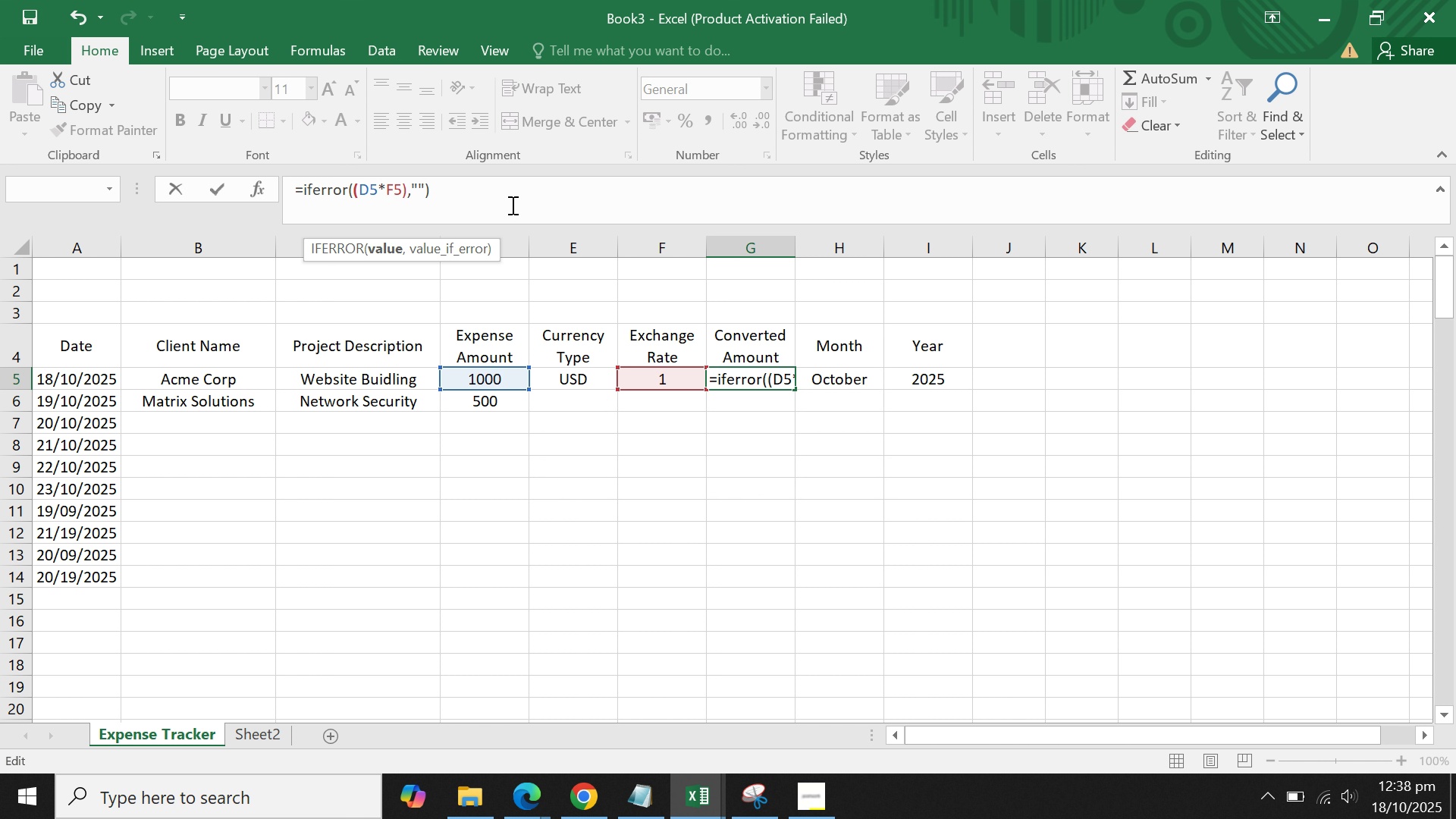 
key(Control+ArrowRight)
 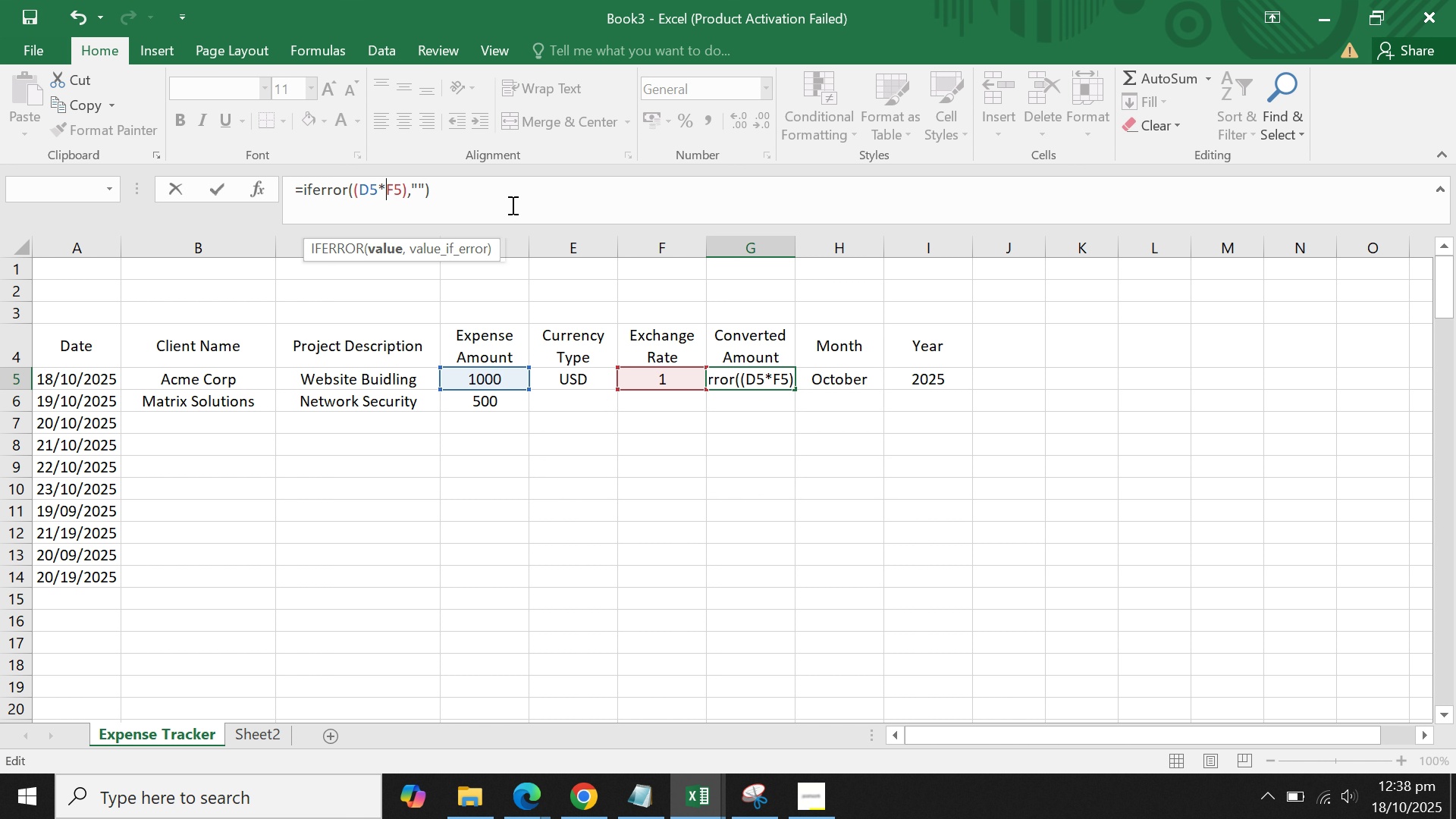 
key(Control+ArrowRight)
 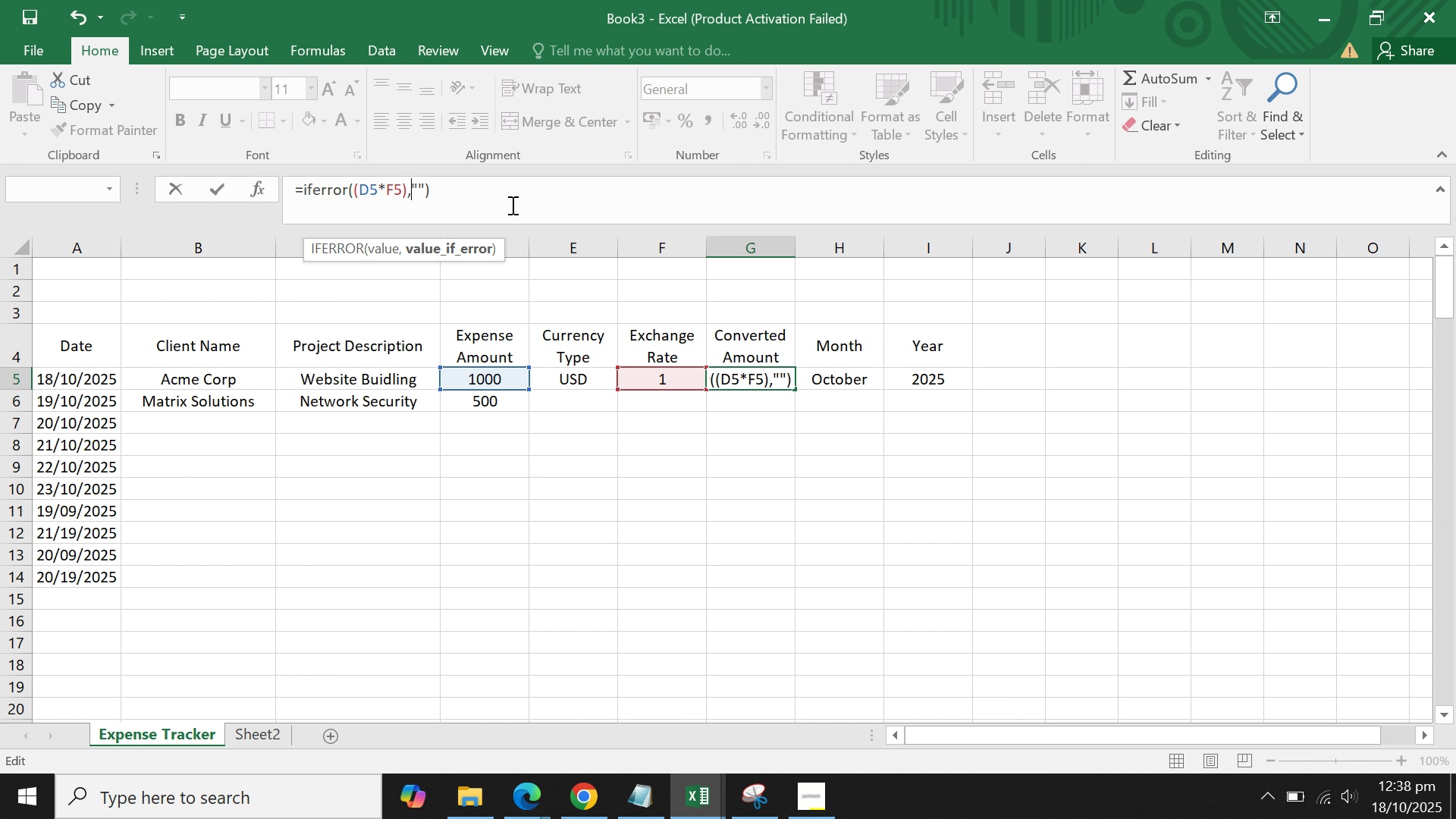 
key(Control+ArrowRight)
 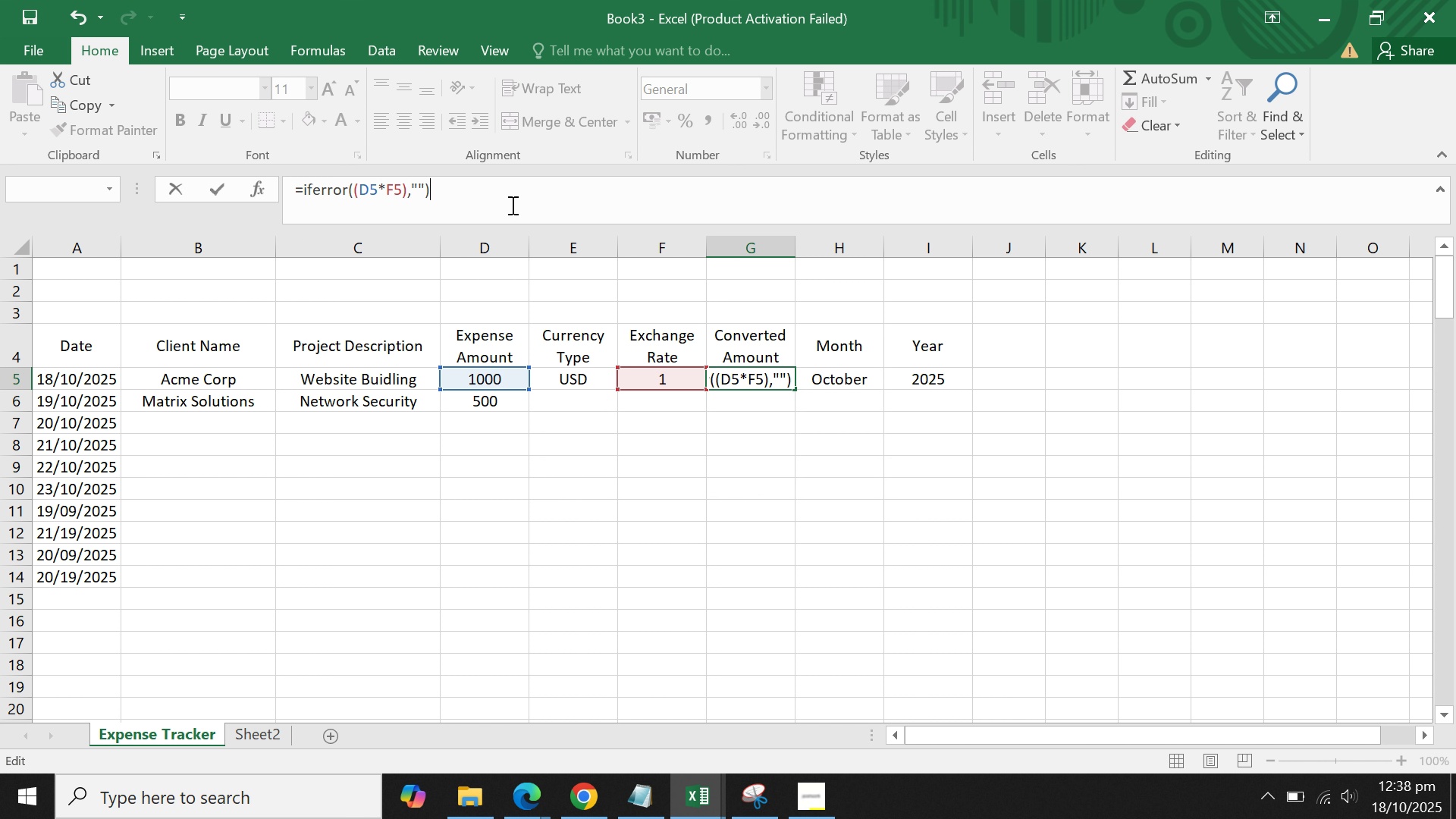 
key(Control+ArrowRight)
 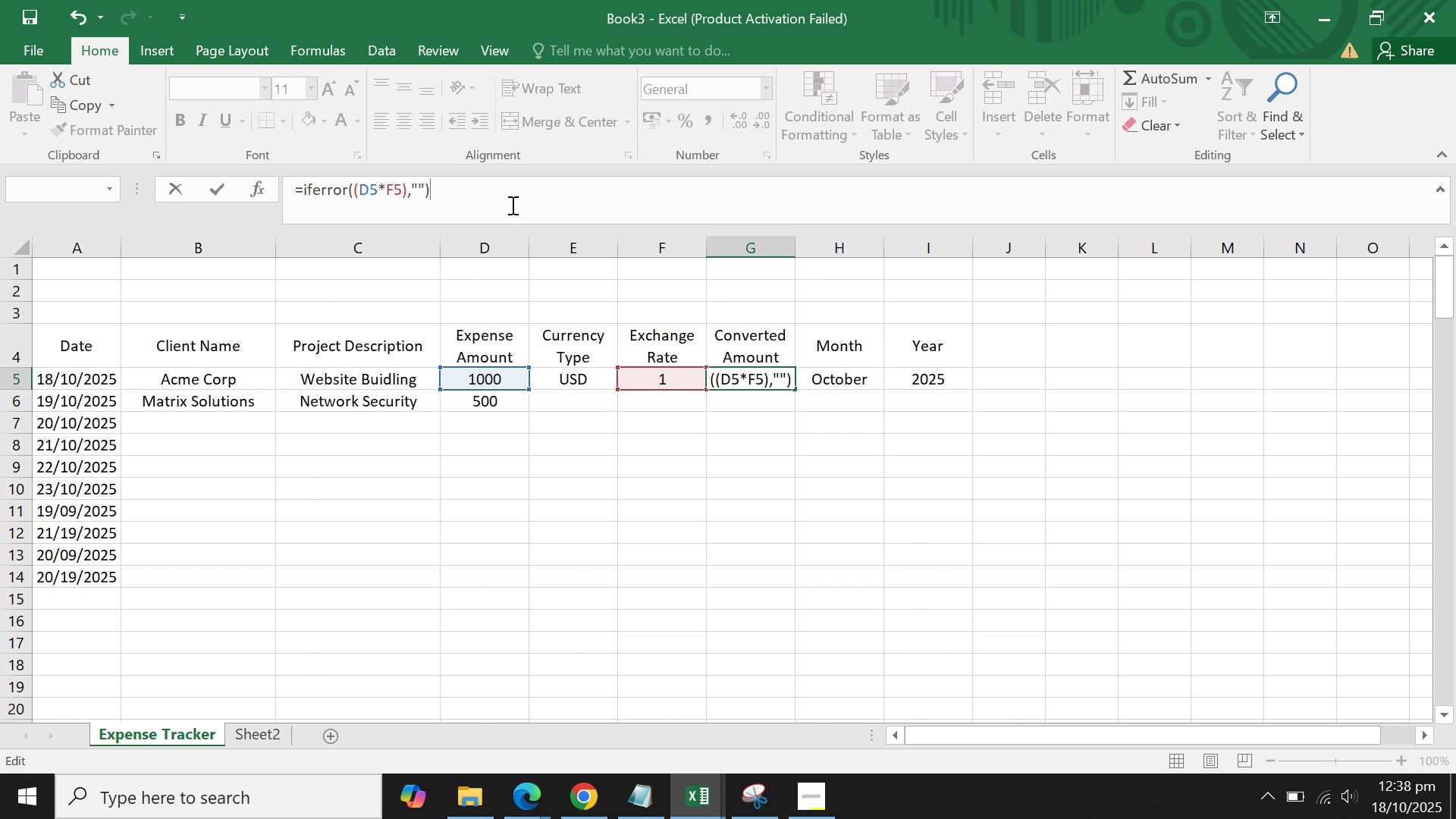 
key(Enter)
 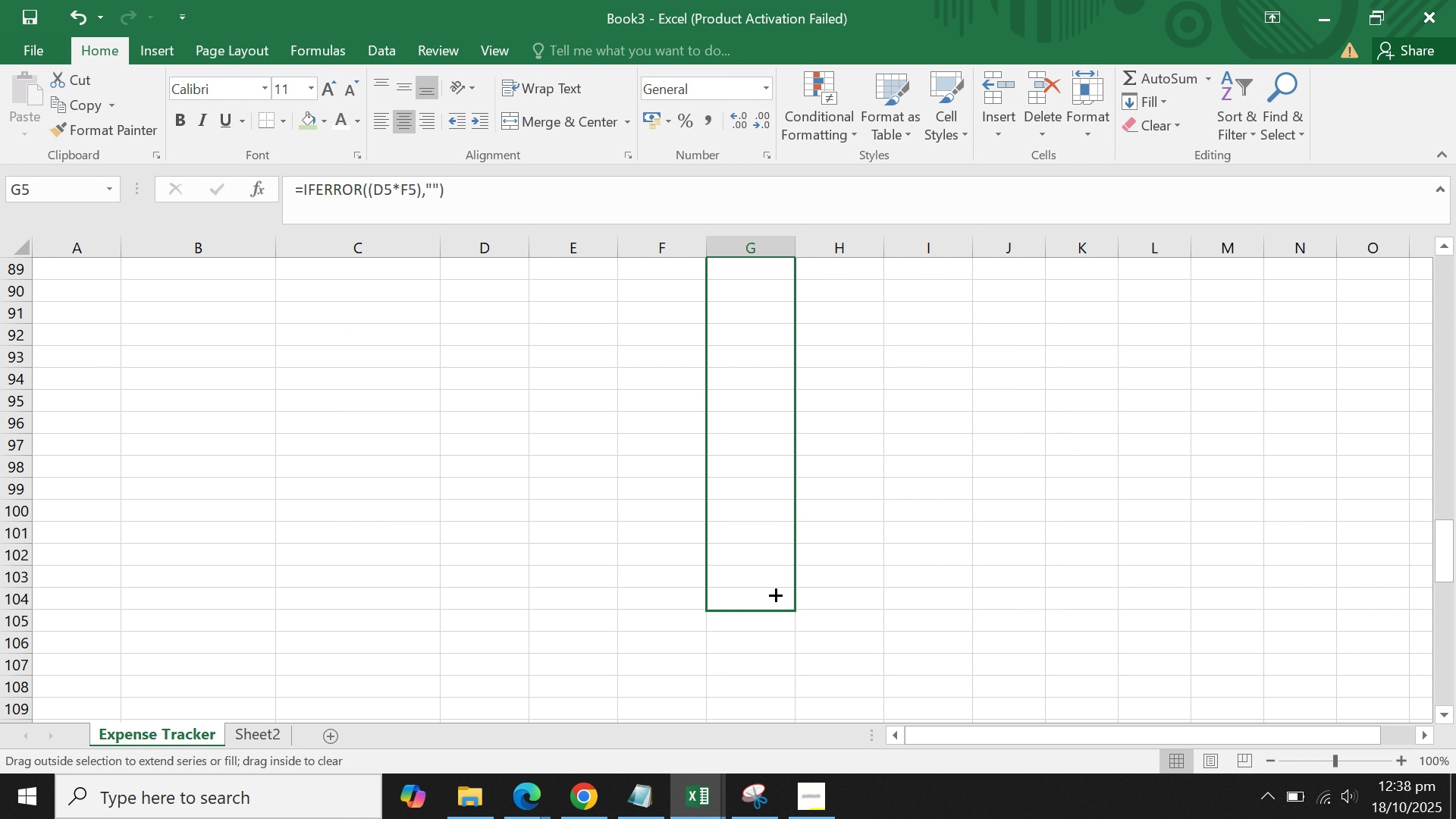 
wait(15.56)
 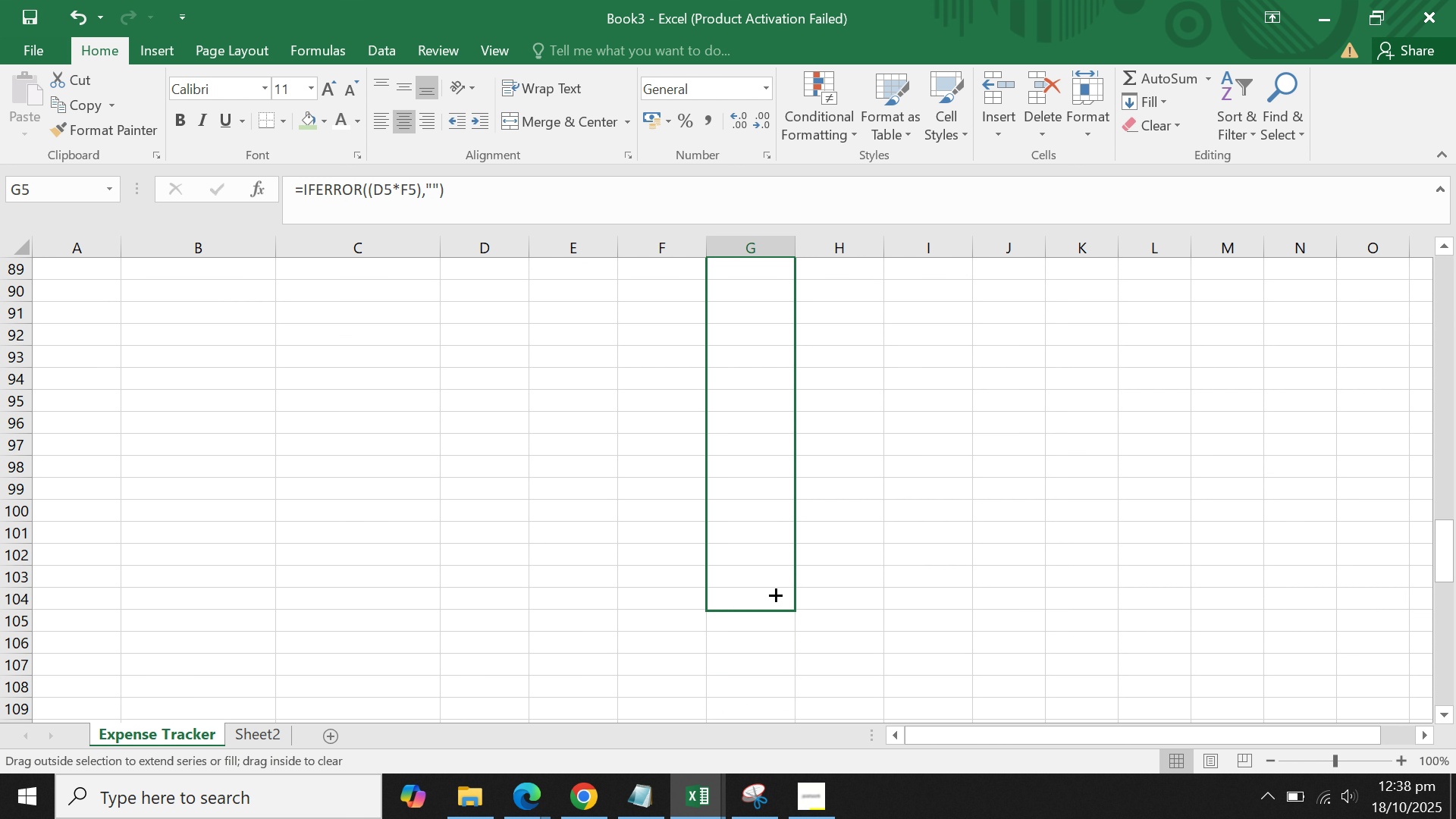 
left_click([908, 600])
 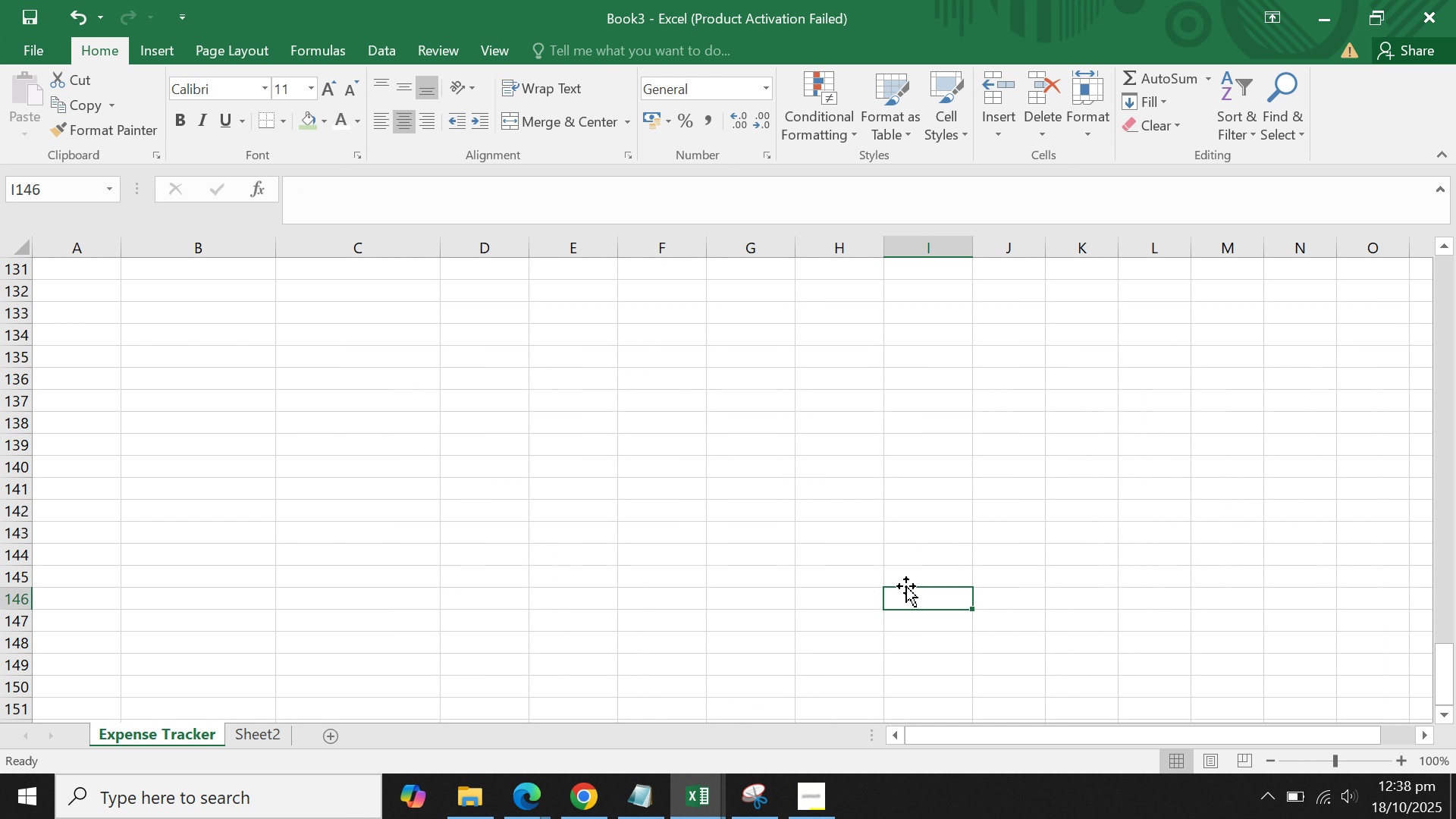 
scroll: coordinate [905, 563], scroll_direction: up, amount: 13.0
 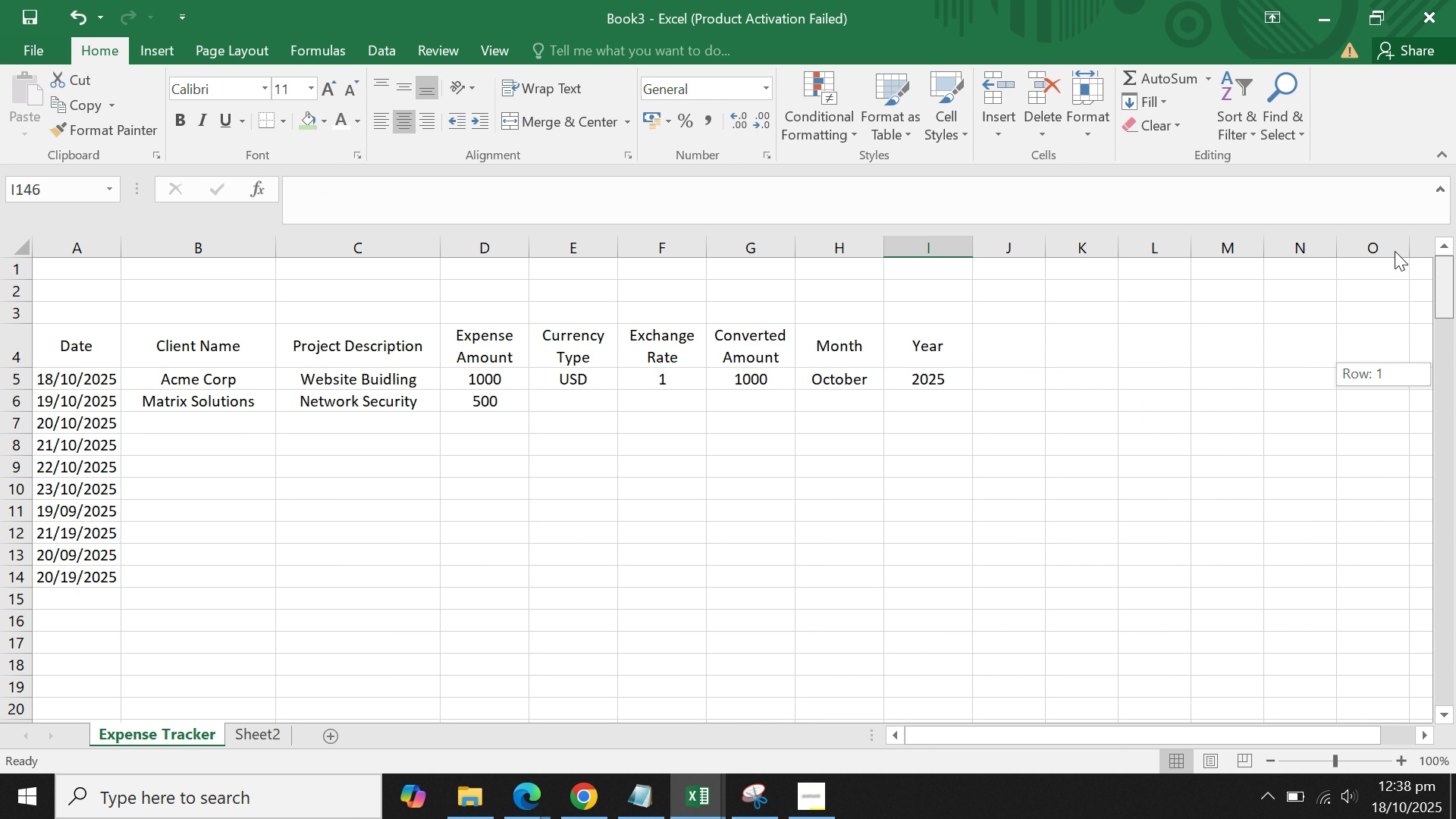 
wait(6.8)
 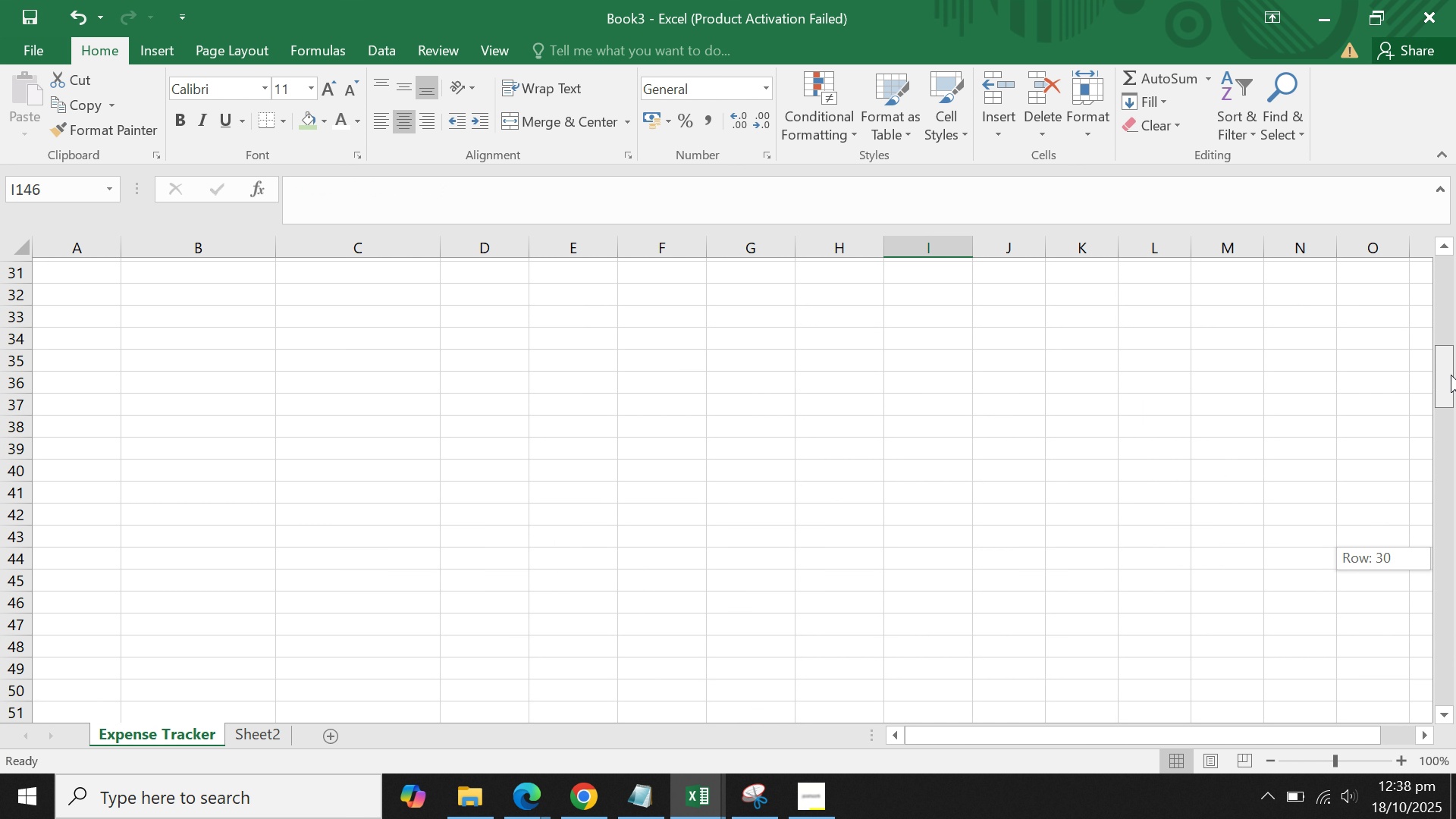 
left_click([898, 400])
 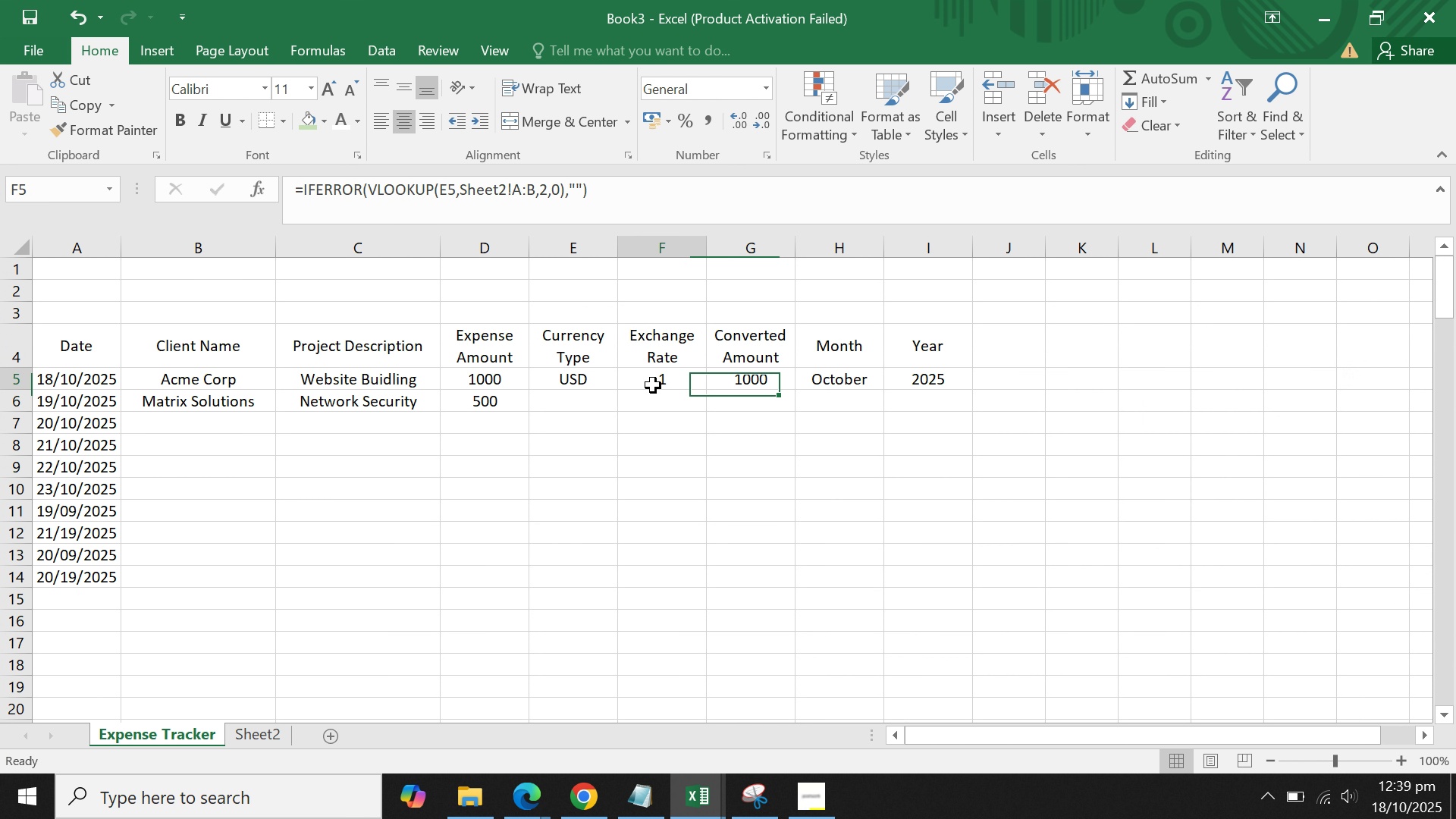 
left_click([653, 385])
 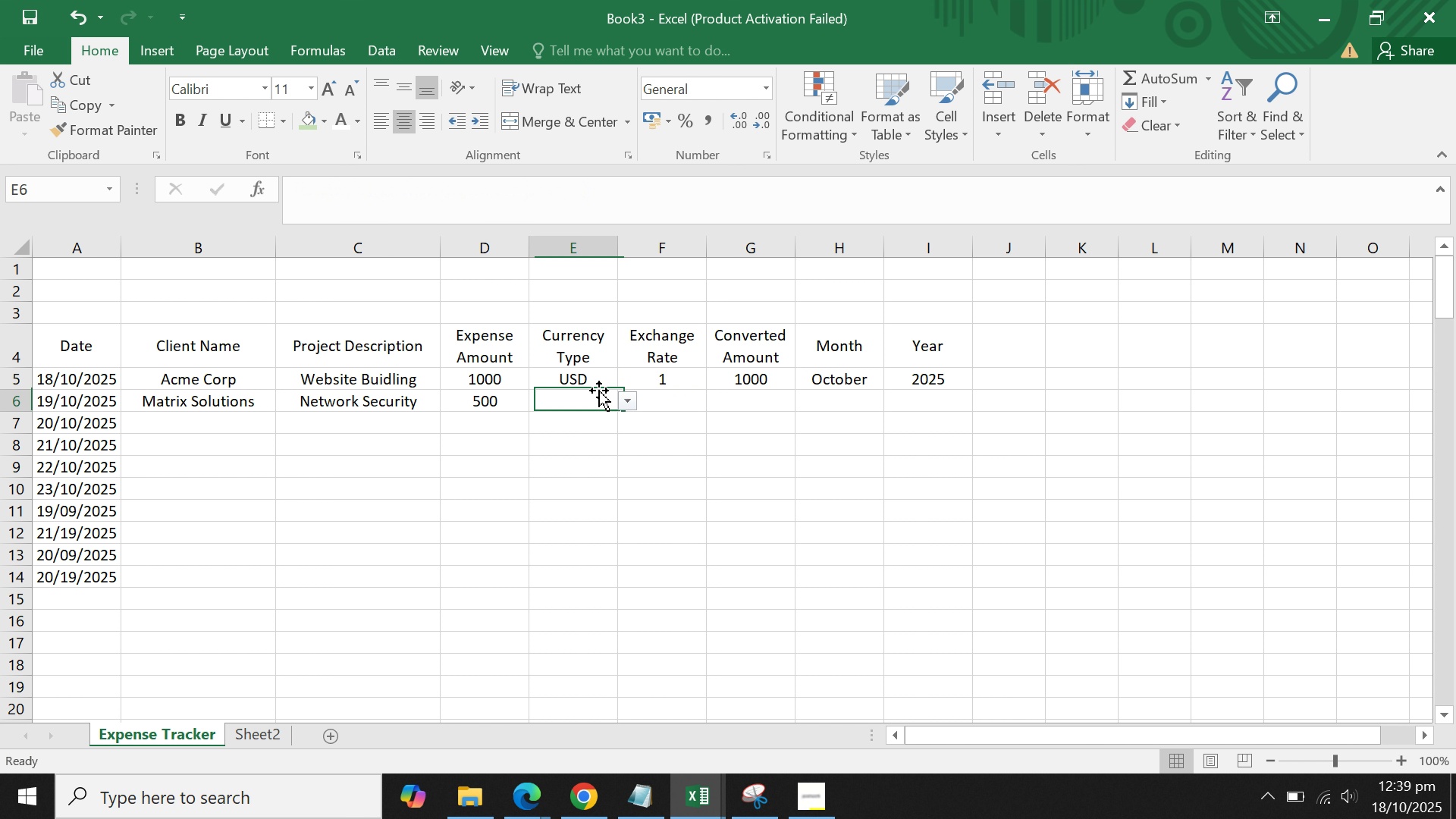 
left_click([599, 391])
 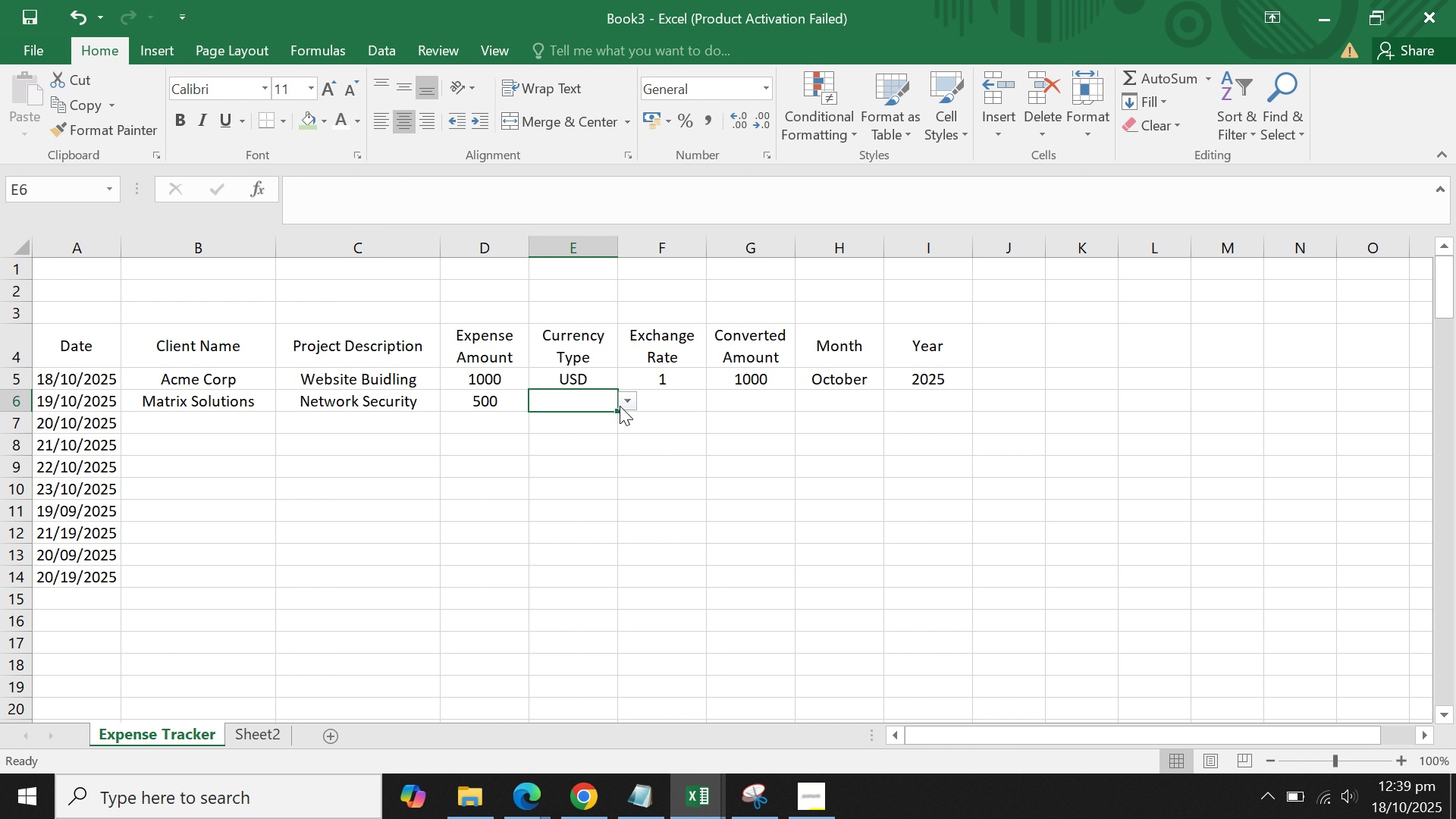 
left_click([622, 403])
 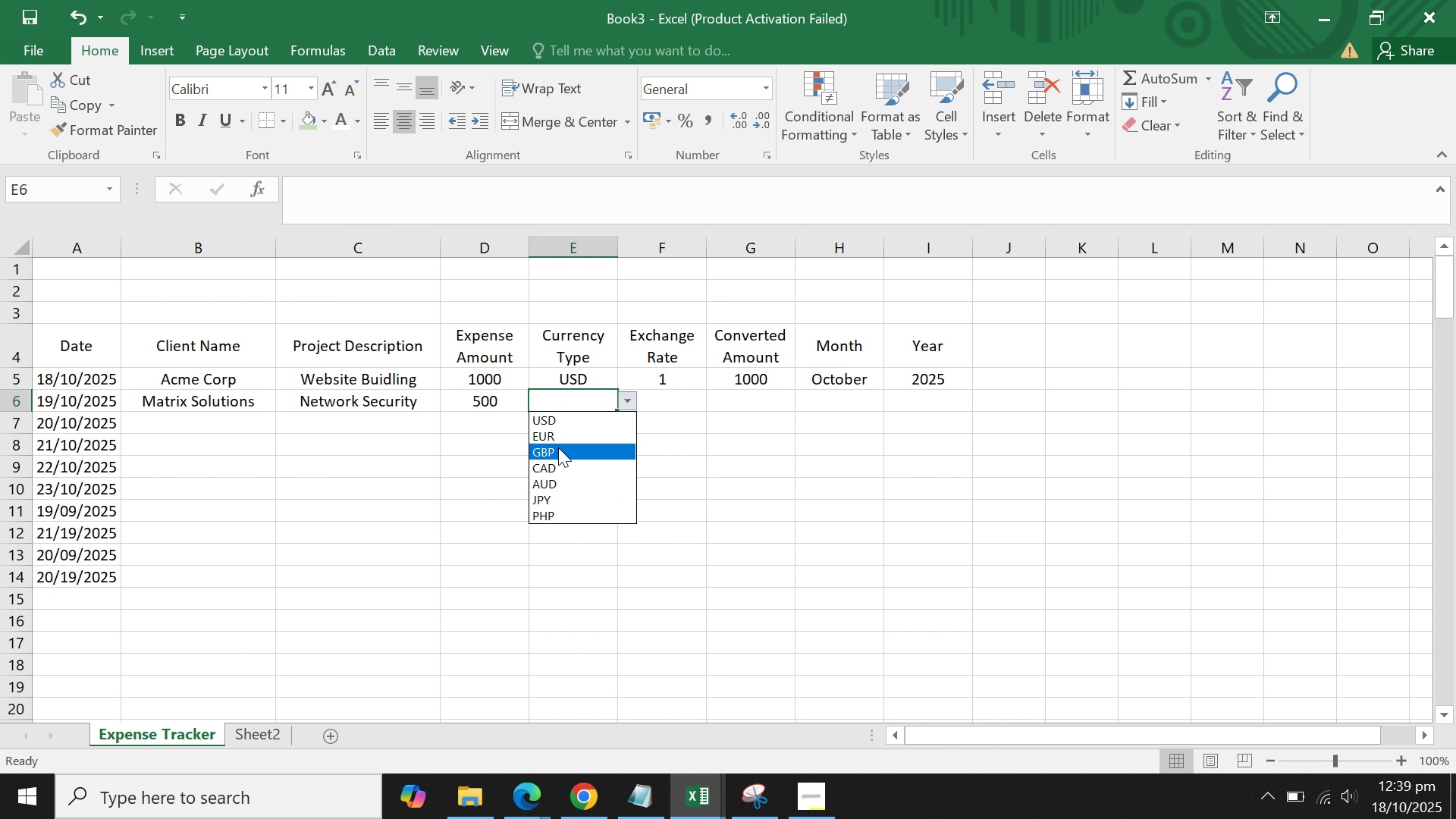 
left_click([558, 447])
 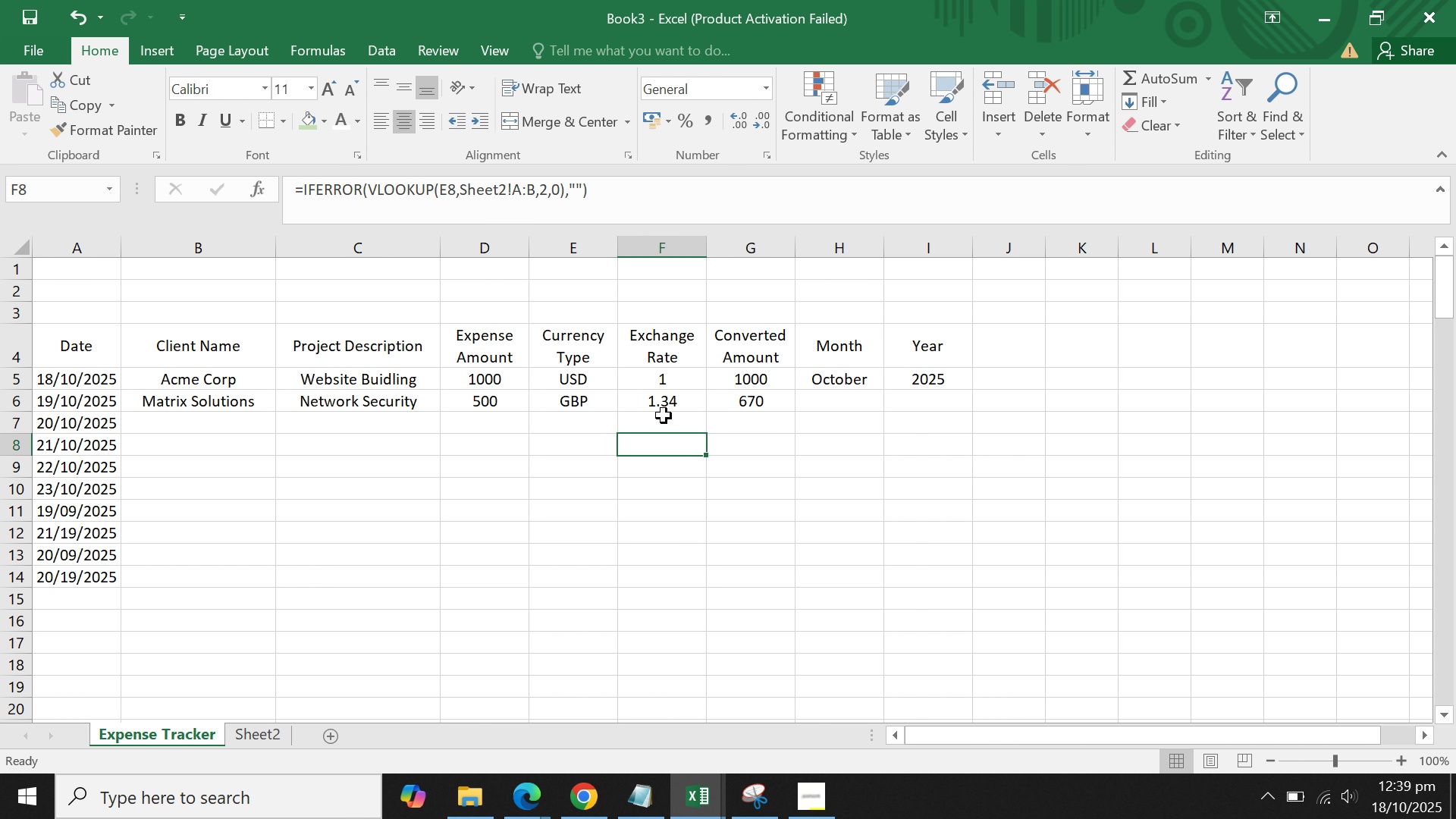 
double_click([664, 408])
 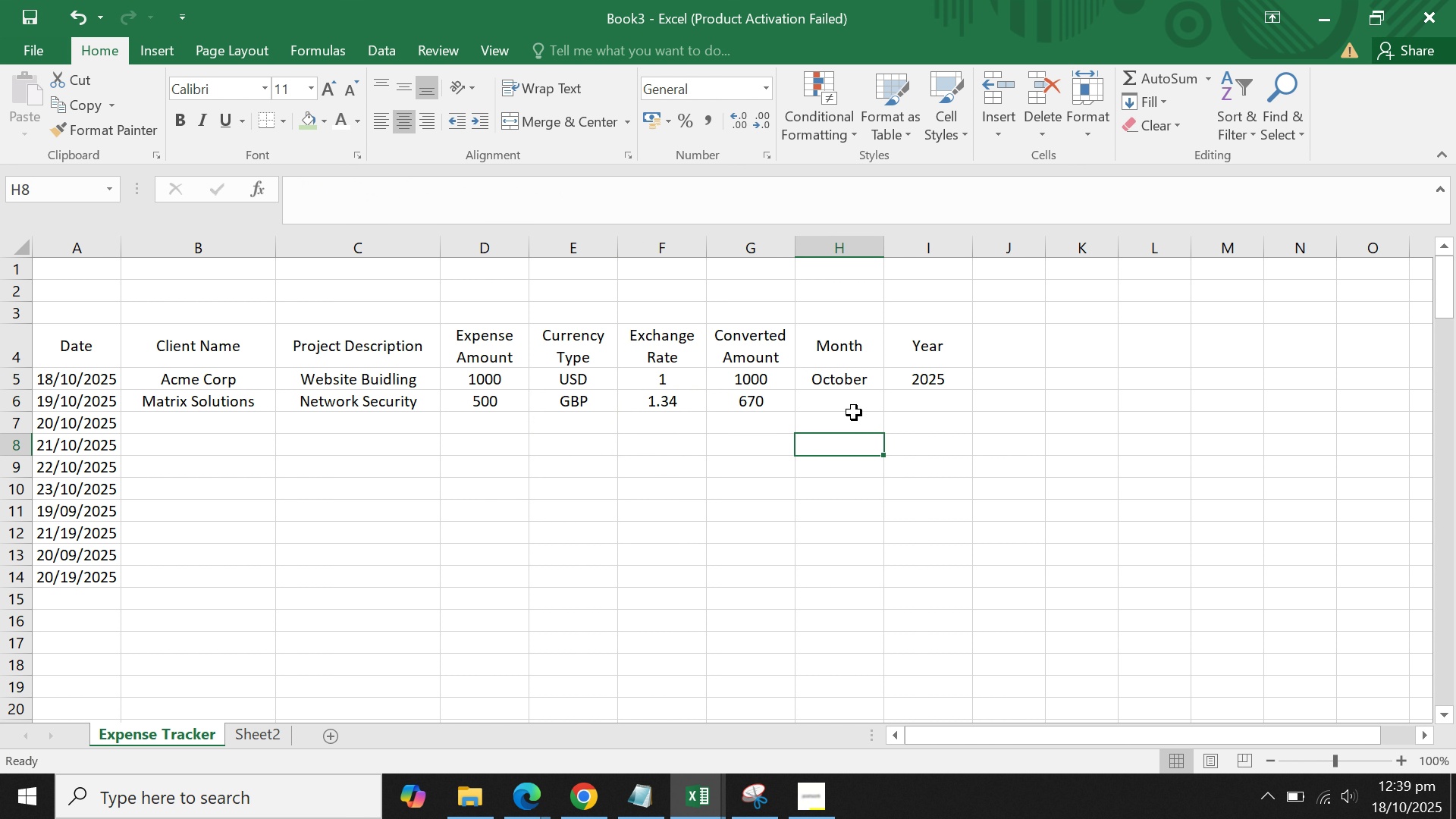 
double_click([852, 410])
 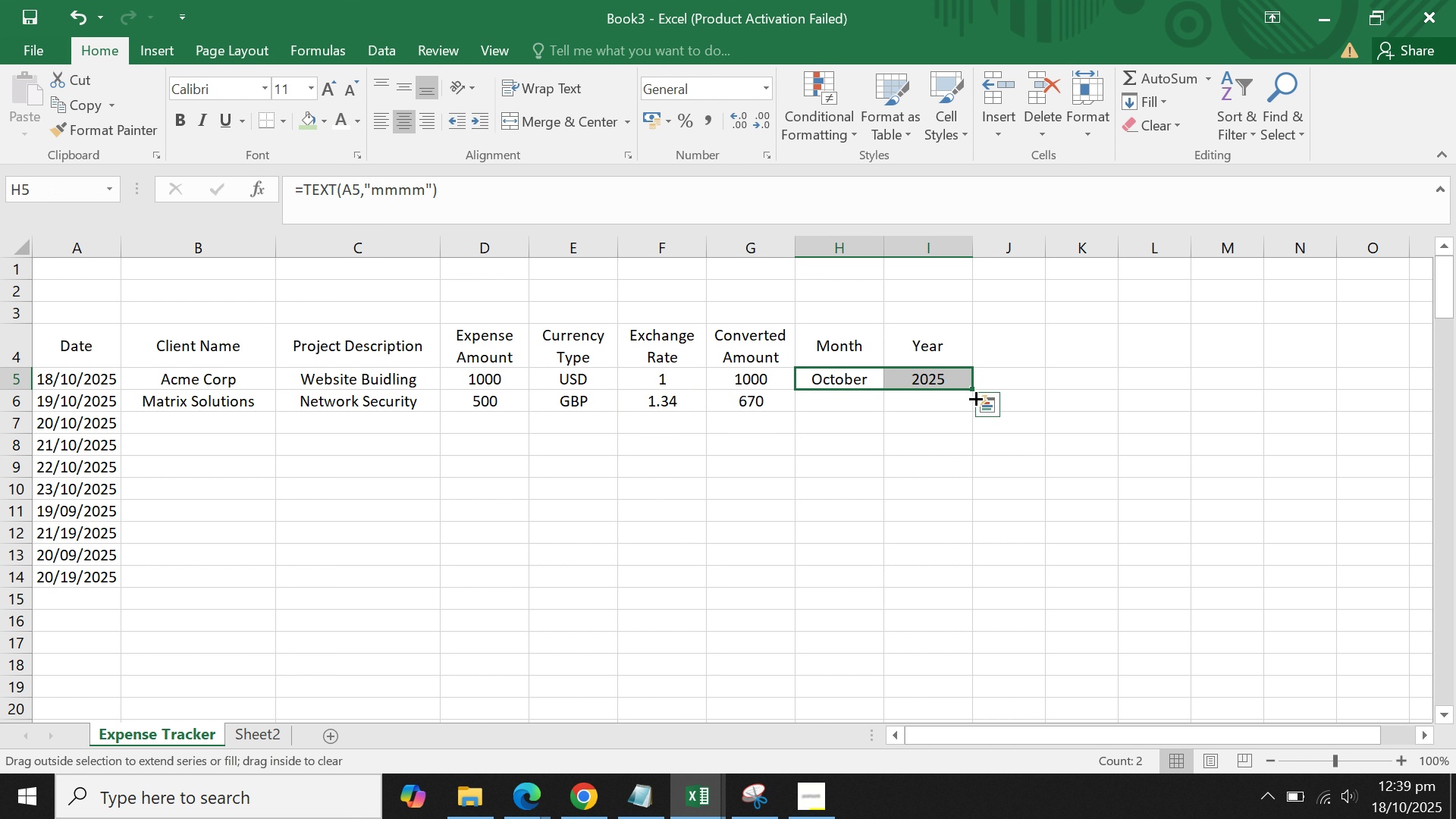 
left_click([861, 381])
 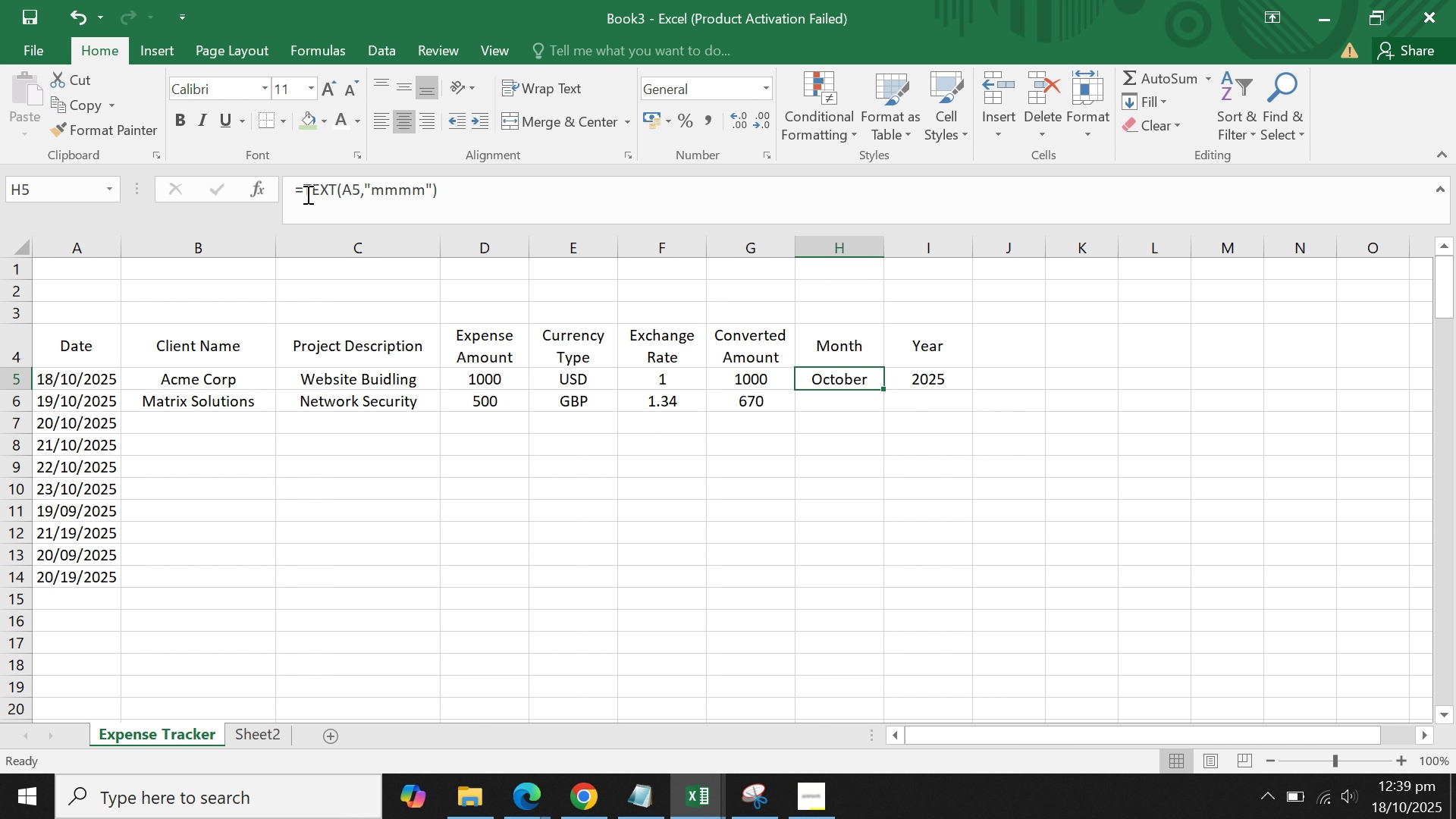 
left_click([302, 190])
 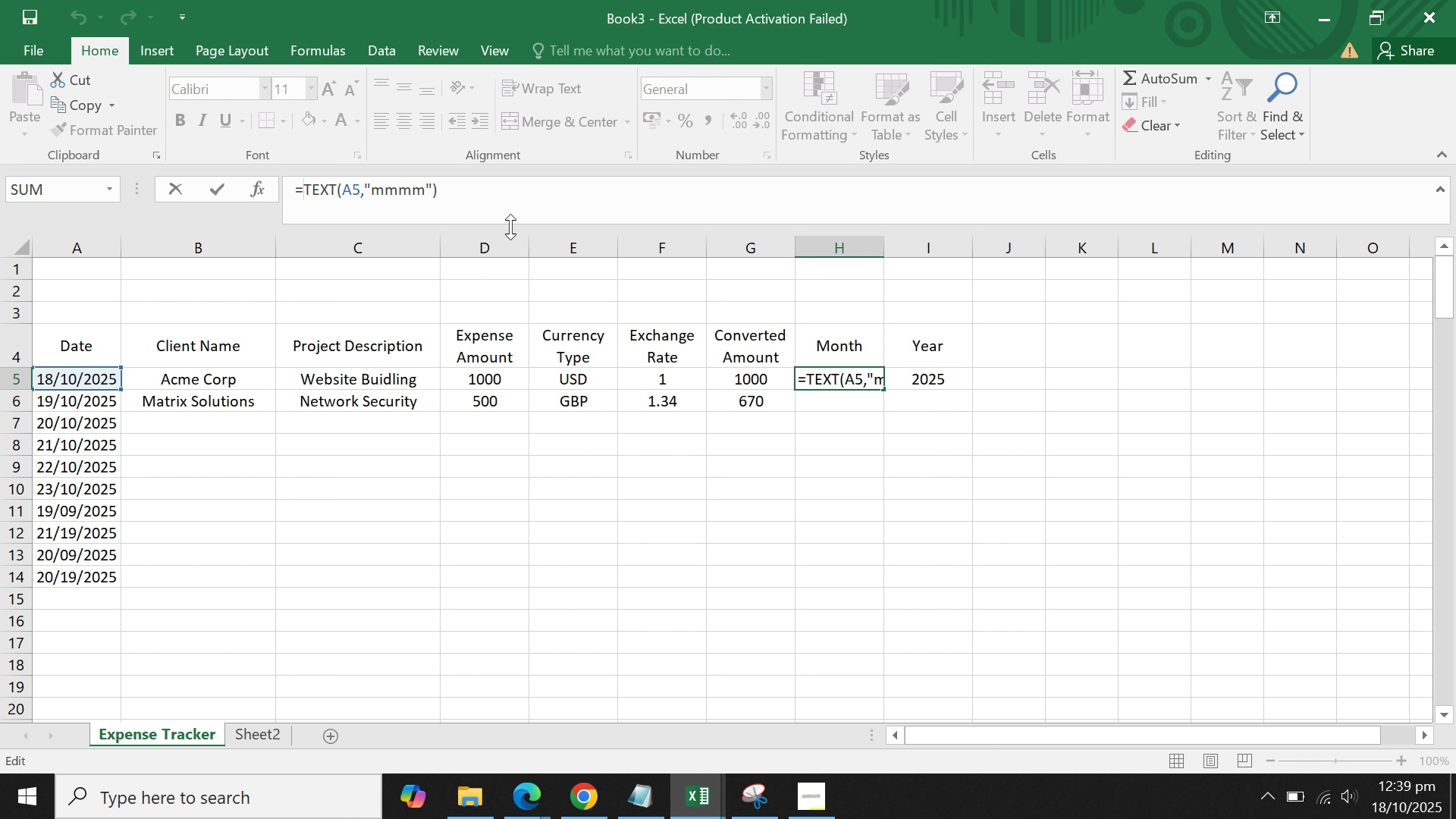 
type(iferror()
 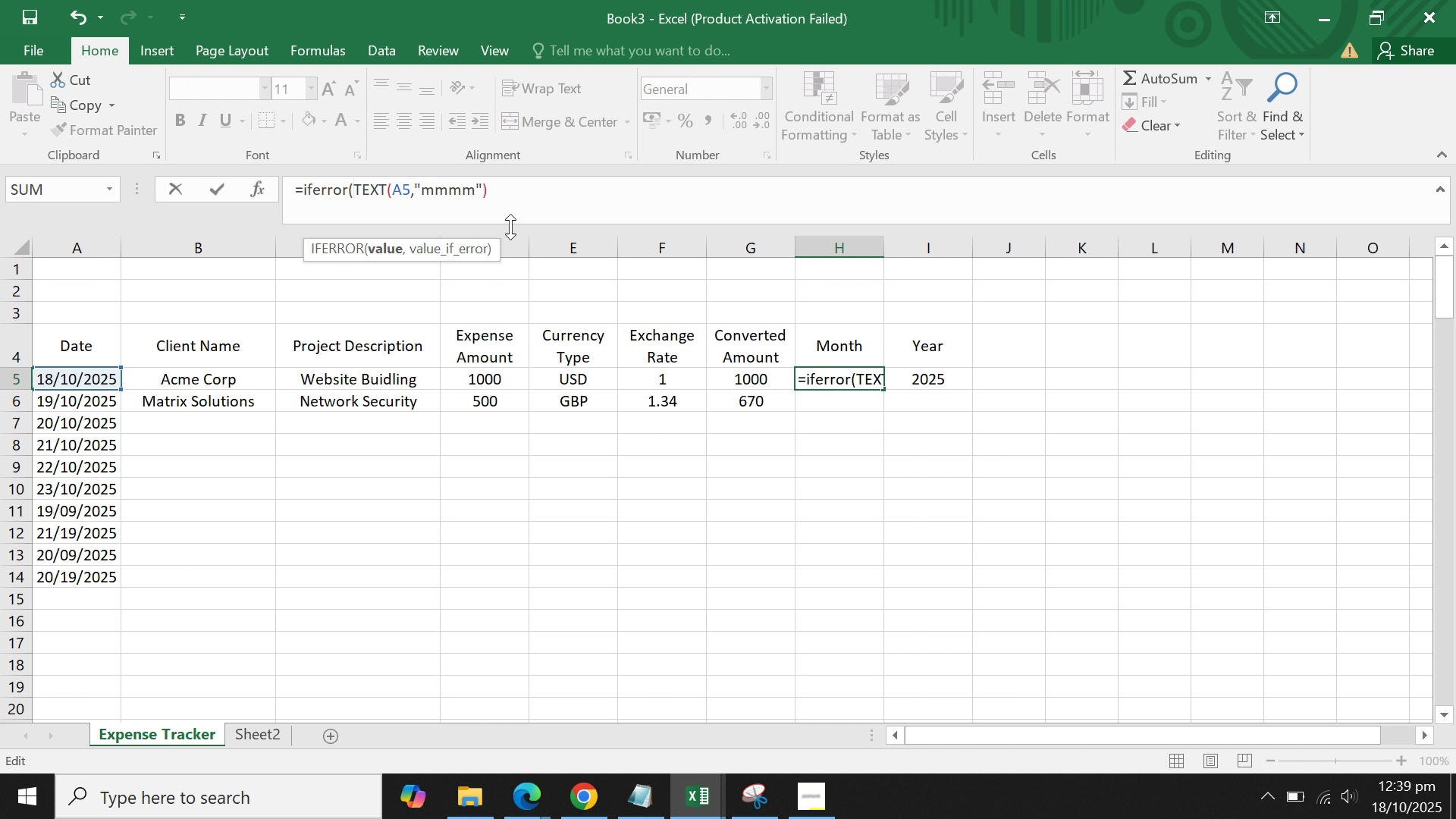 
key(Control+ArrowRight)
 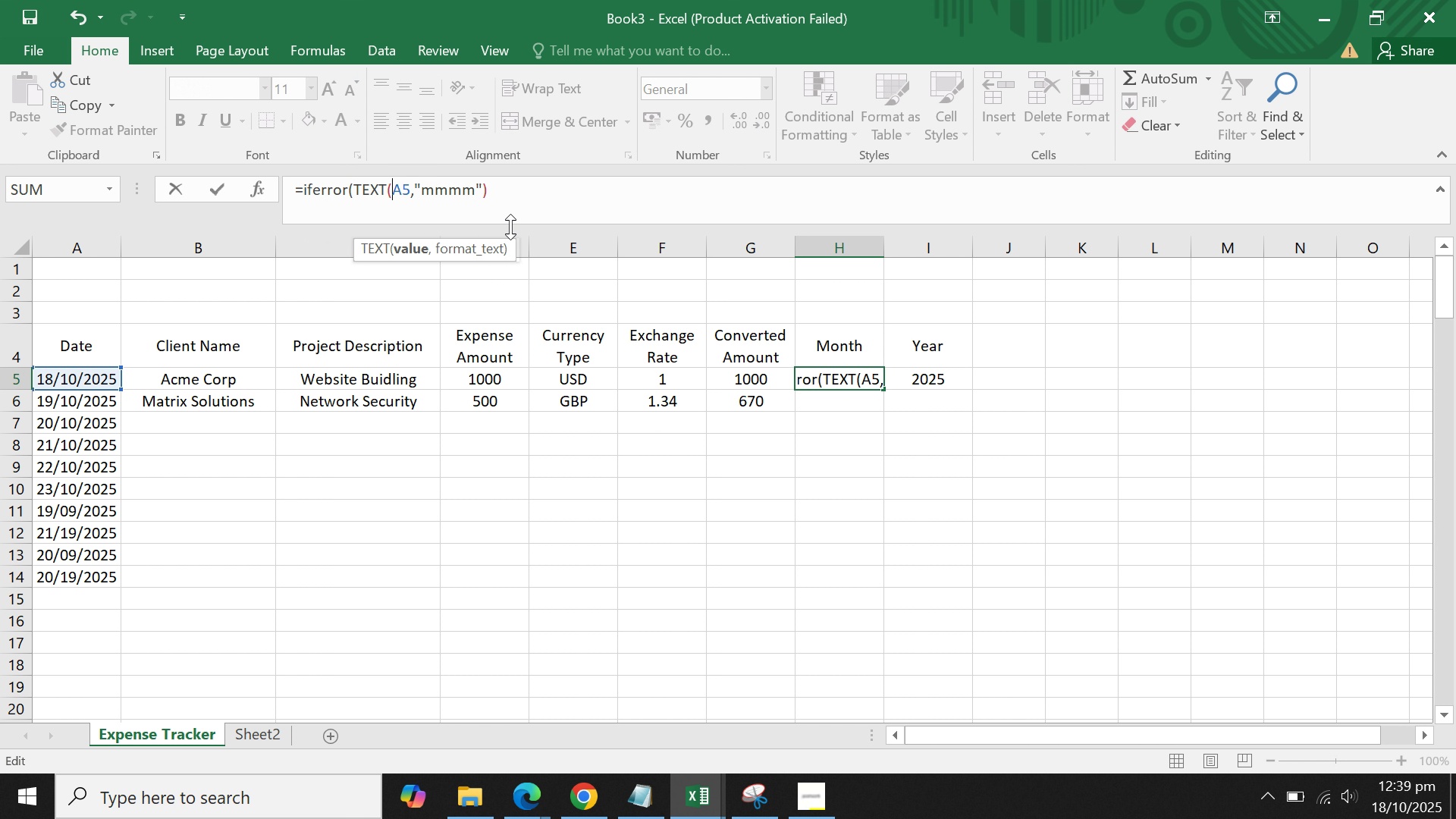 
key(Control+ArrowRight)
 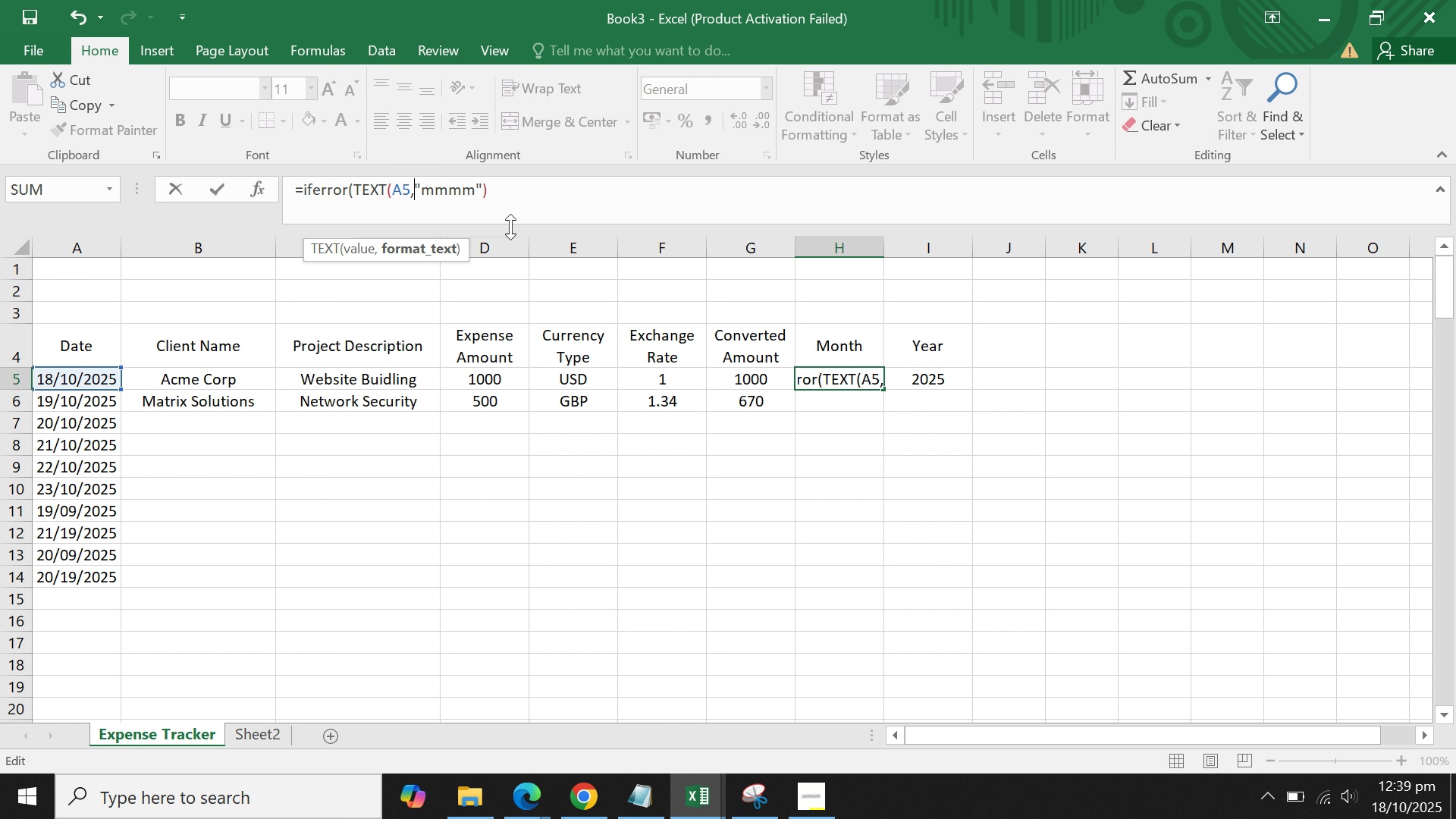 
key(Control+ArrowRight)
 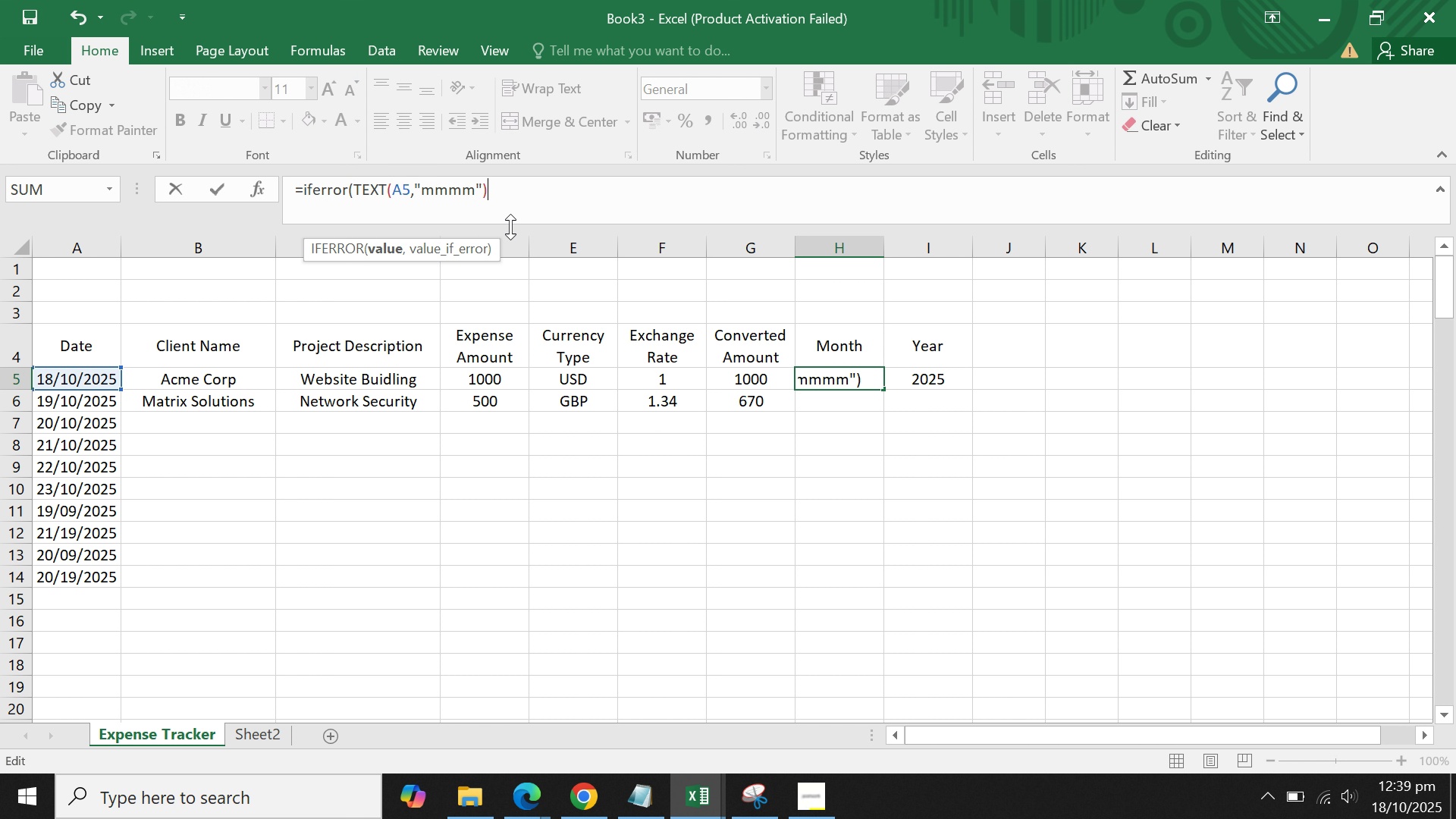 
key(Control+ArrowRight)
 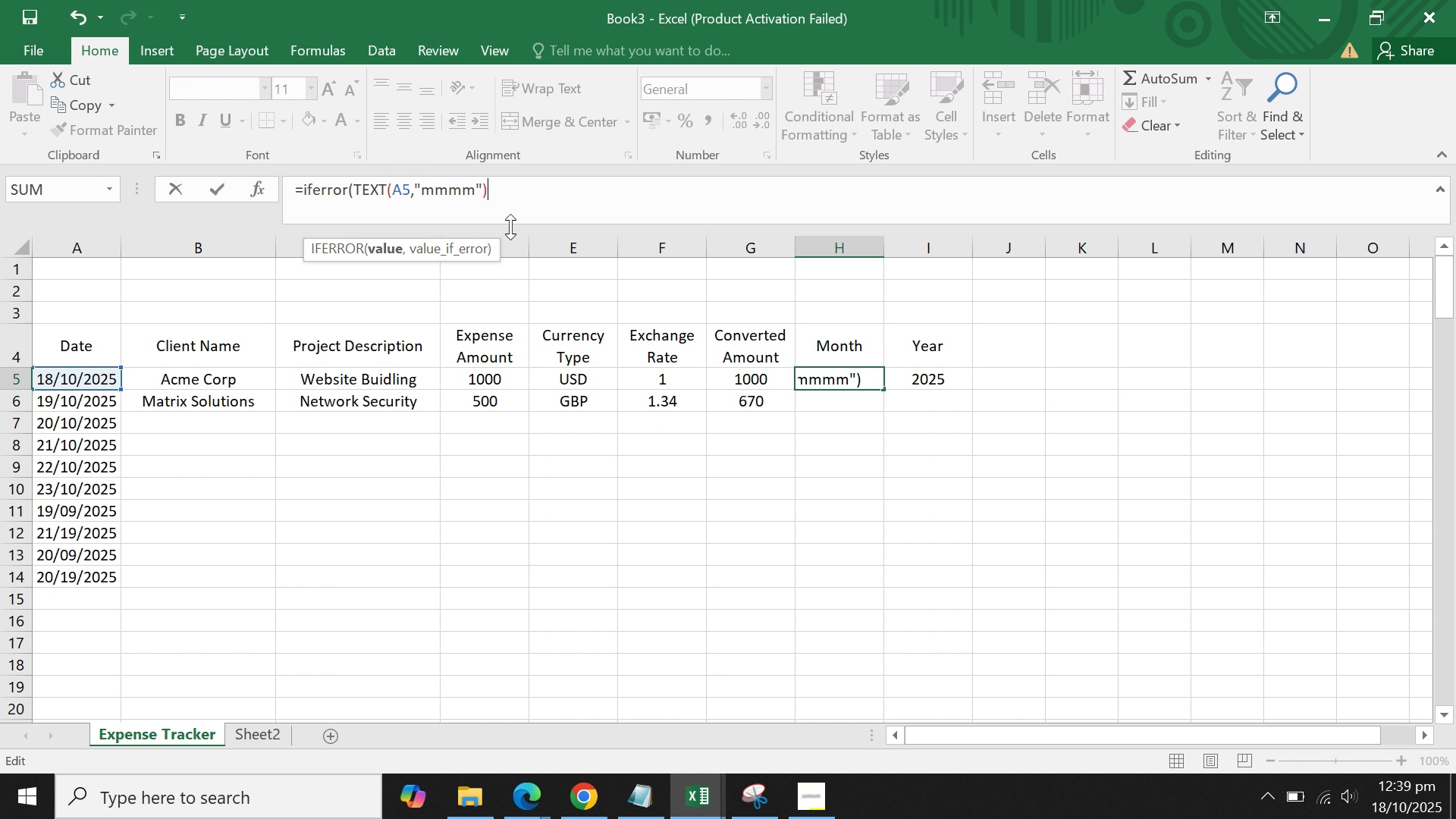 
key(Control+ArrowRight)
 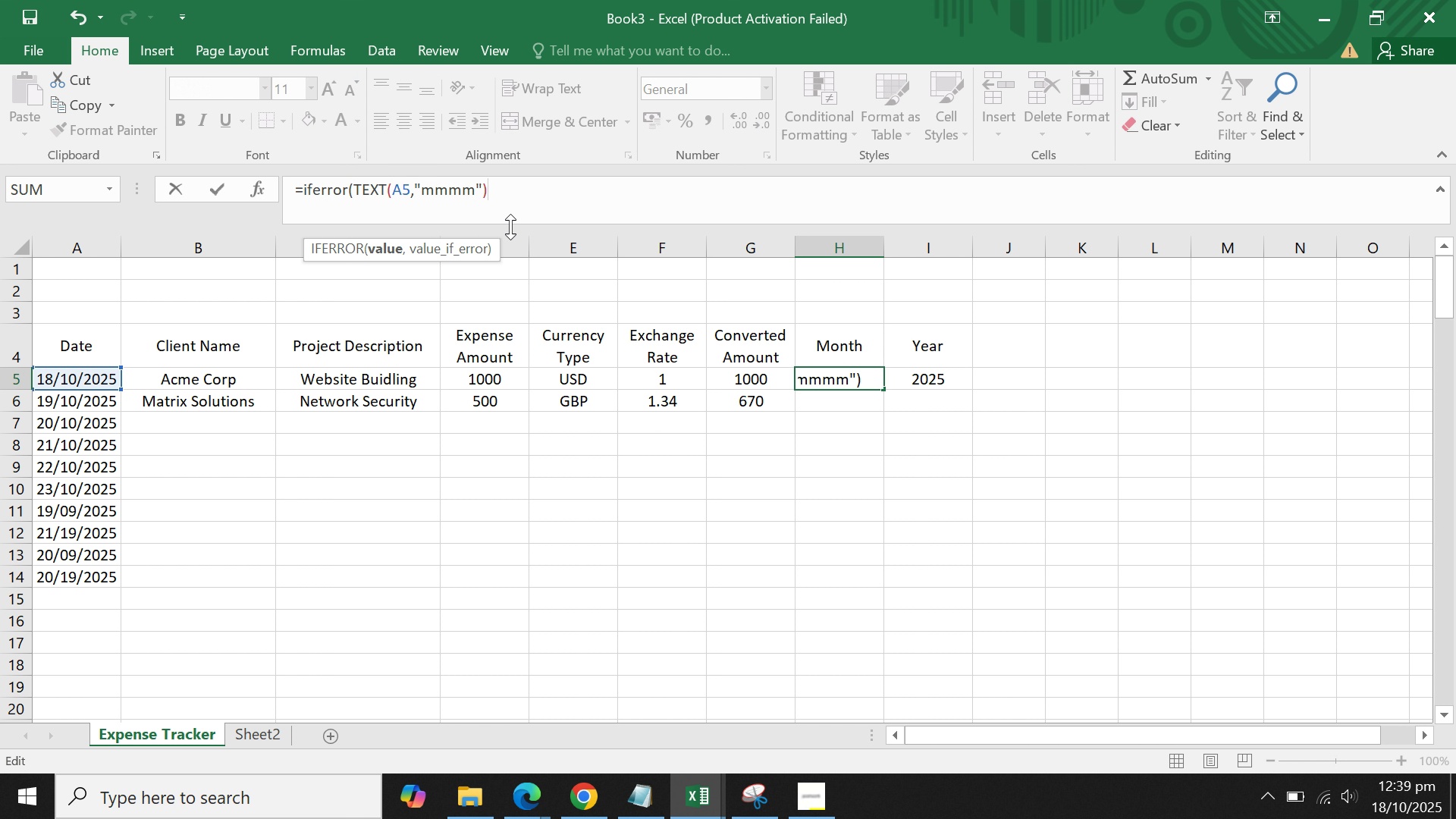 
key(Comma)
 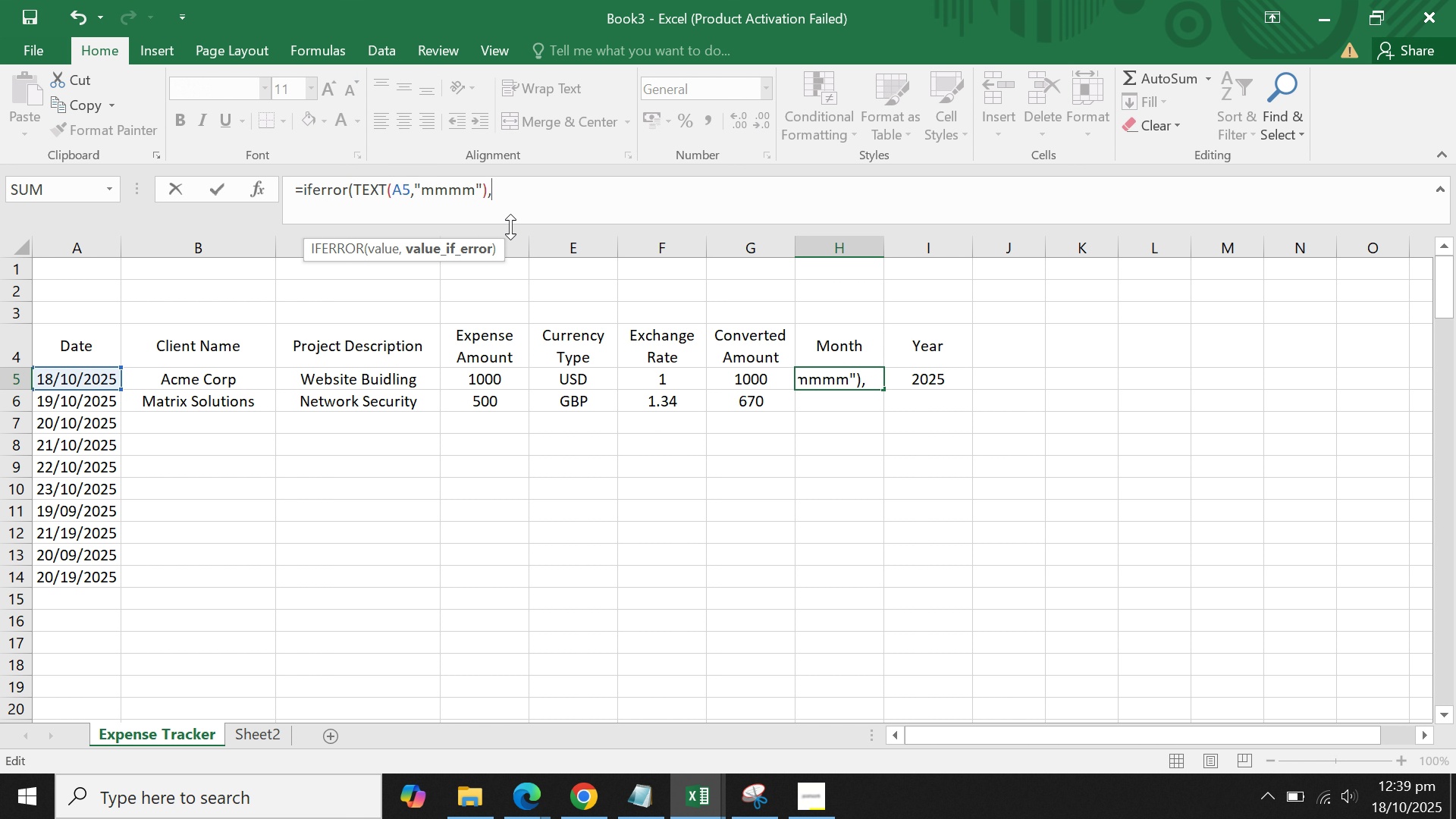 
key(Shift+Quote)
 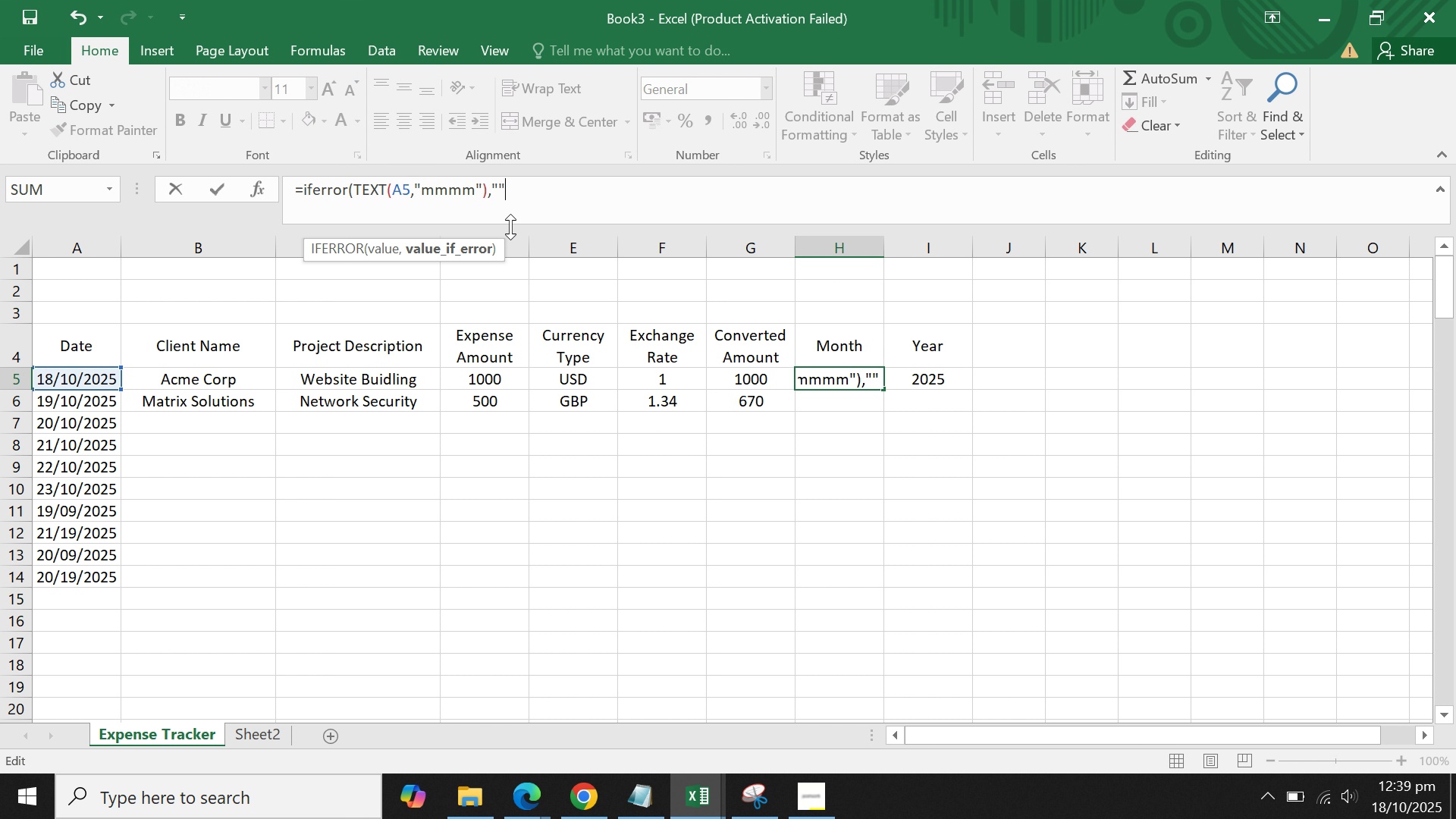 
key(Shift+Quote)
 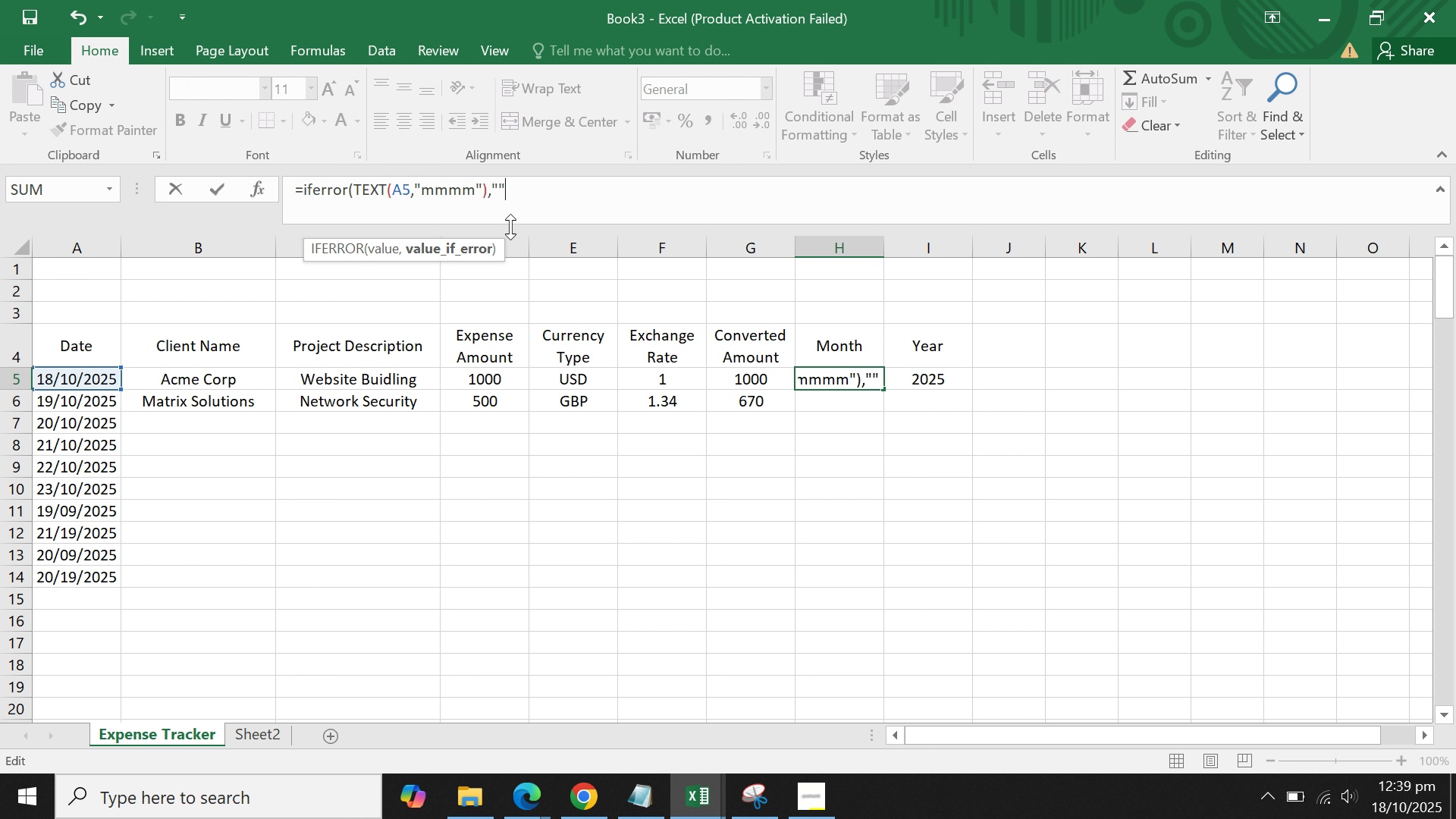 
key(Shift+0)
 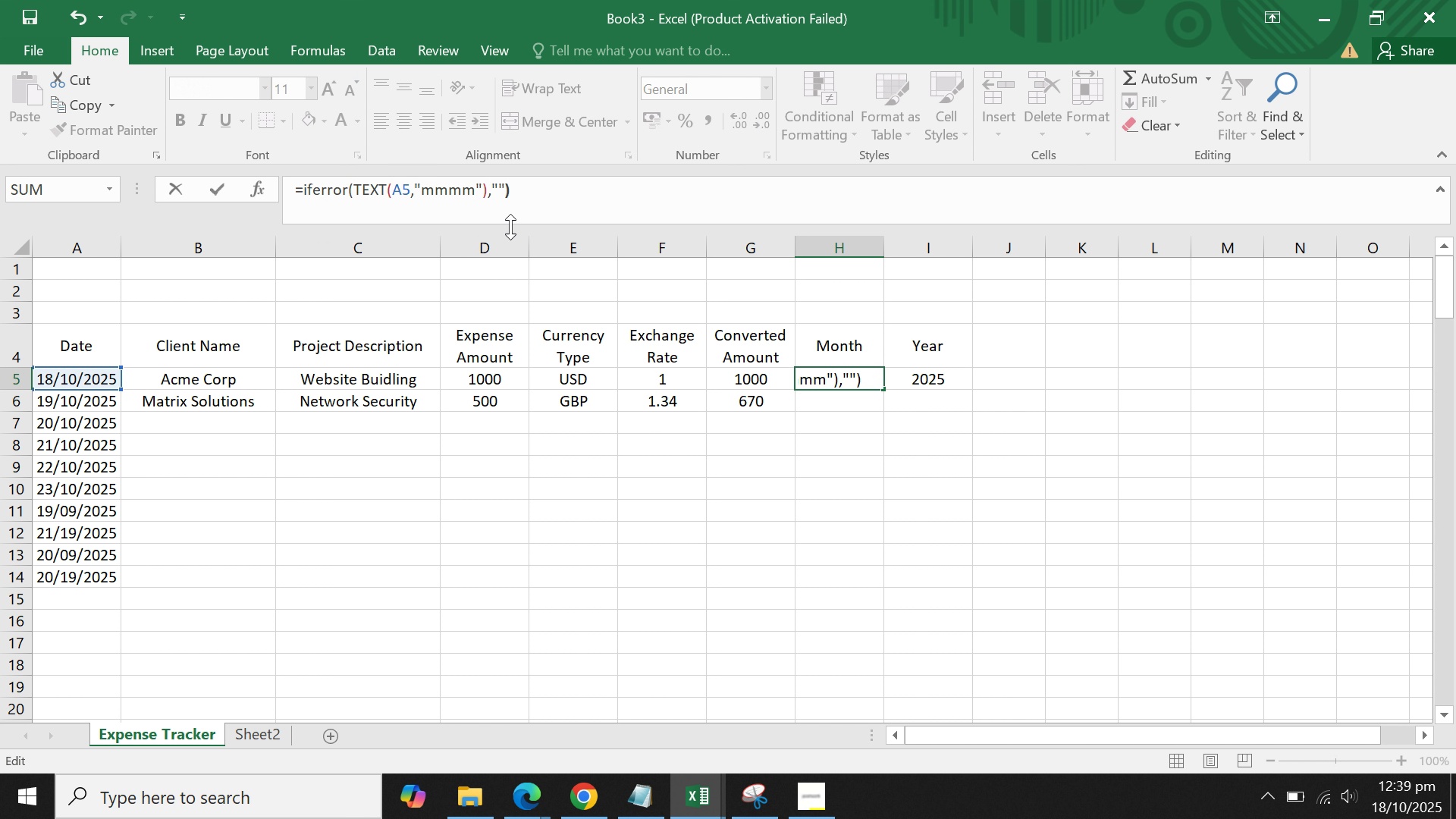 
key(Enter)
 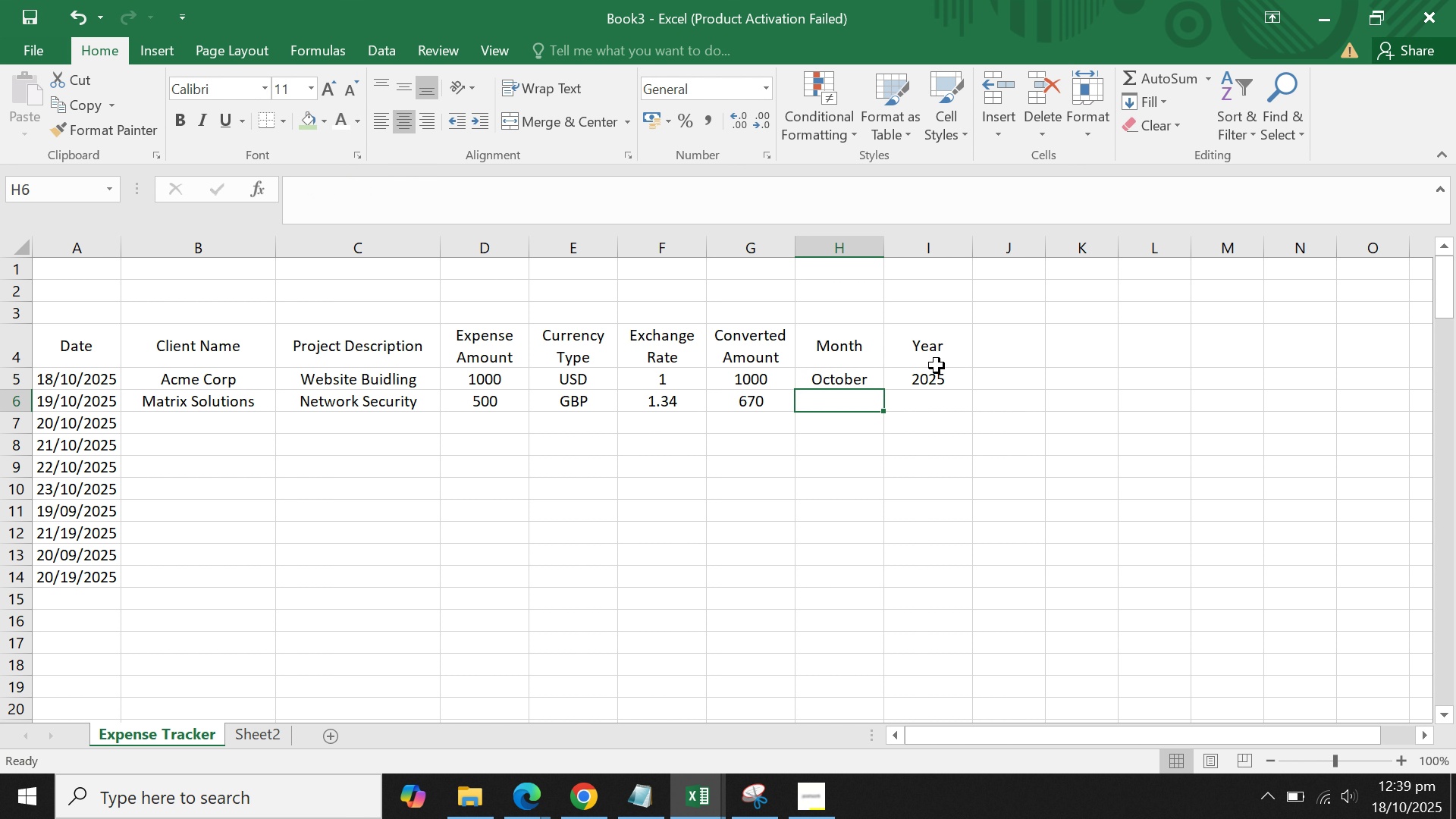 
left_click([932, 381])
 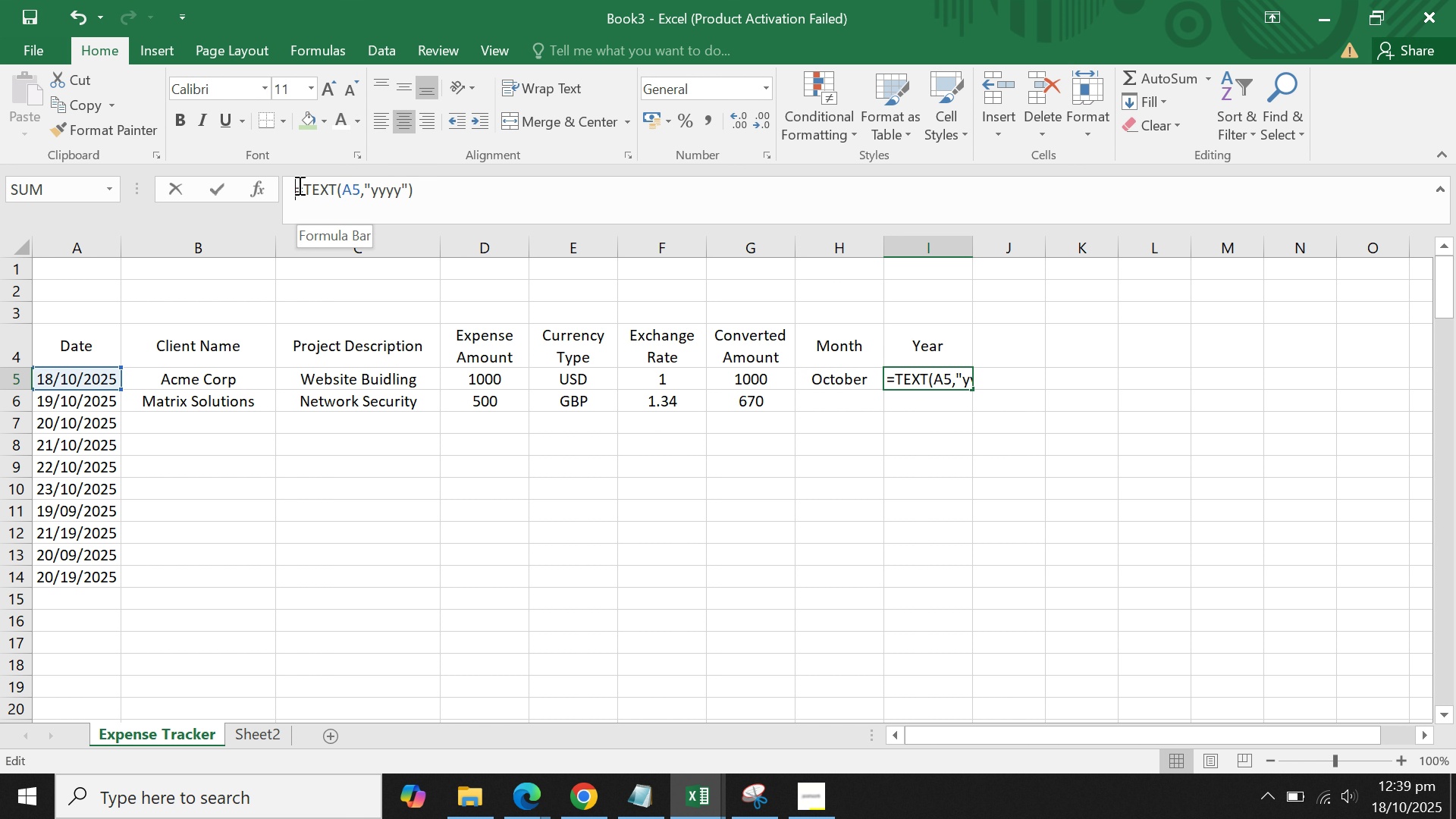 
double_click([308, 183])
 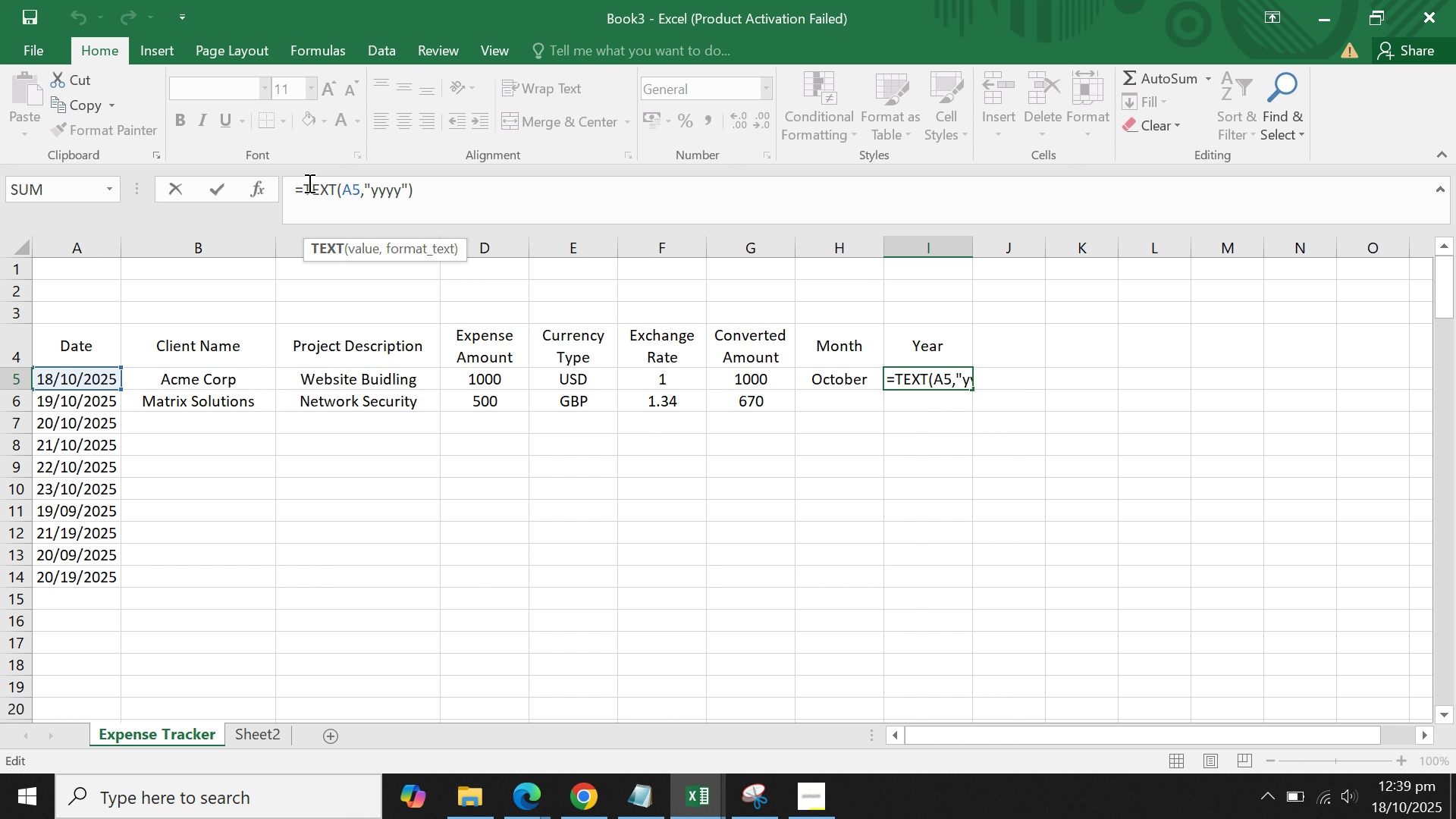 
type(iferror()
 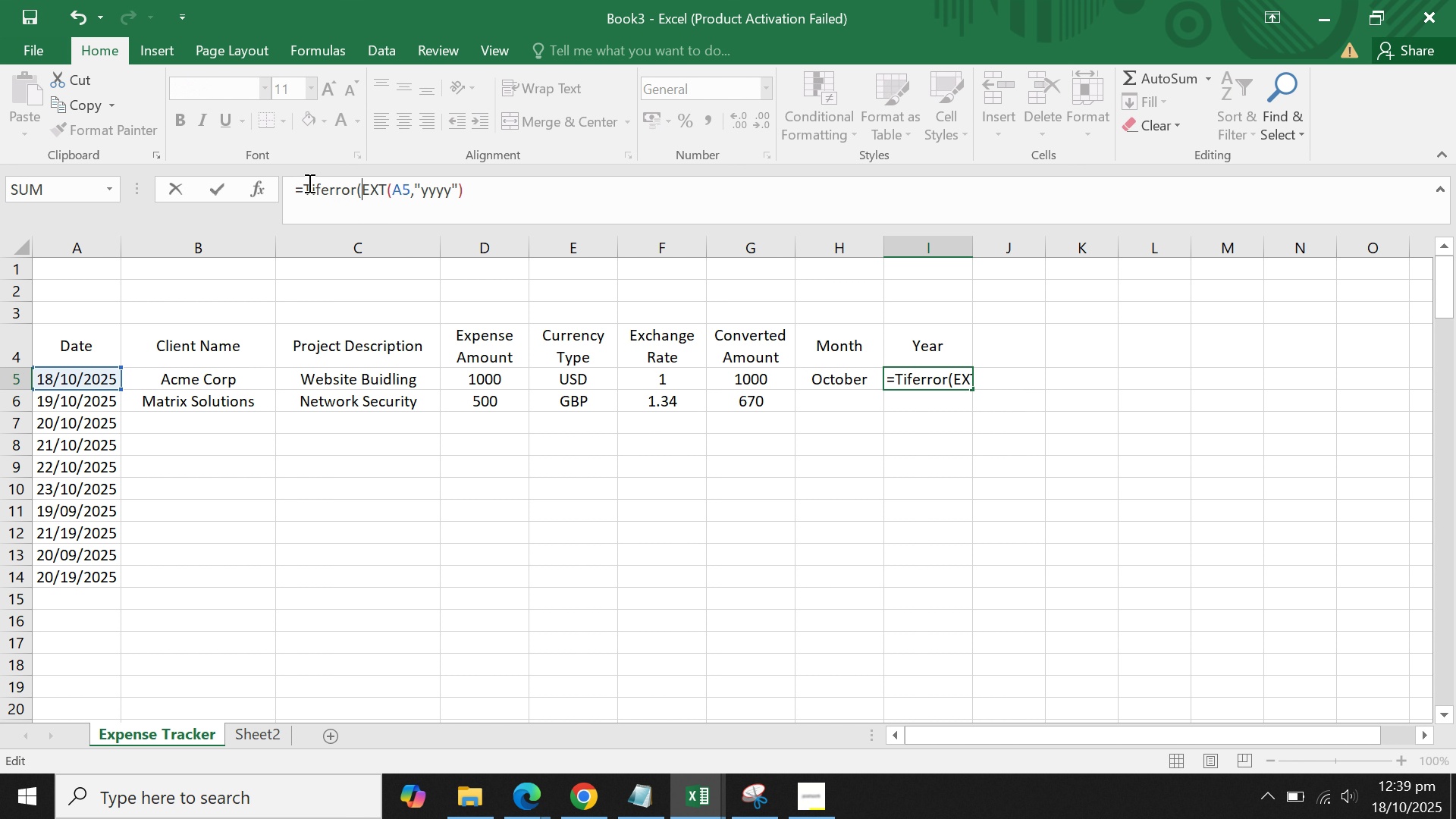 
key(Control+ArrowRight)
 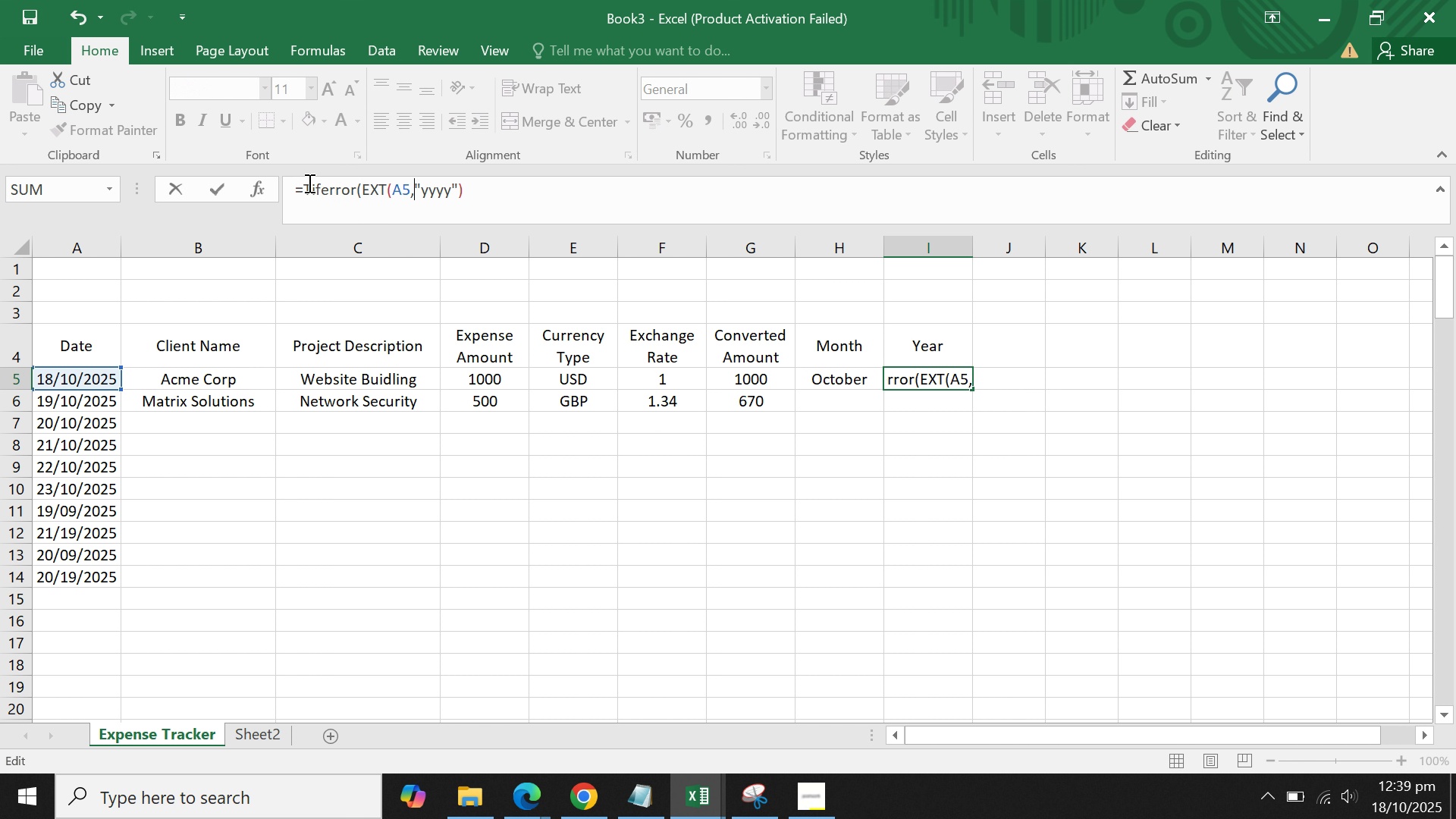 
key(Control+ArrowRight)
 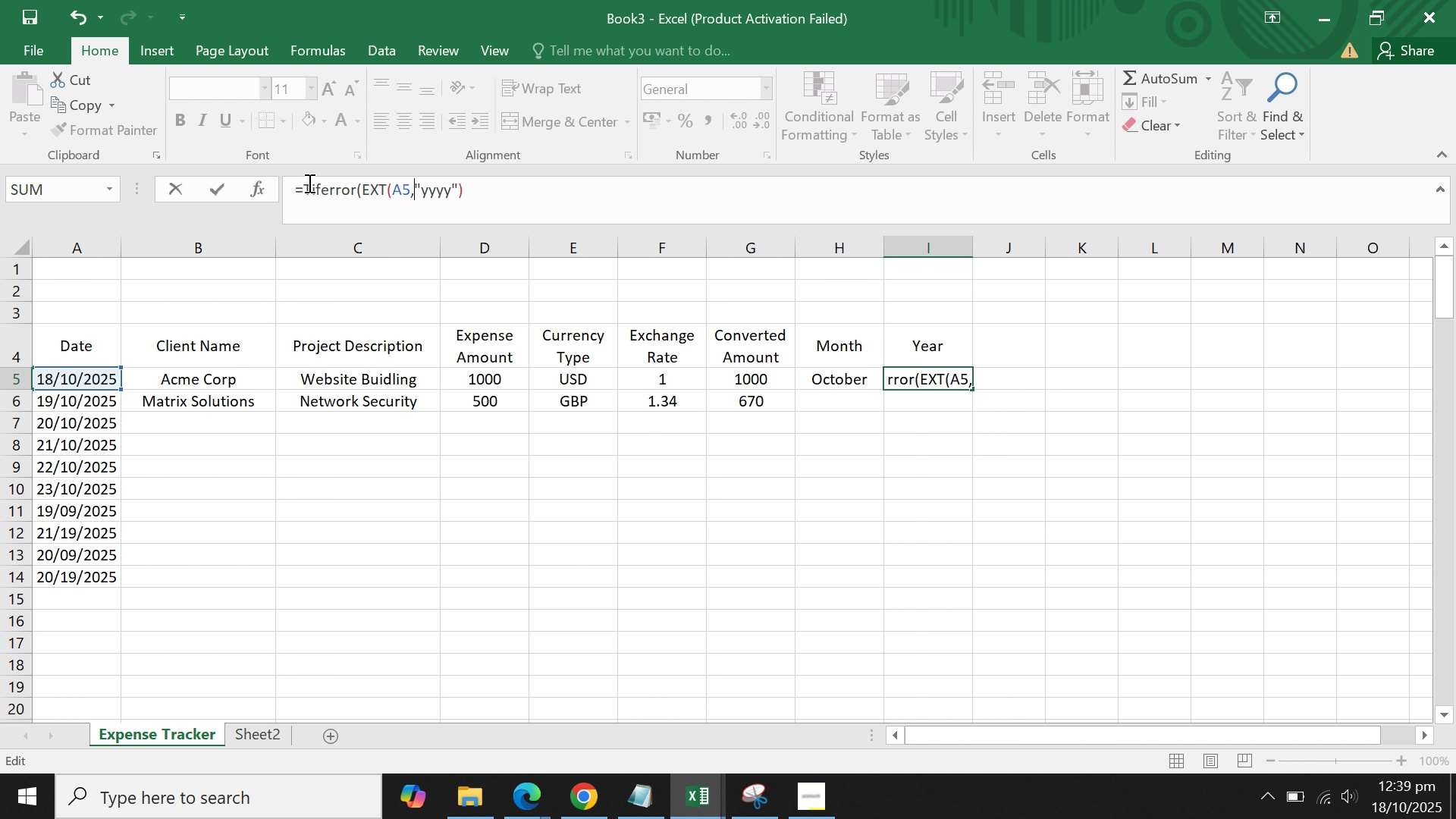 
key(Control+ArrowRight)
 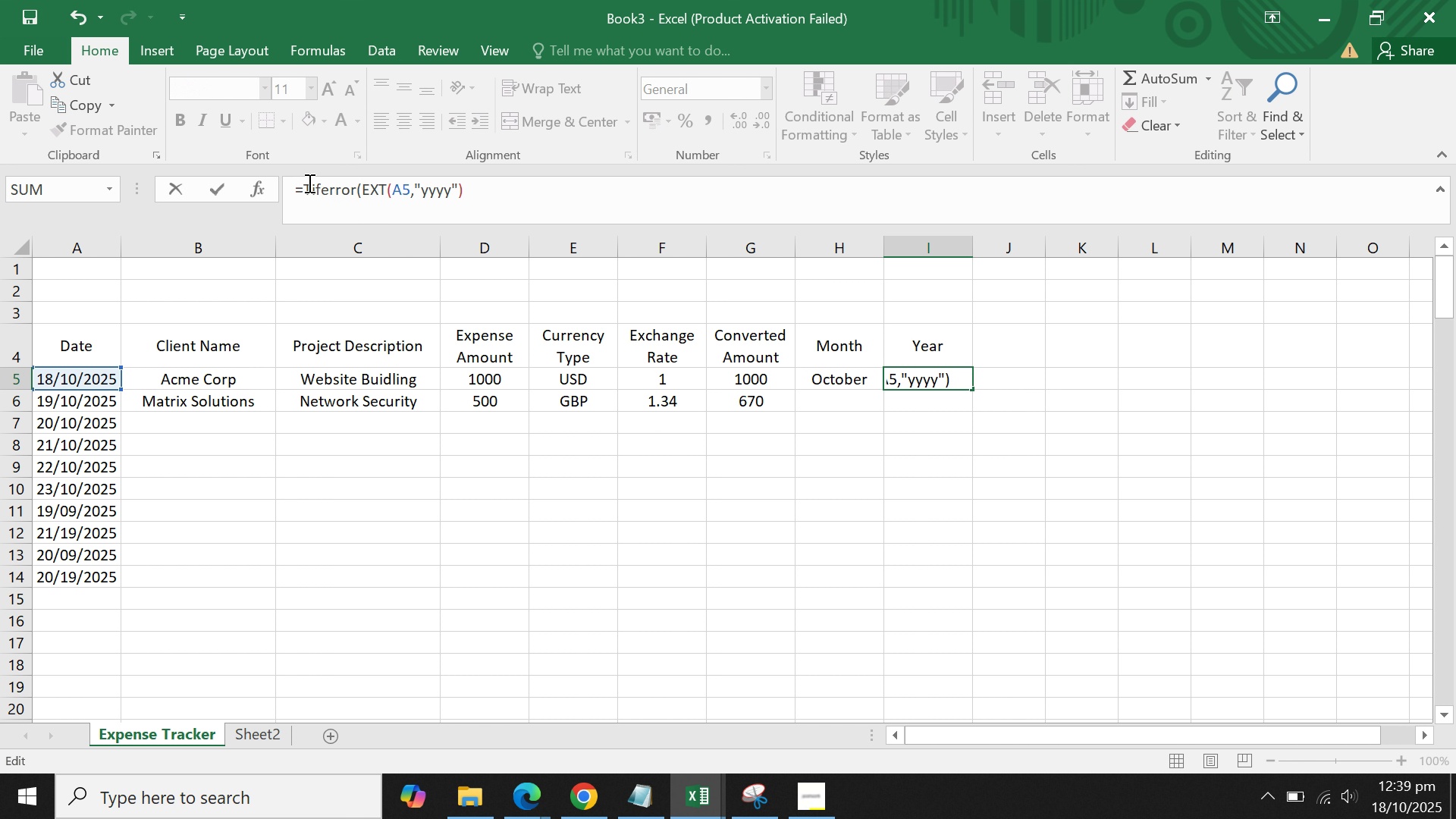 
key(Comma)
 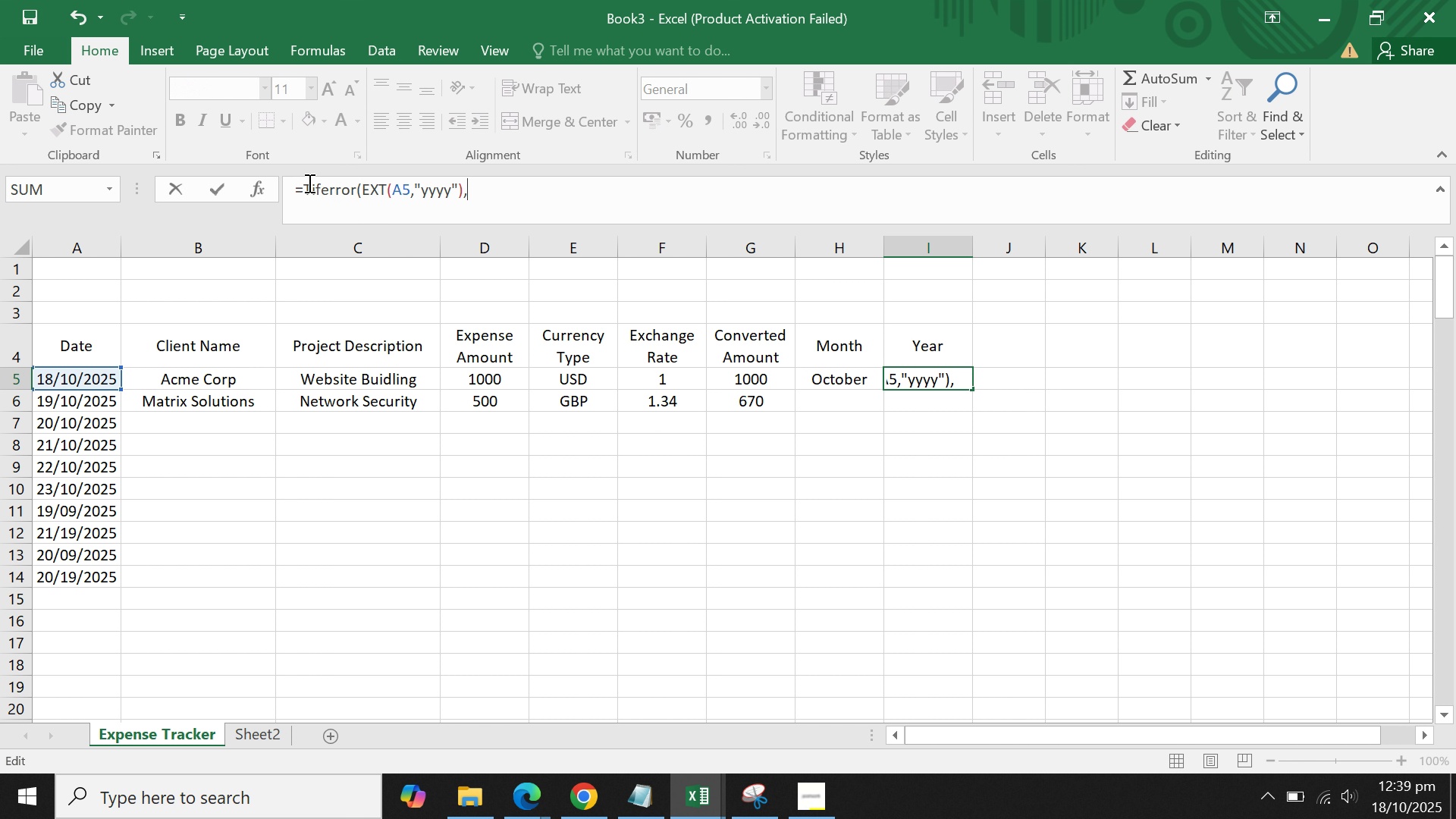 
key(Shift+Quote)
 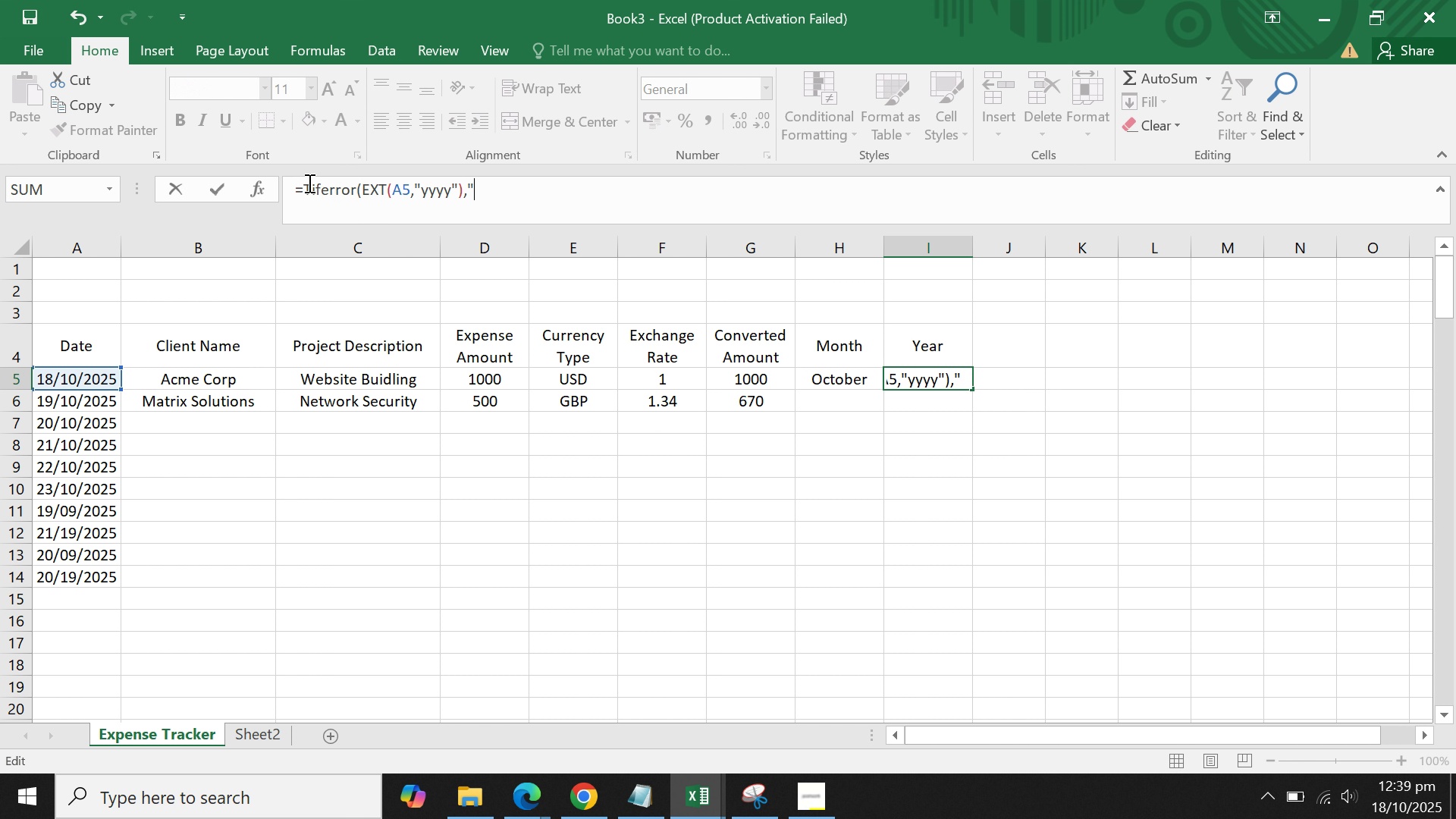 
key(Shift+Quote)
 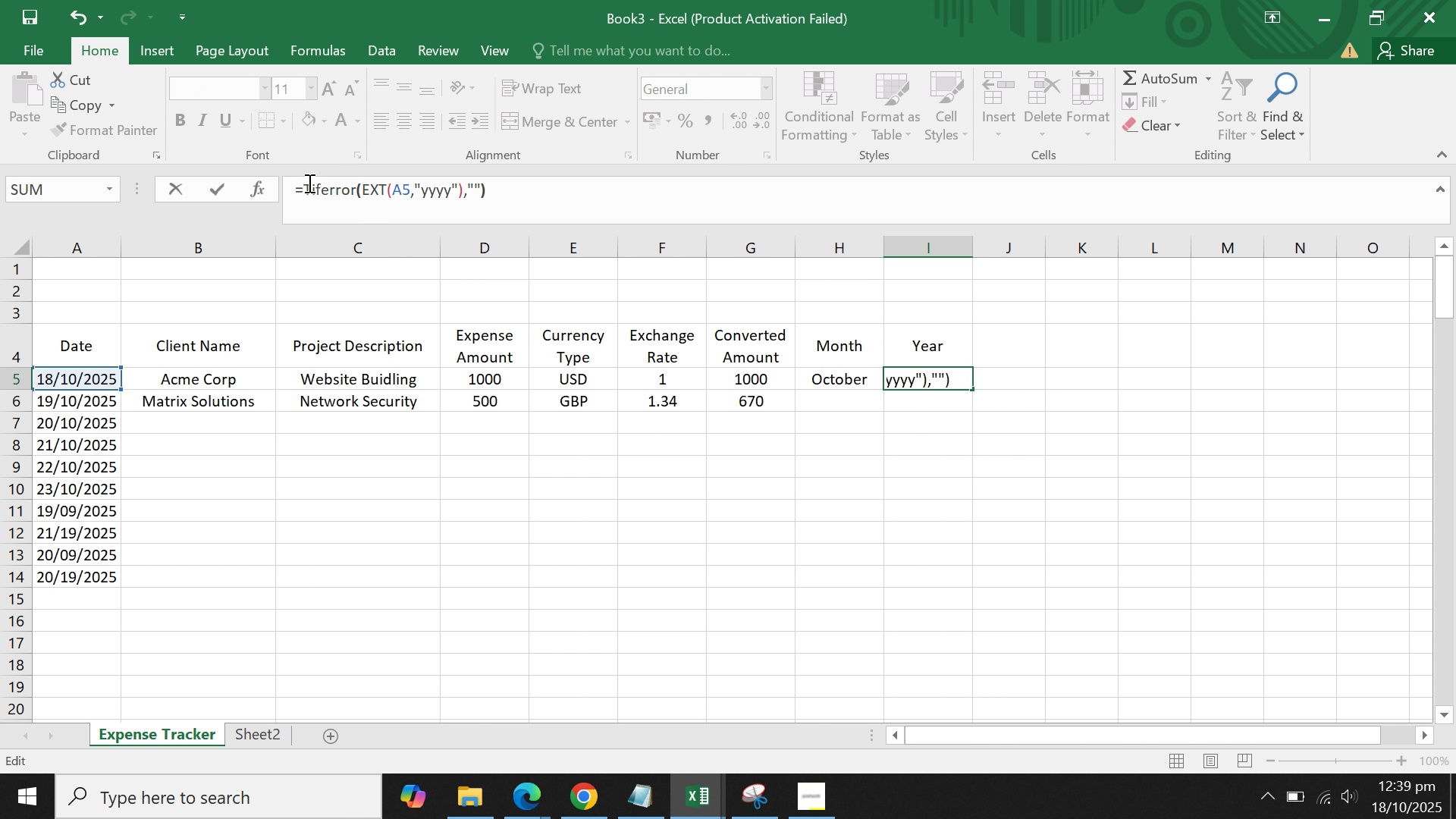 
key(Shift+ShiftLeft)
 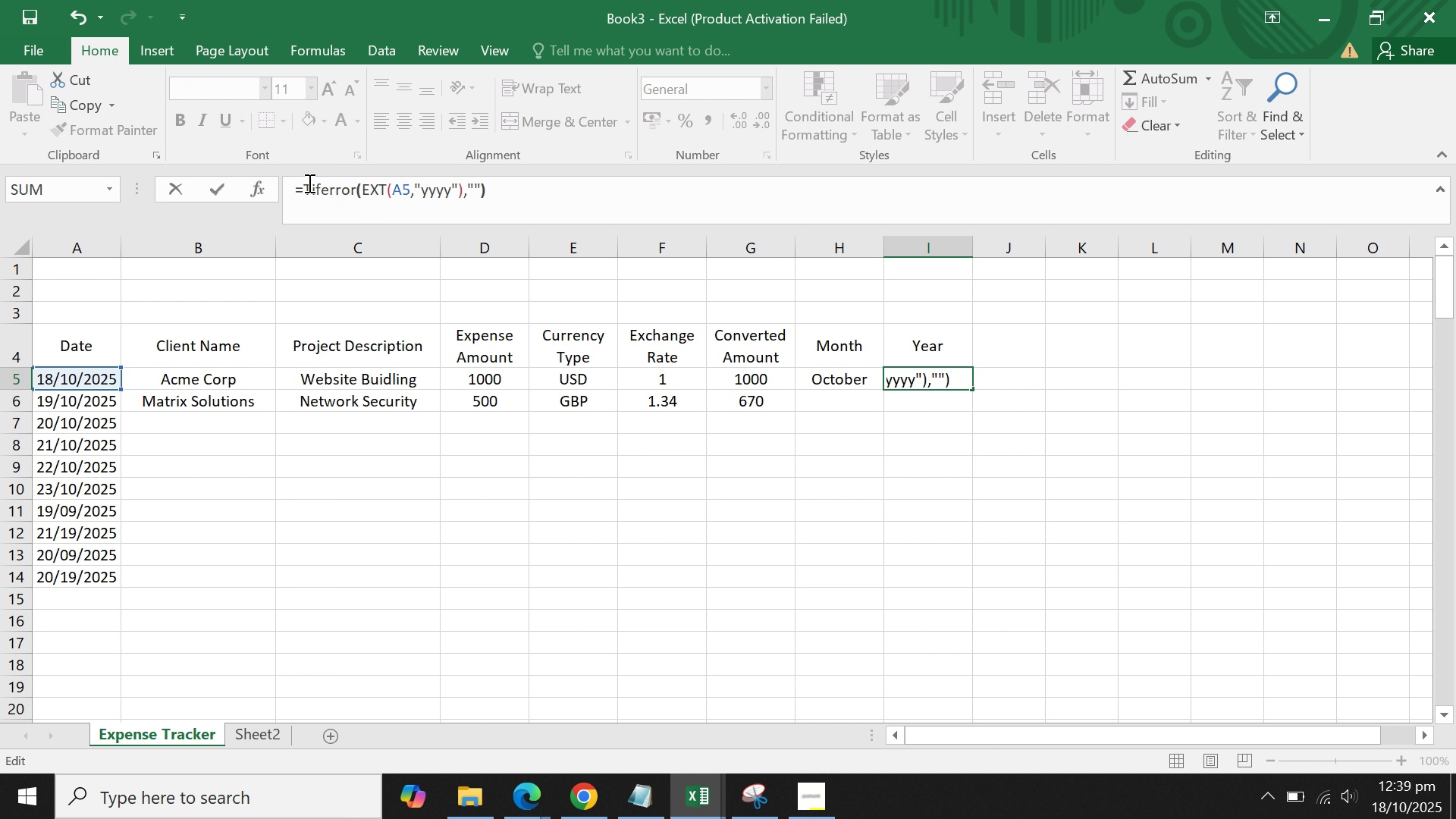 
key(Shift+0)
 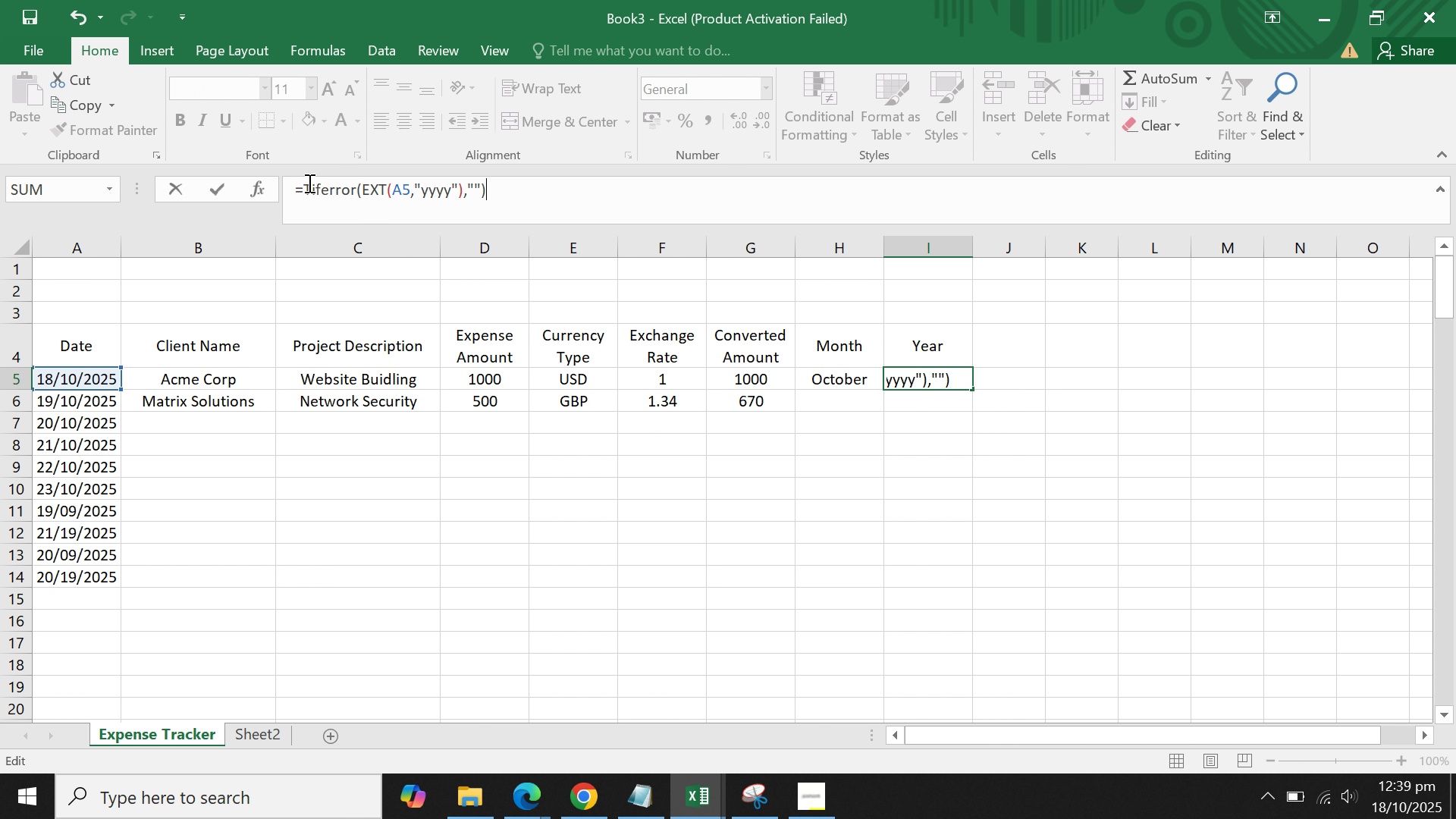 
key(Enter)
 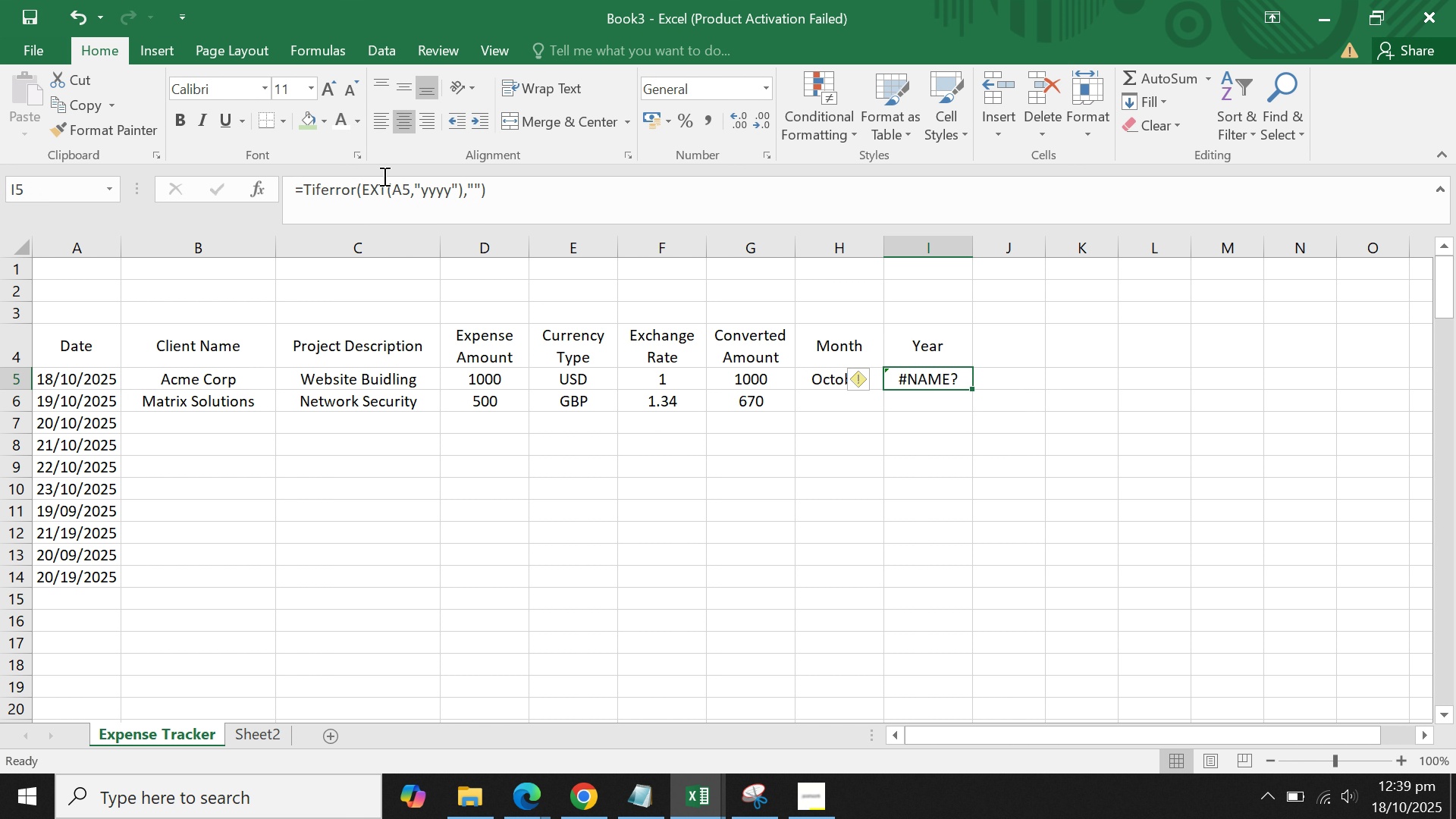 
left_click([307, 194])
 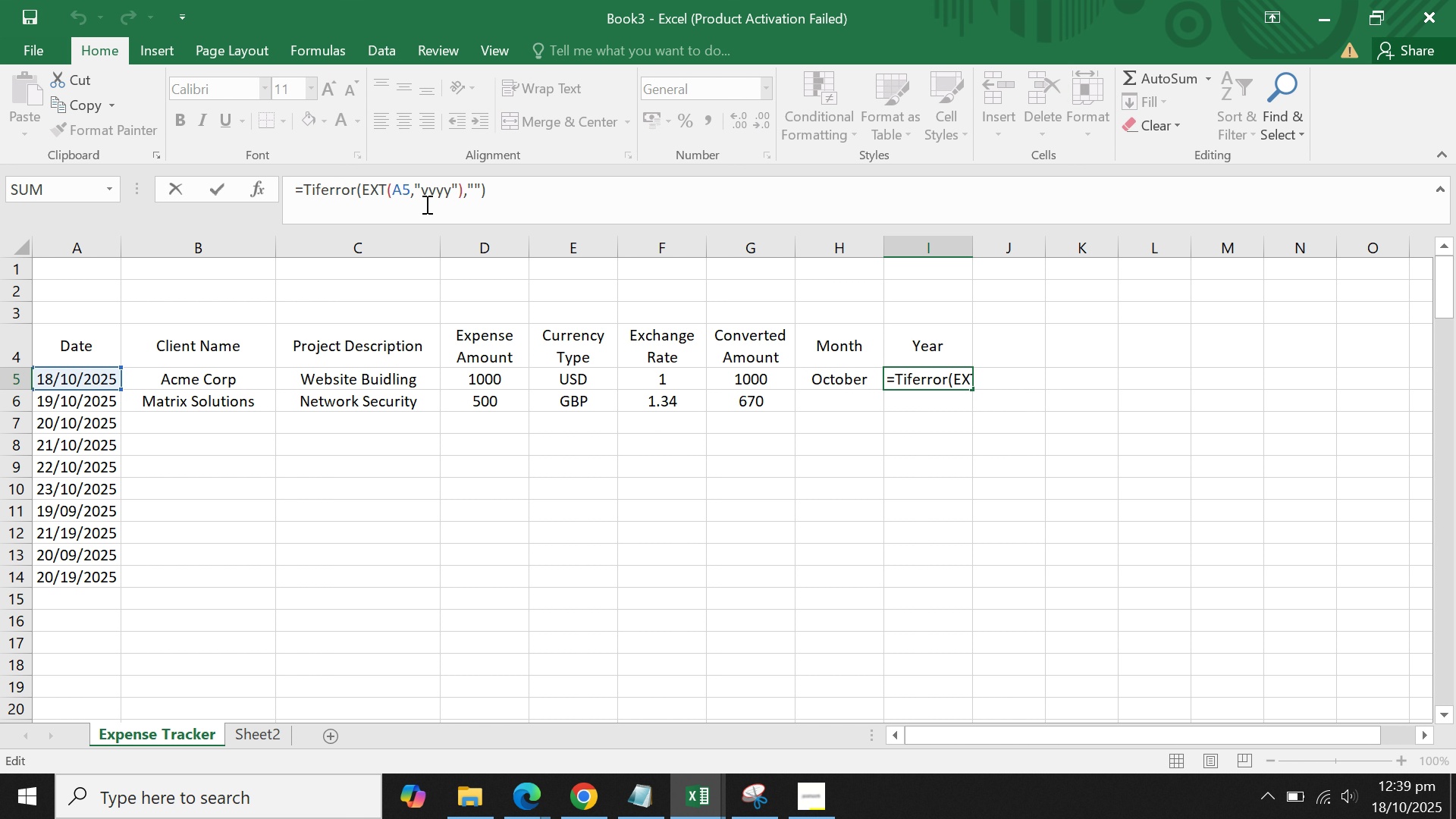 
key(ArrowUp)
 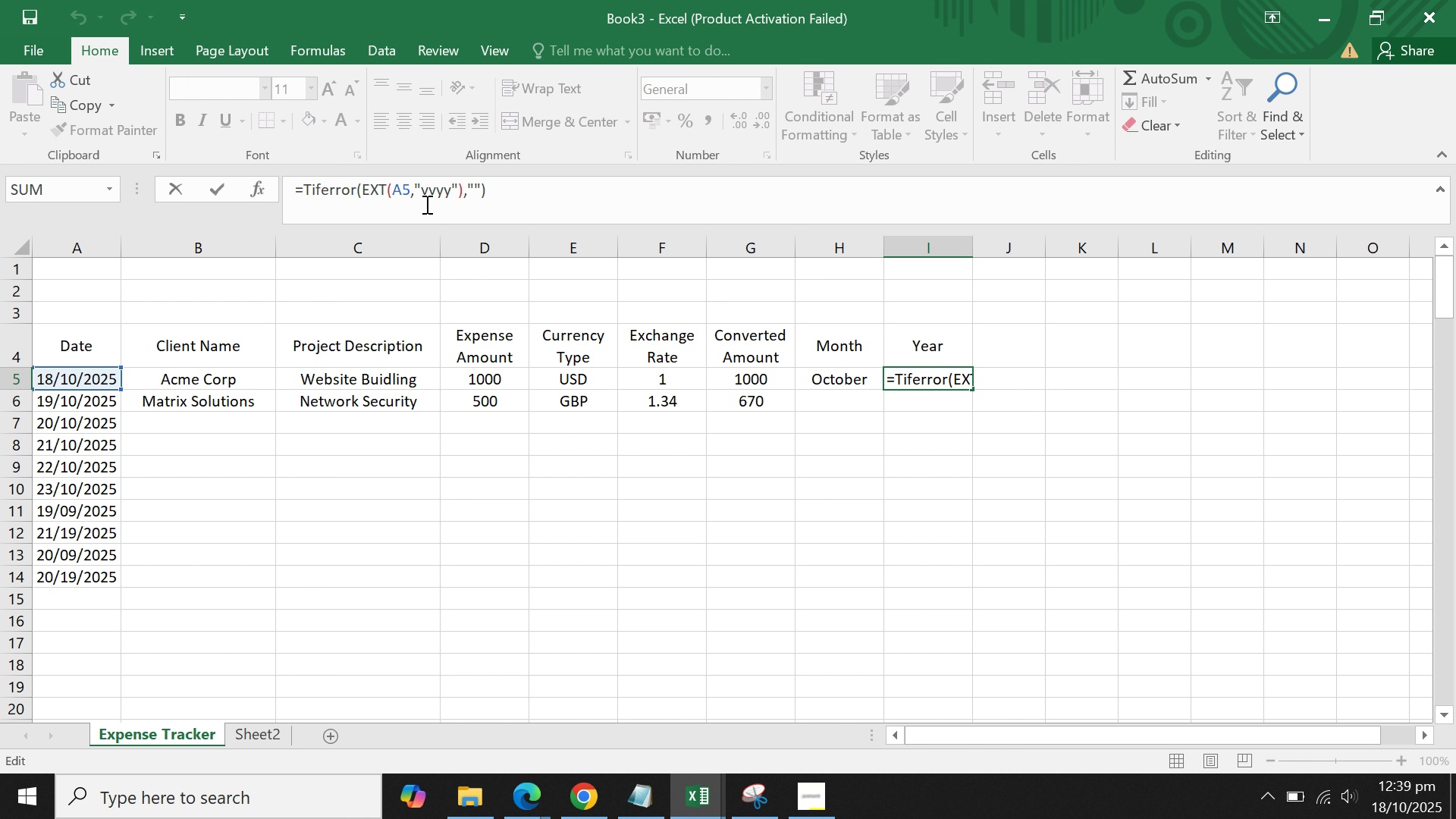 
key(ArrowRight)
 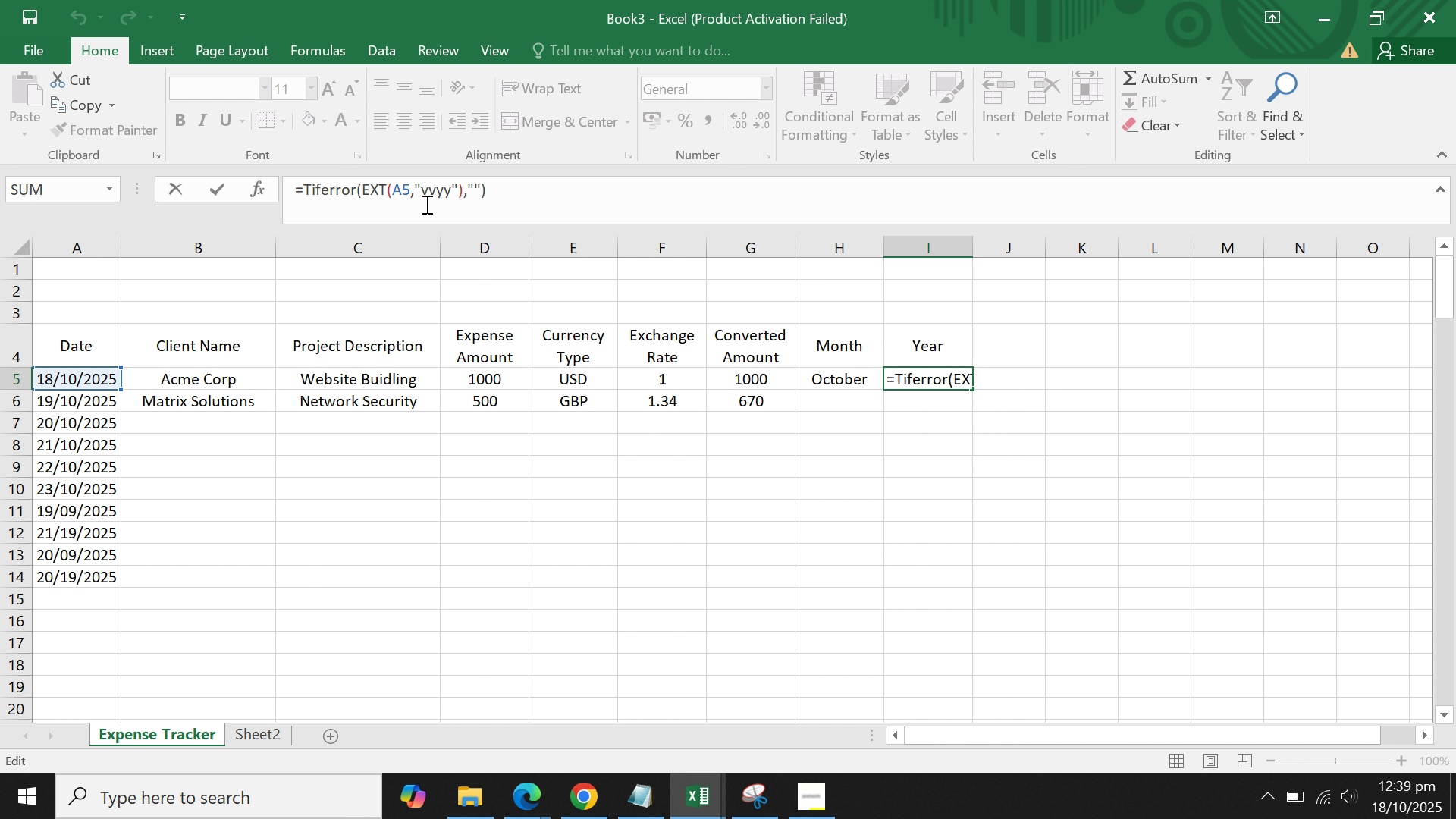 
key(Backspace)
 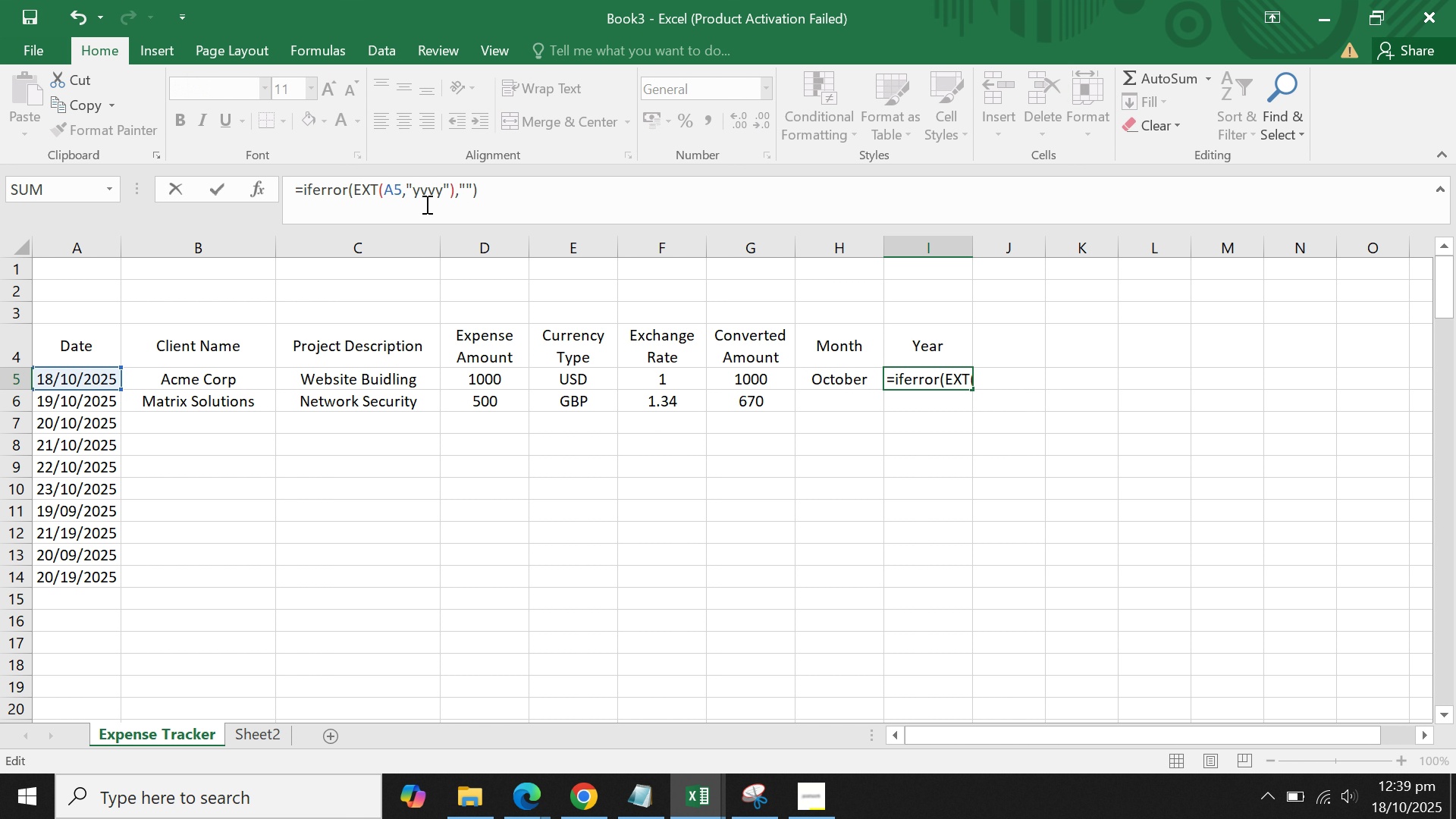 
key(Enter)
 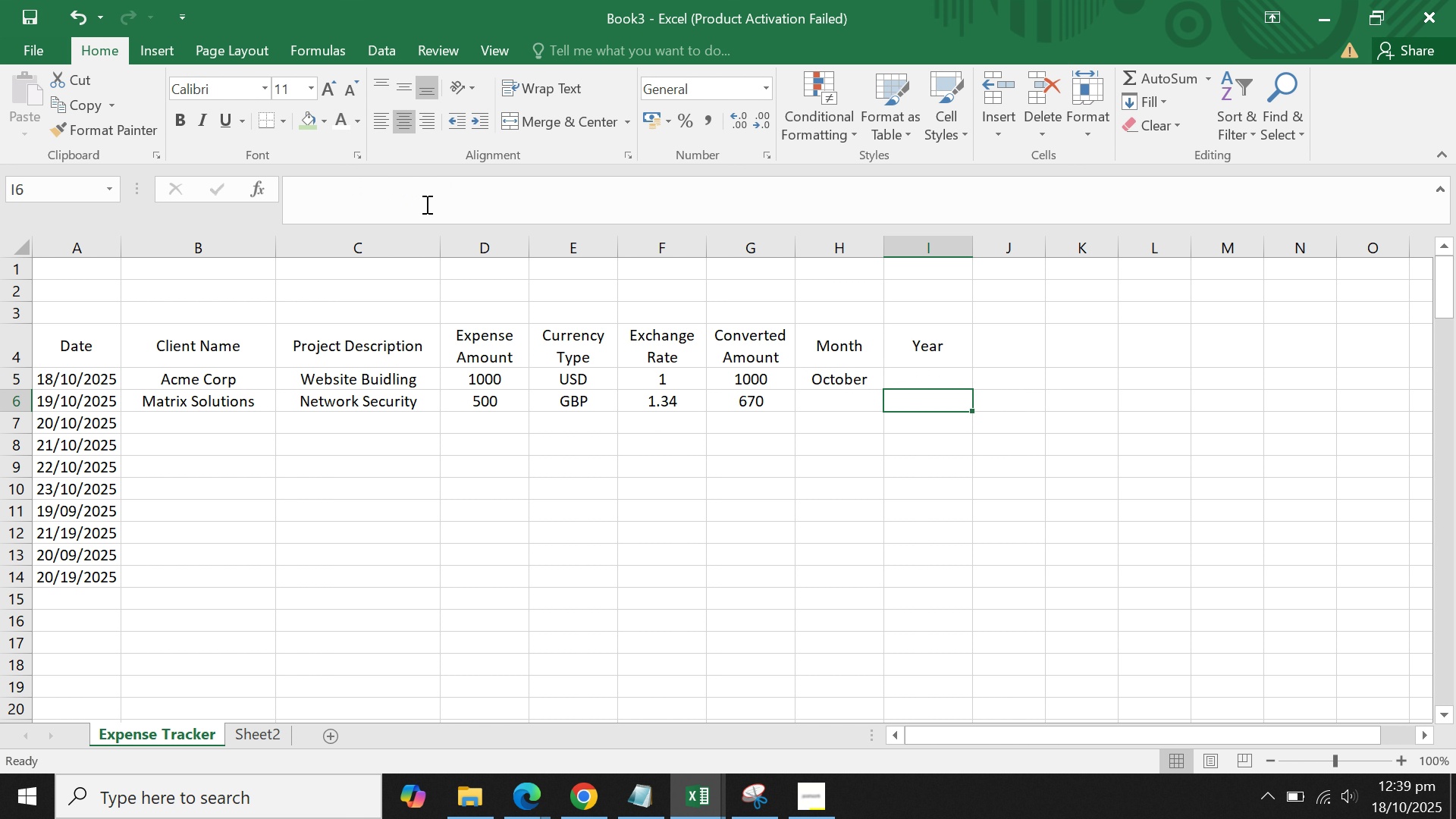 
scroll: coordinate [425, 204], scroll_direction: up, amount: 1.0
 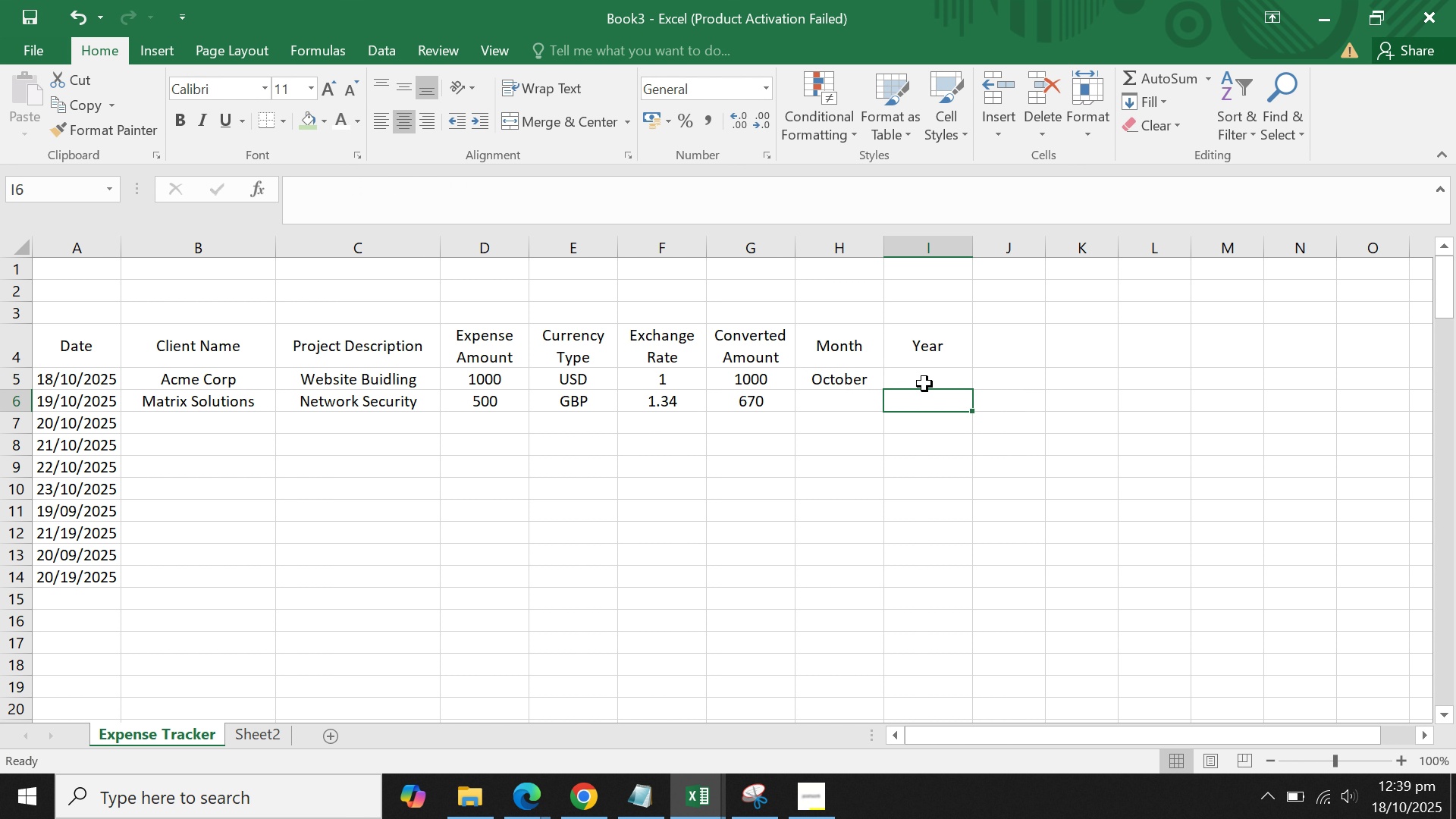 
left_click([921, 388])
 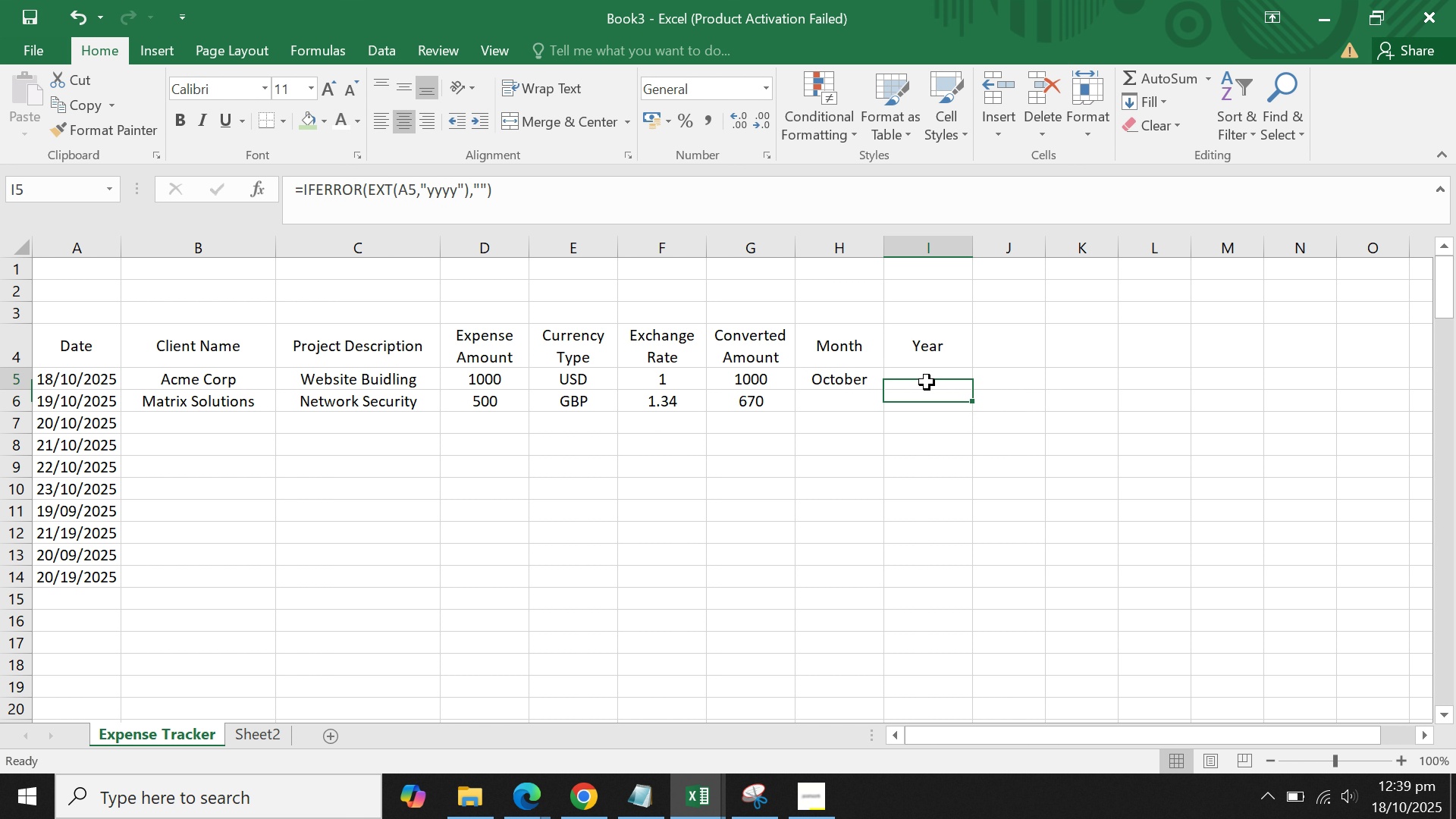 
left_click([927, 382])
 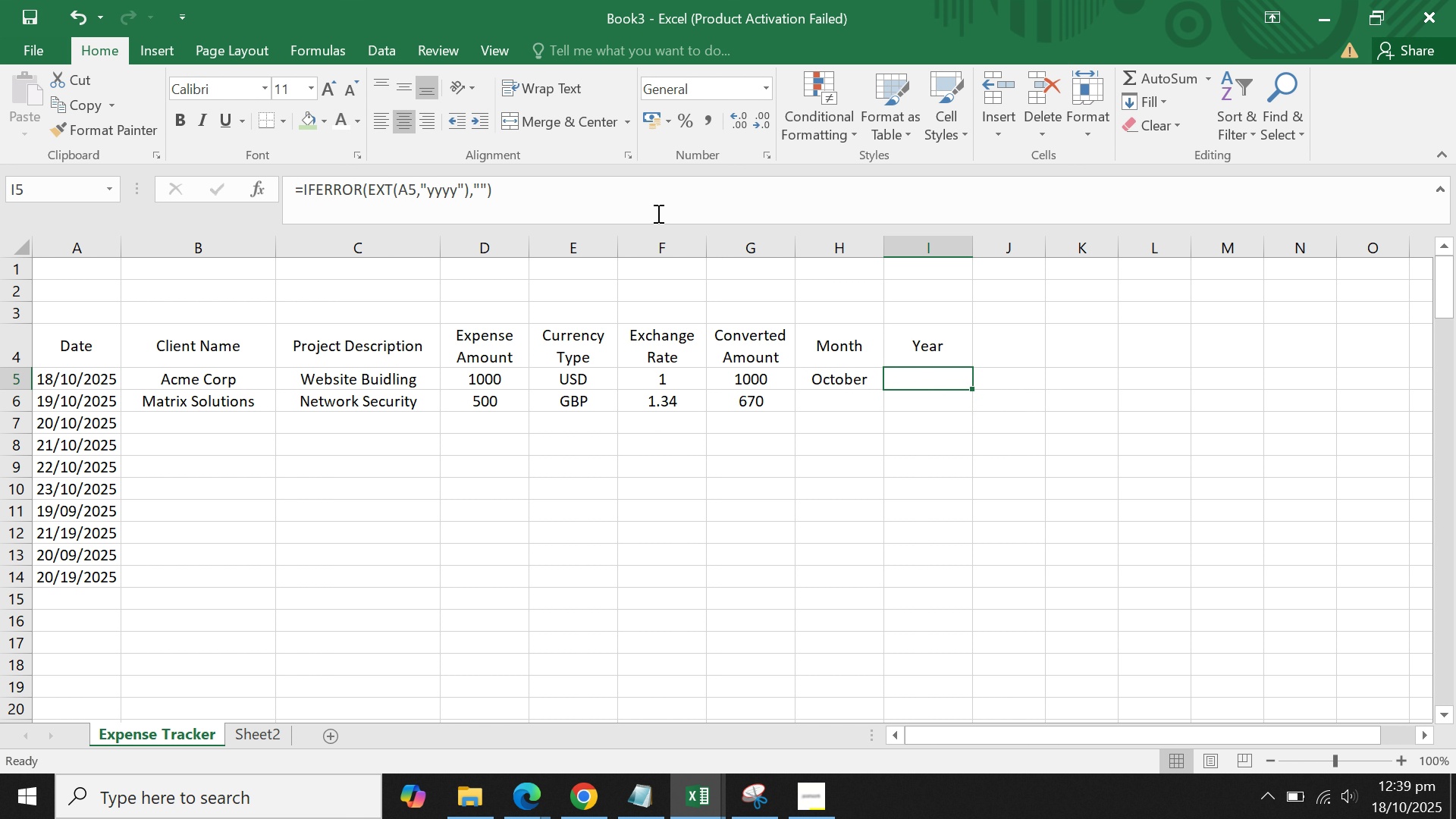 
left_click([657, 213])
 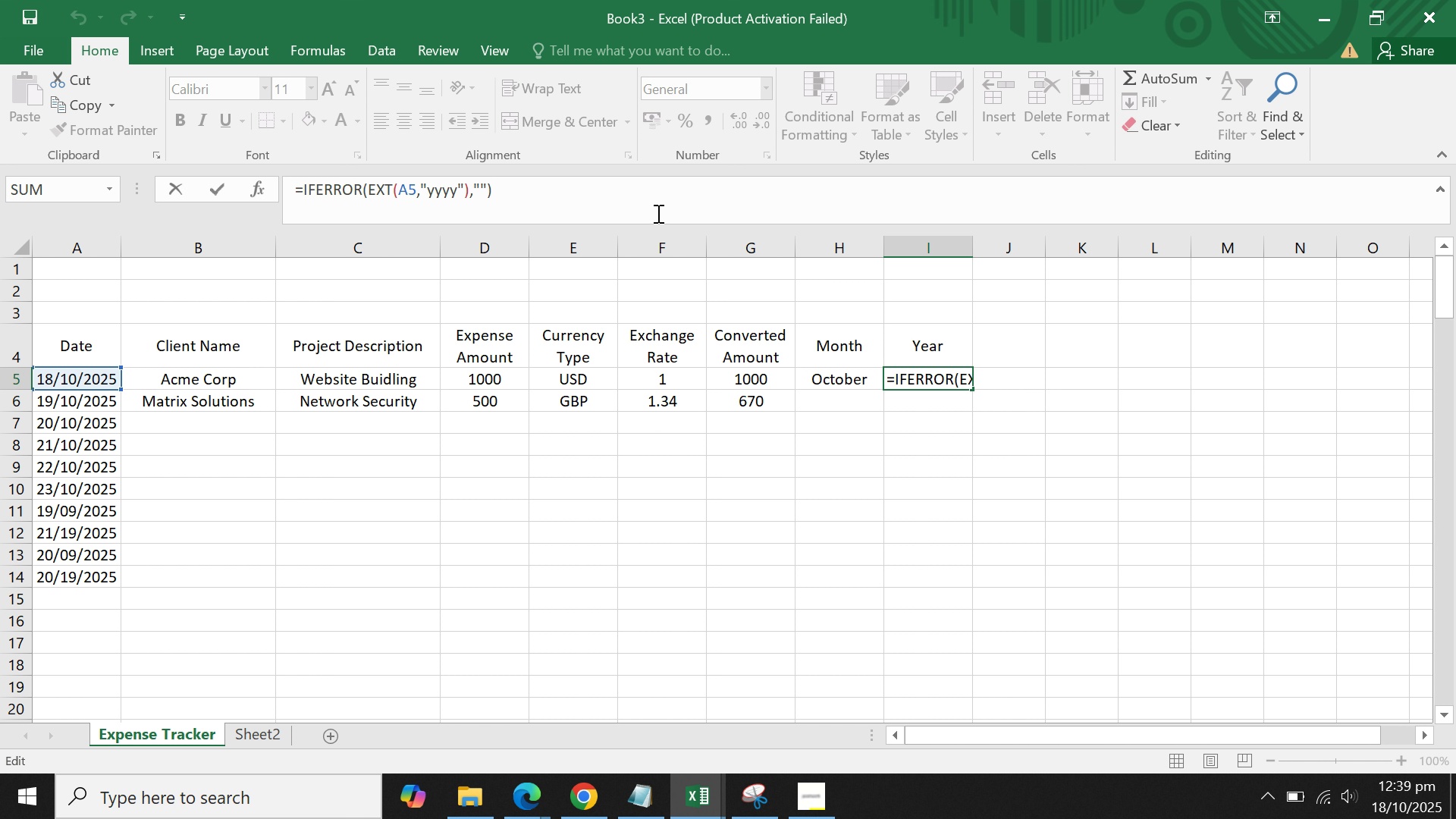 
wait(9.88)
 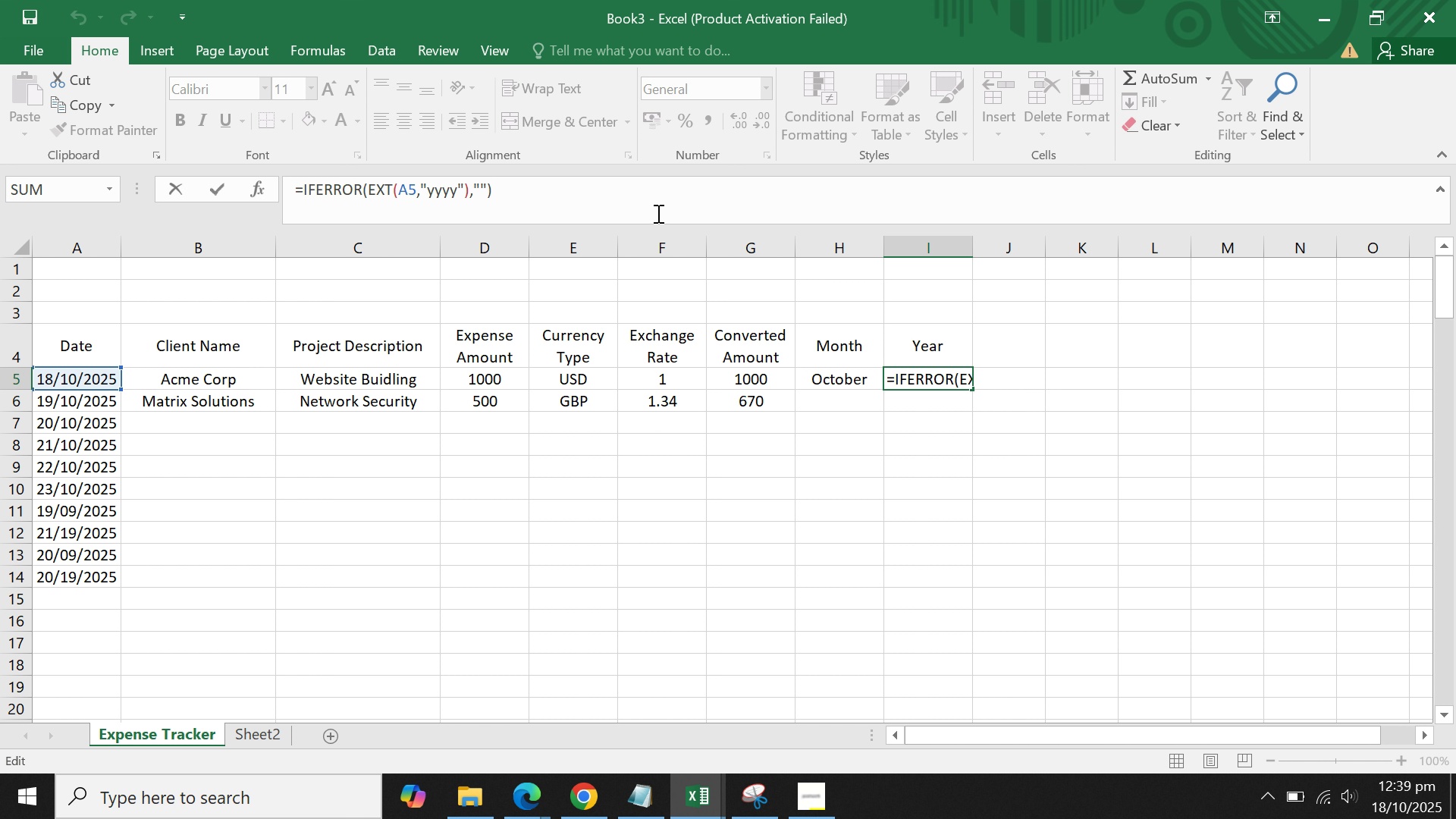 
left_click([388, 195])
 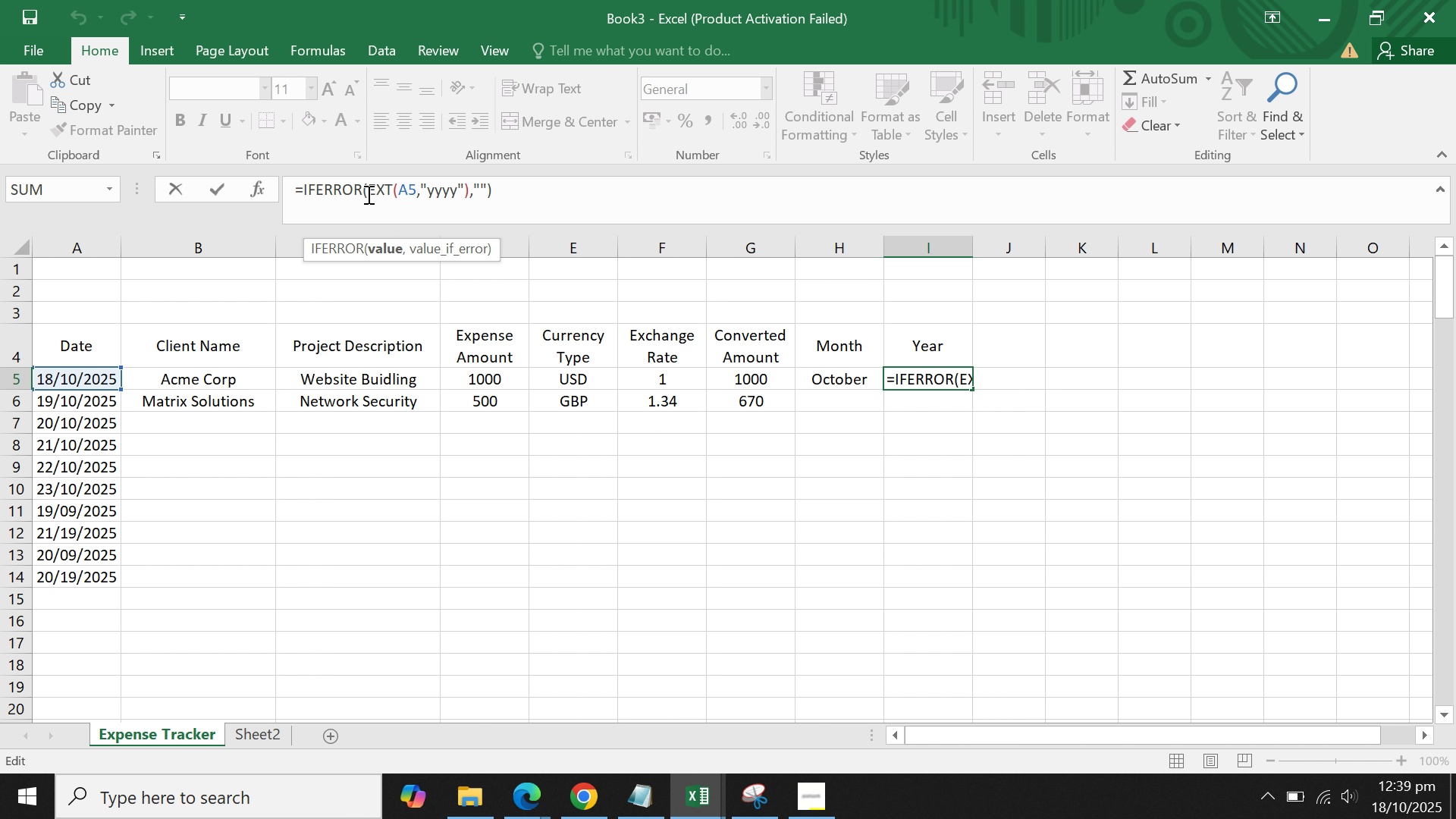 
left_click([370, 193])
 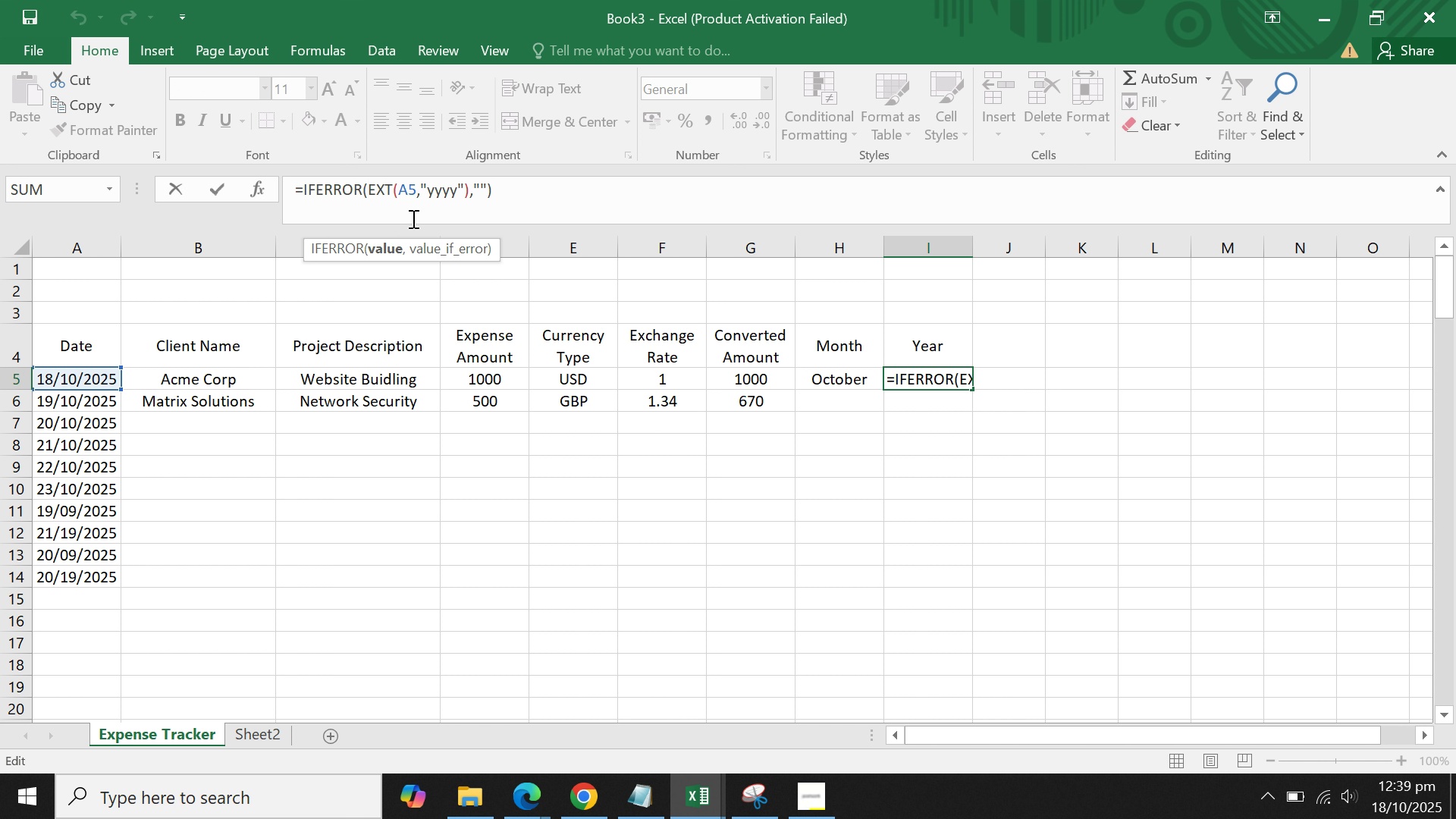 
key(T)
 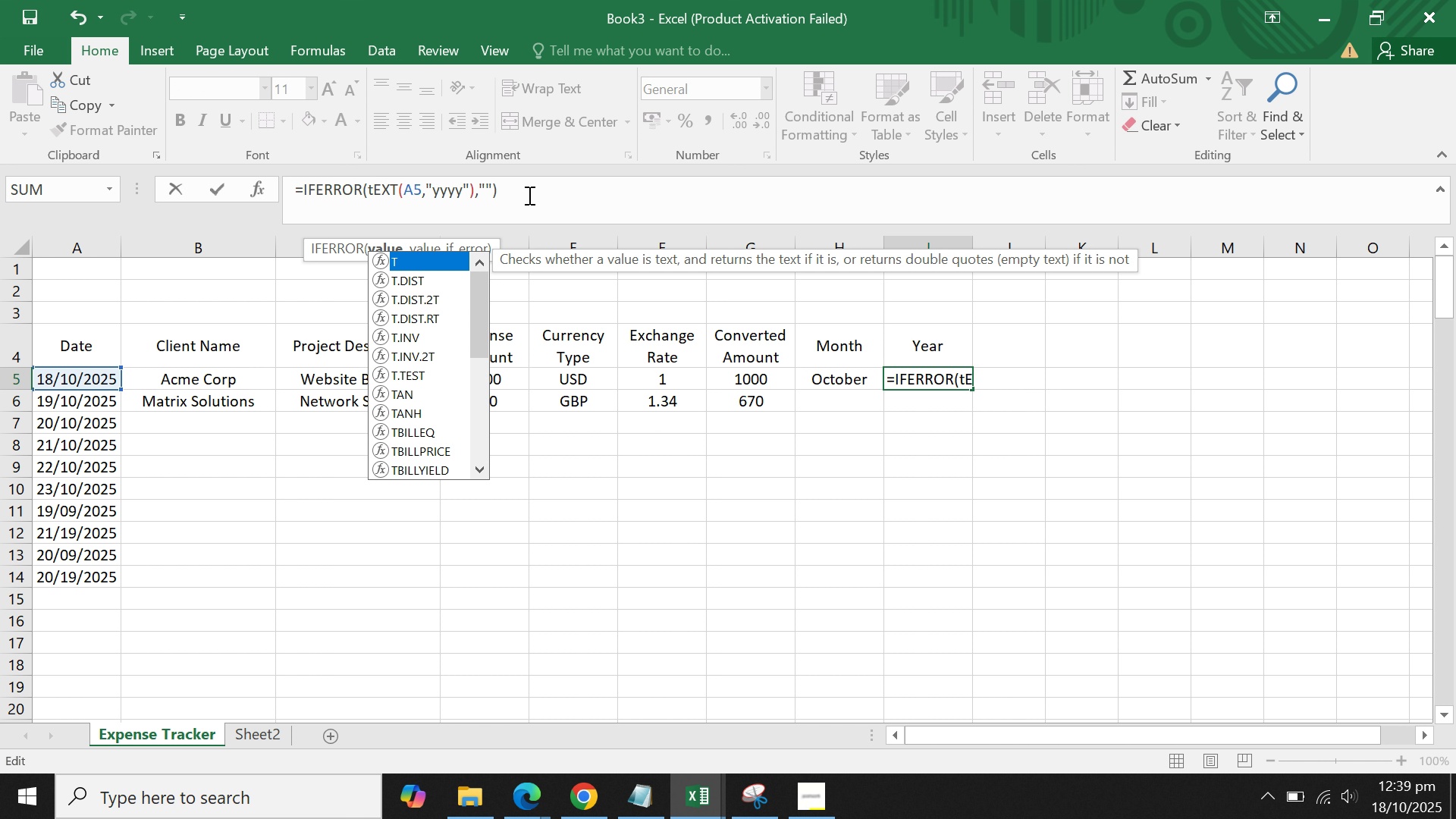 
left_click([528, 195])
 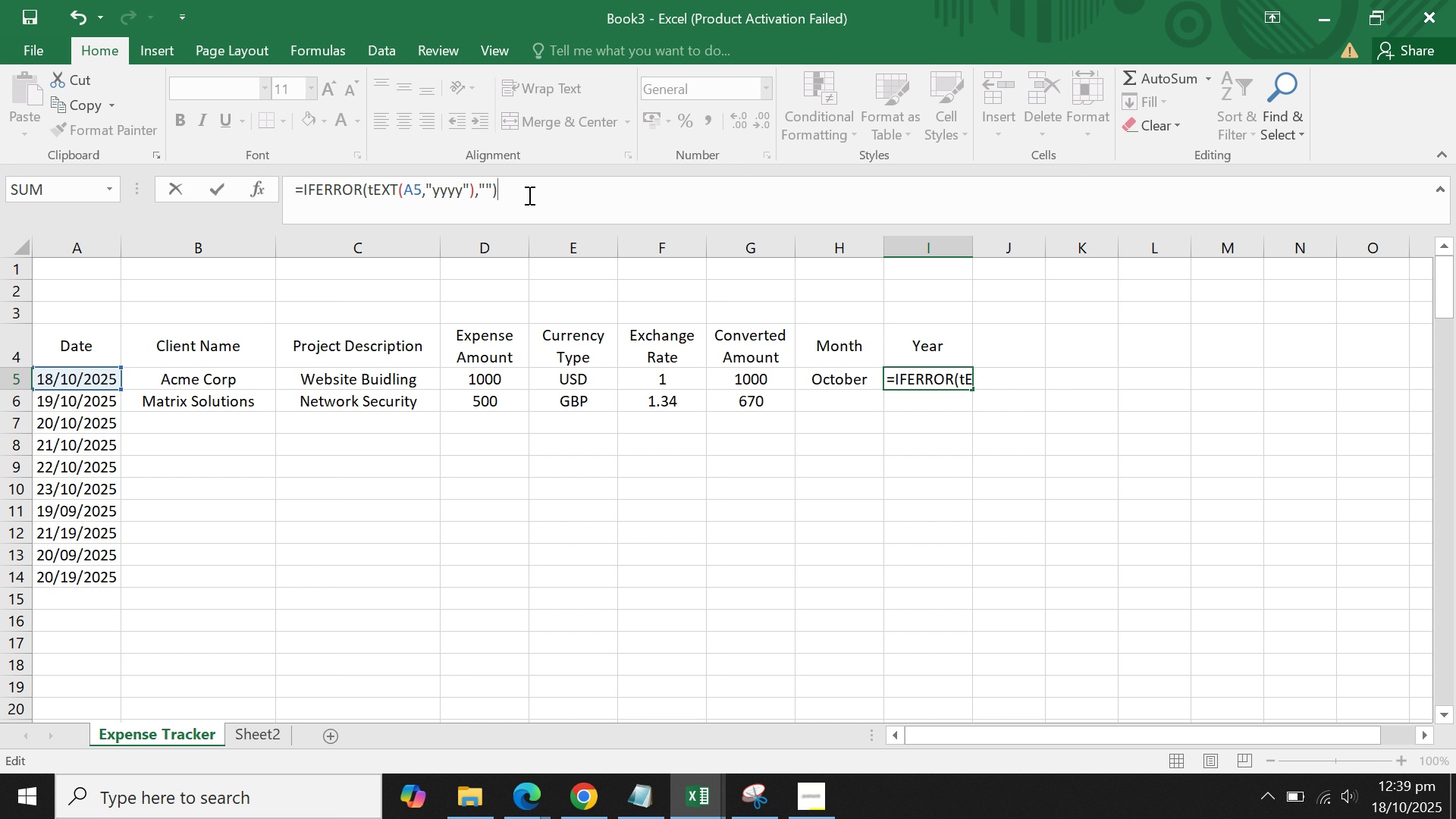 
key(Enter)
 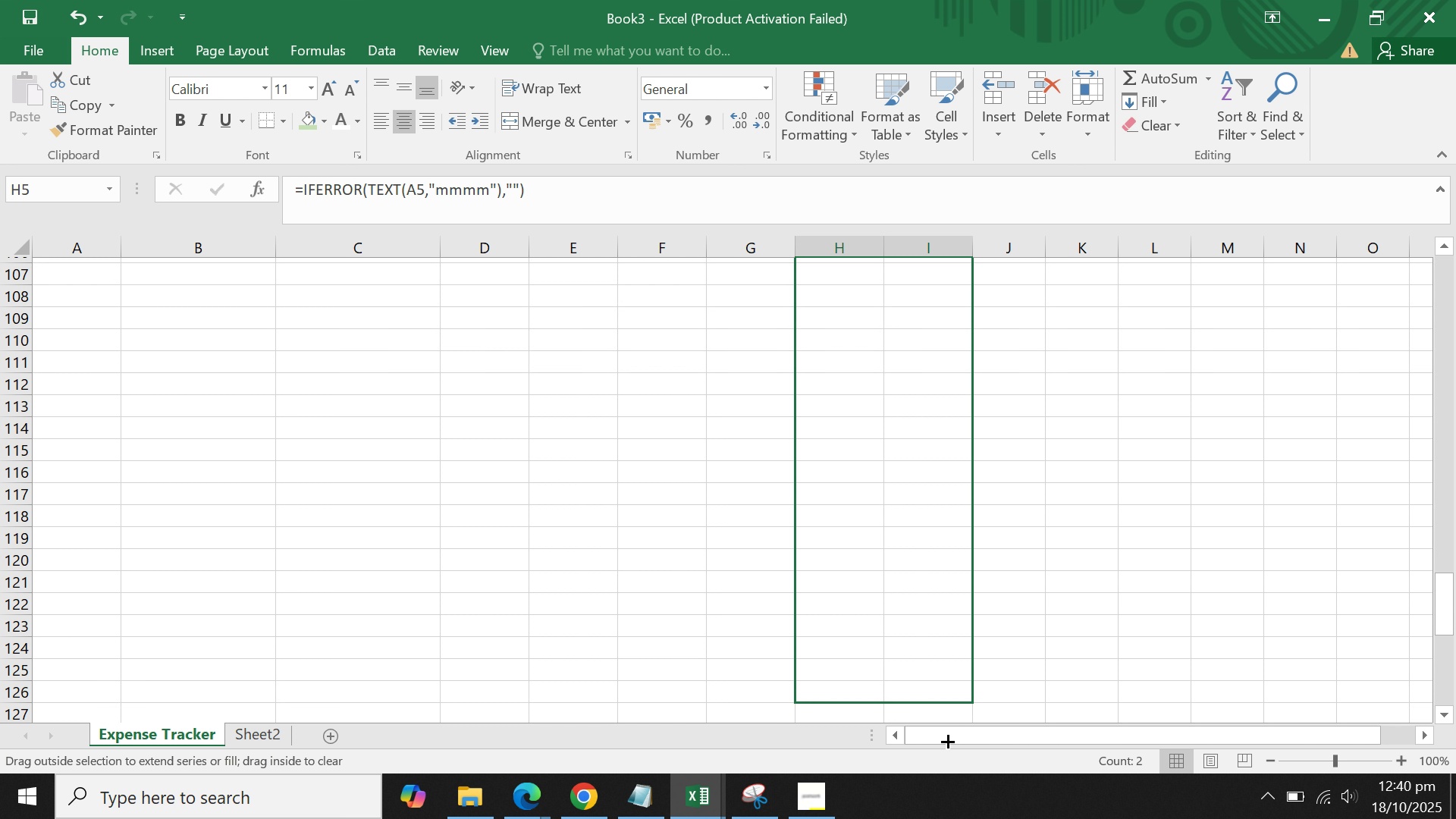 
wait(16.07)
 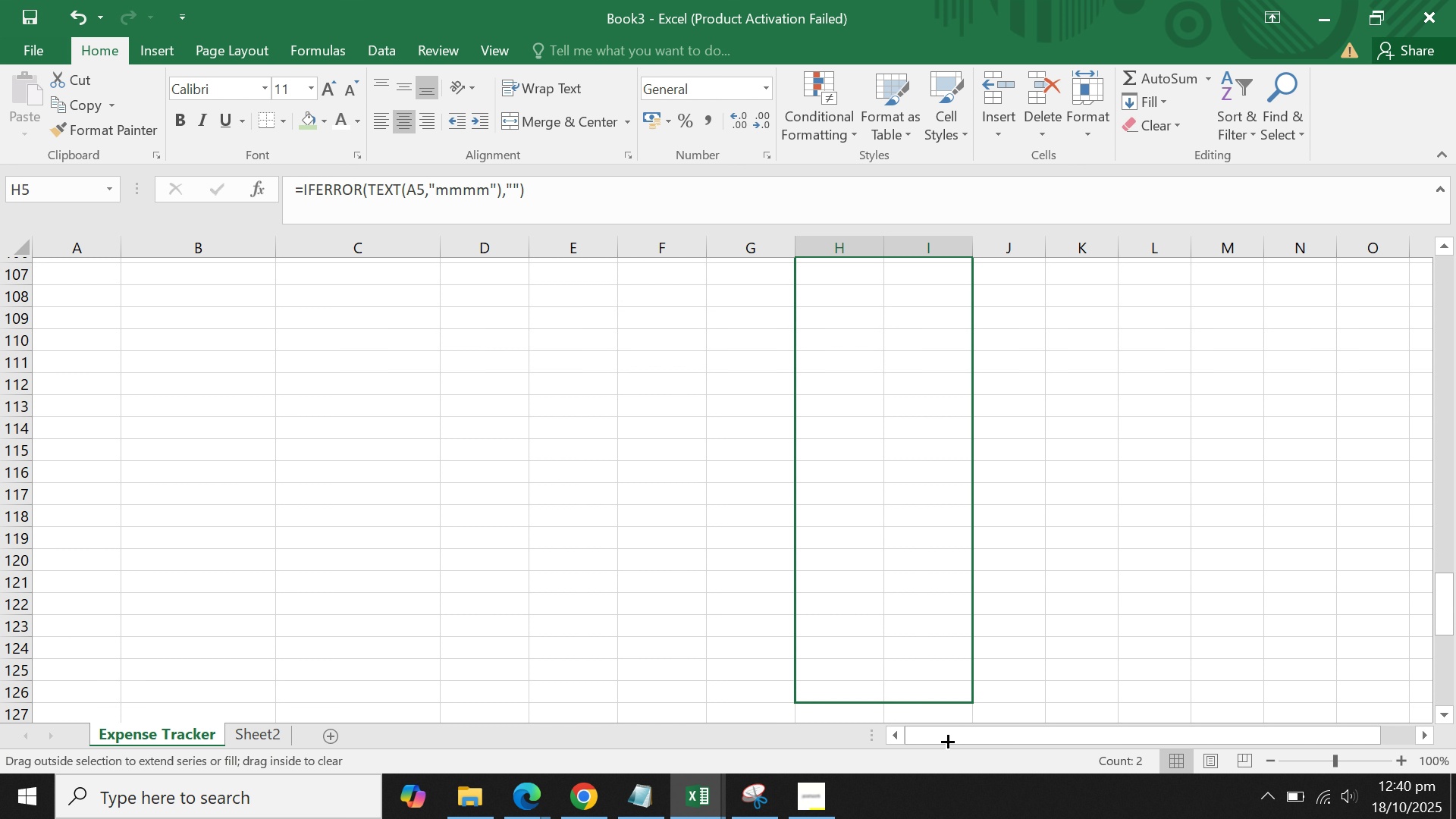 
left_click([1144, 629])
 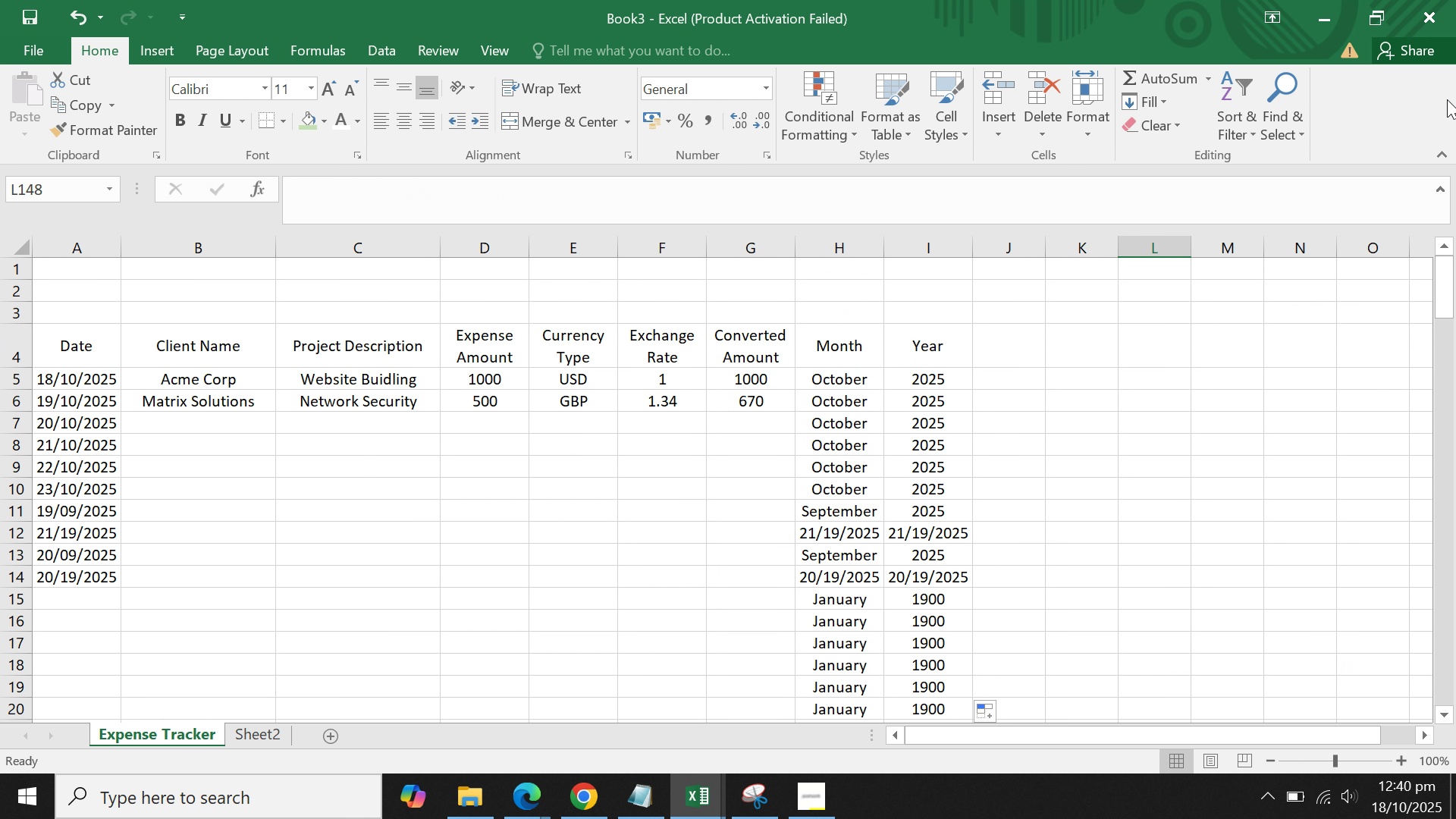 
wait(6.09)
 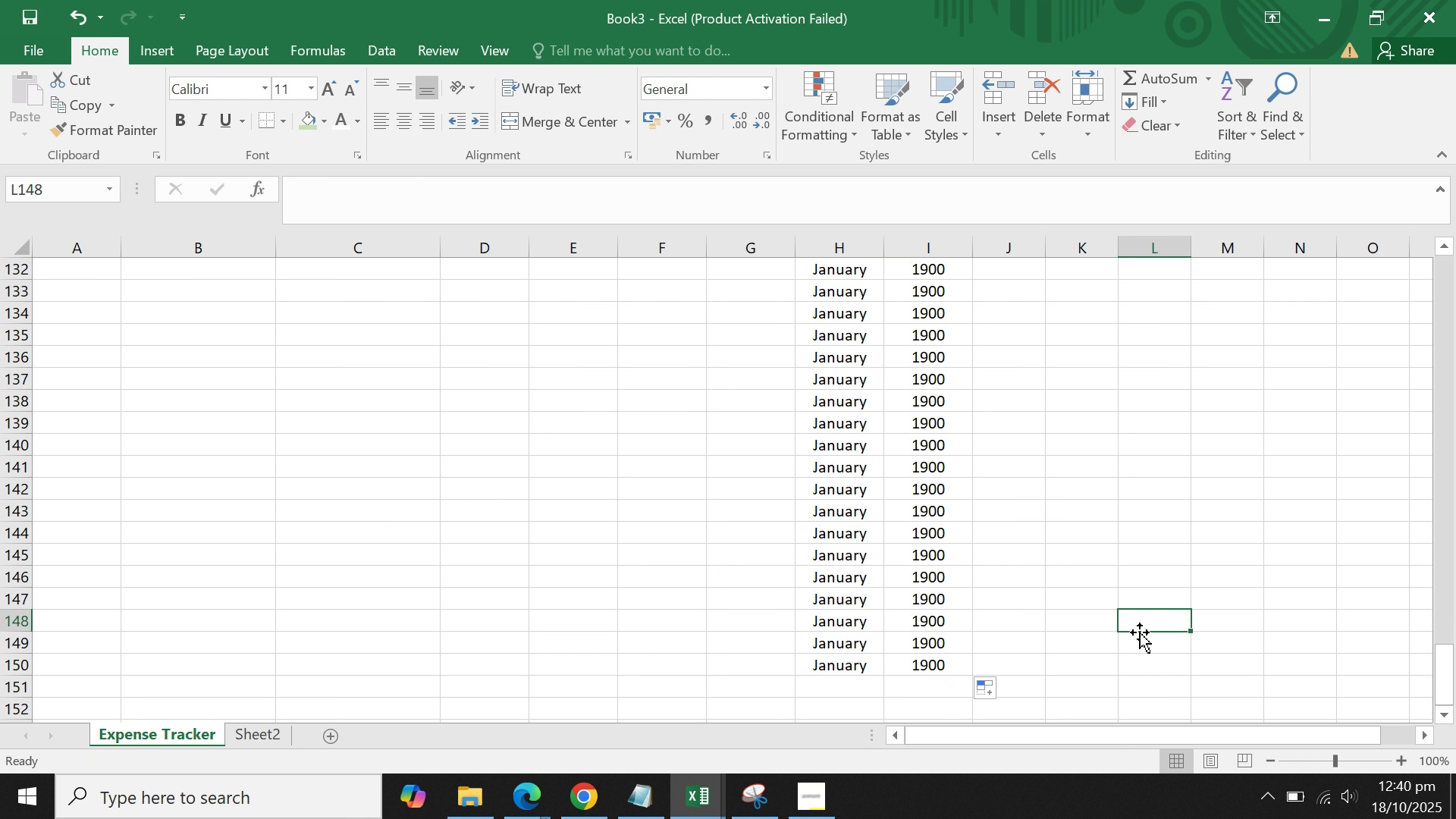 
left_click([920, 396])
 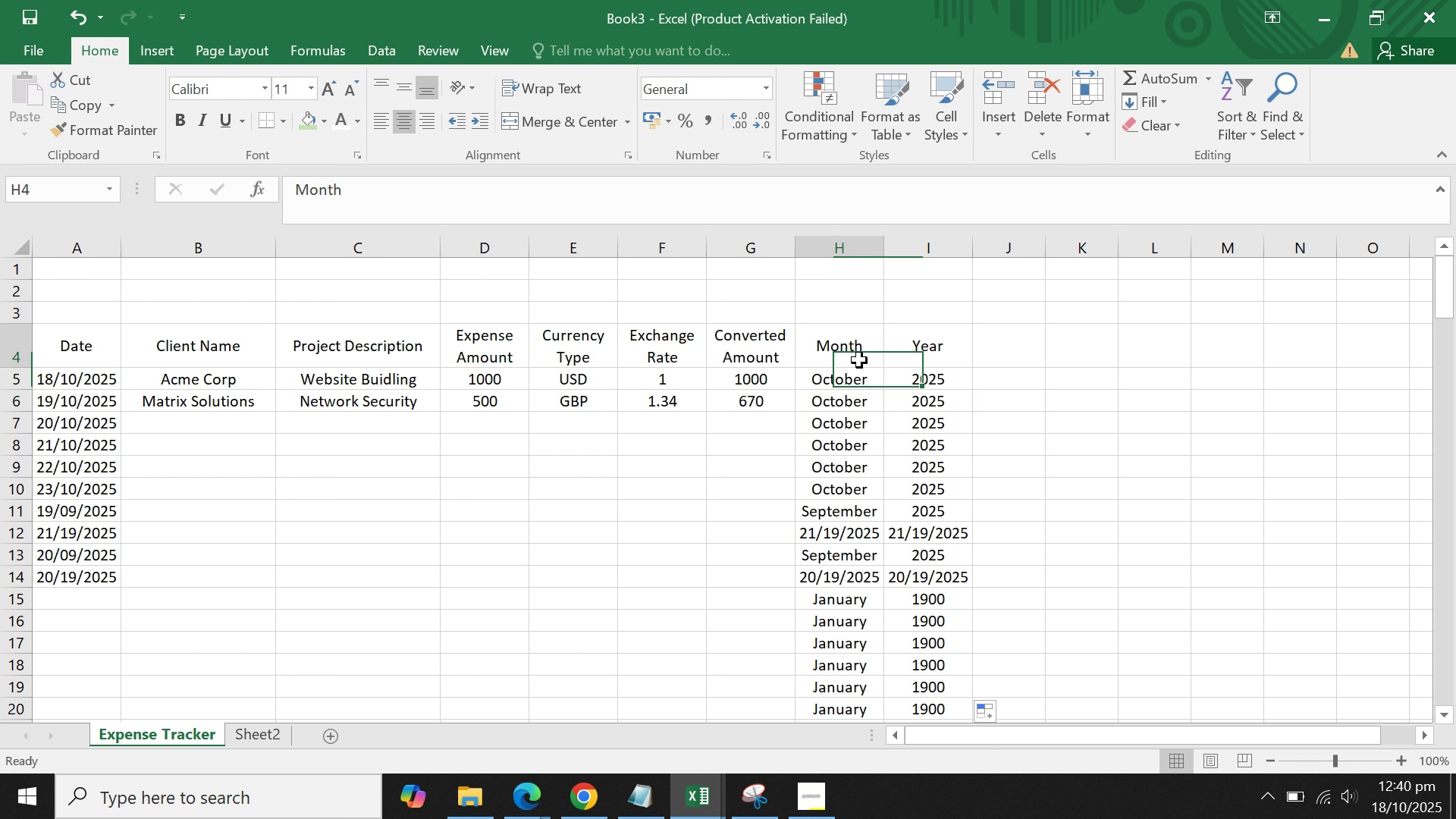 
left_click([859, 360])
 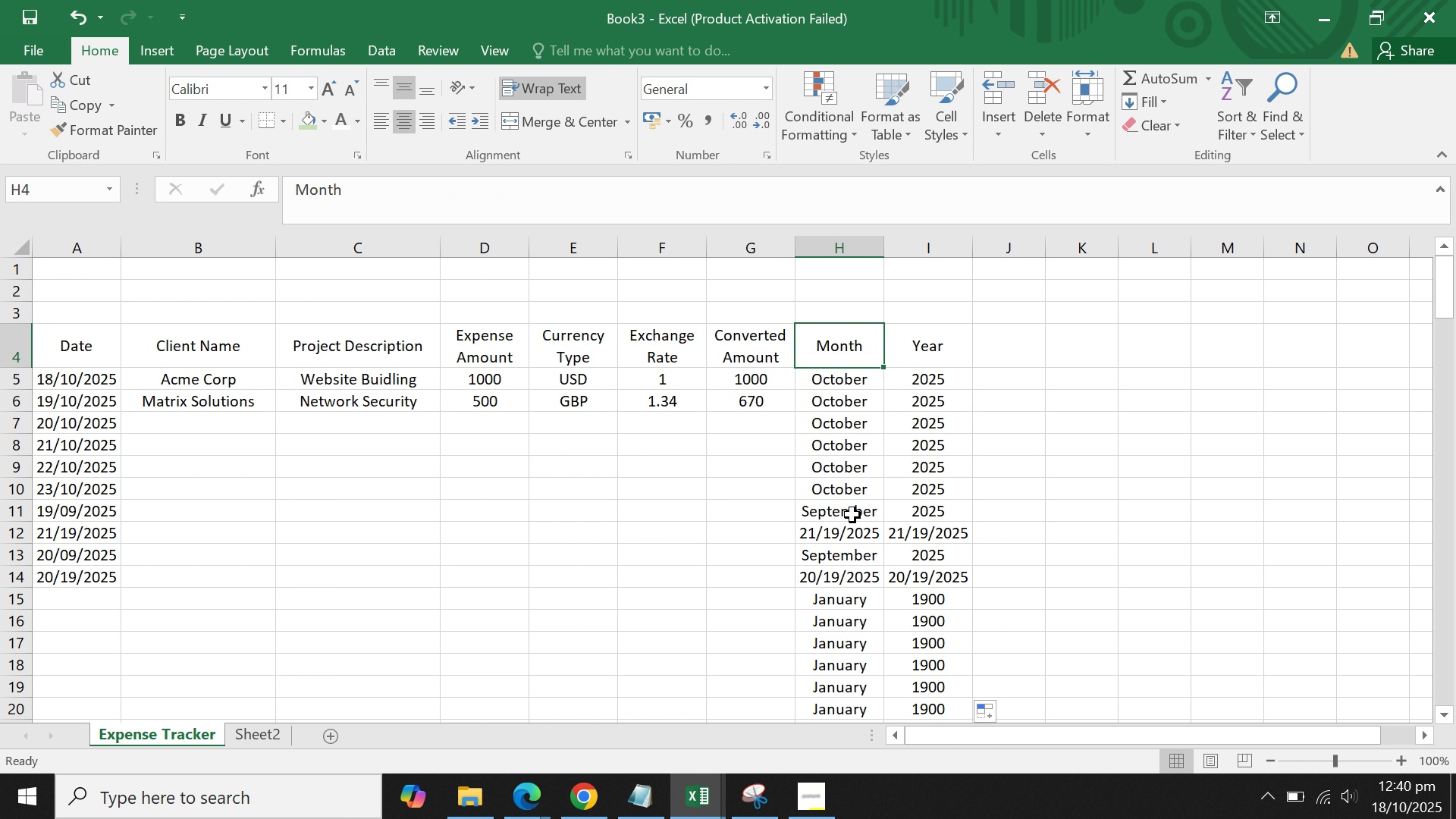 
left_click([846, 532])
 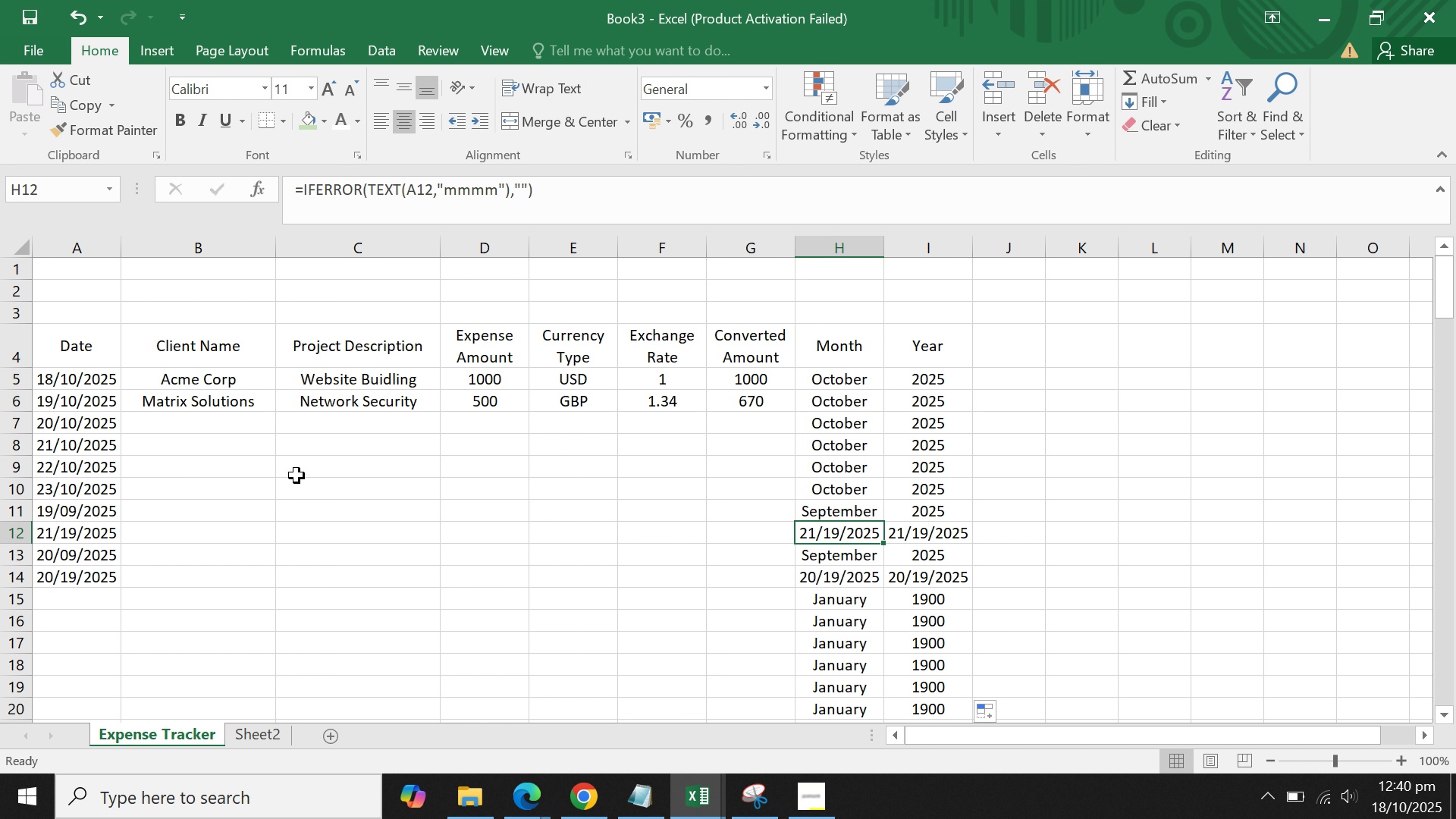 
left_click([77, 532])
 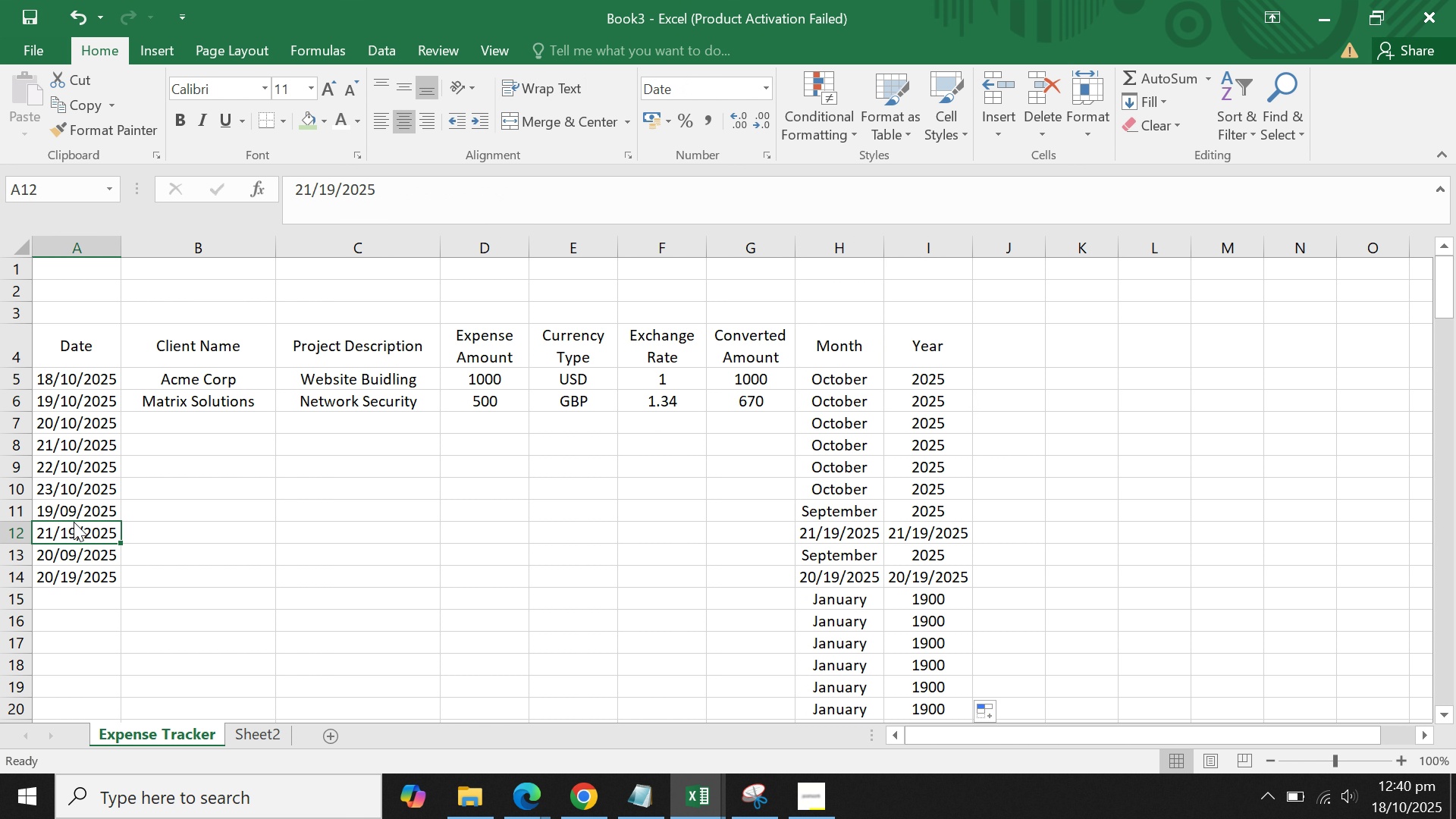 
double_click([74, 515])
 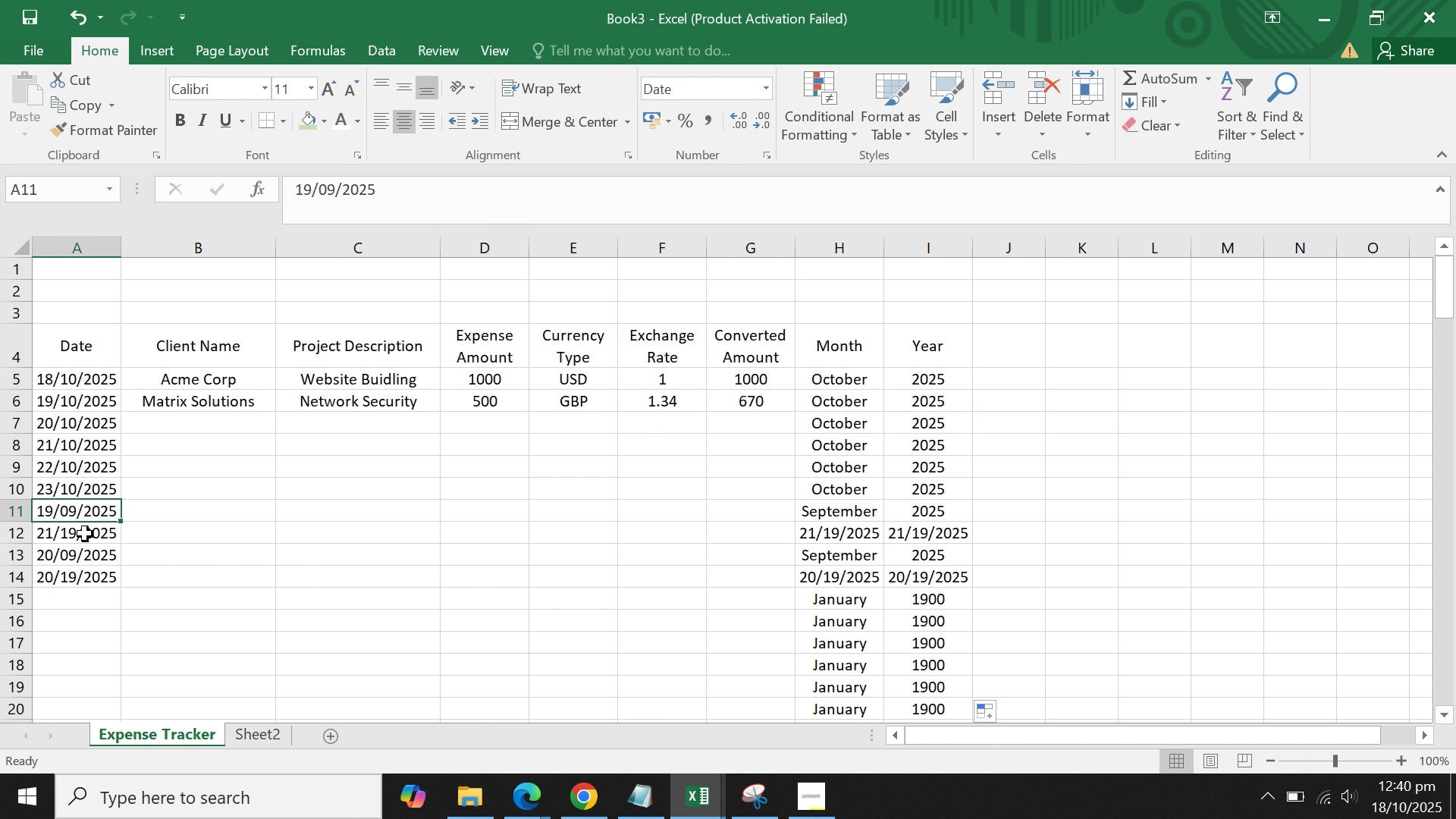 
left_click([84, 534])
 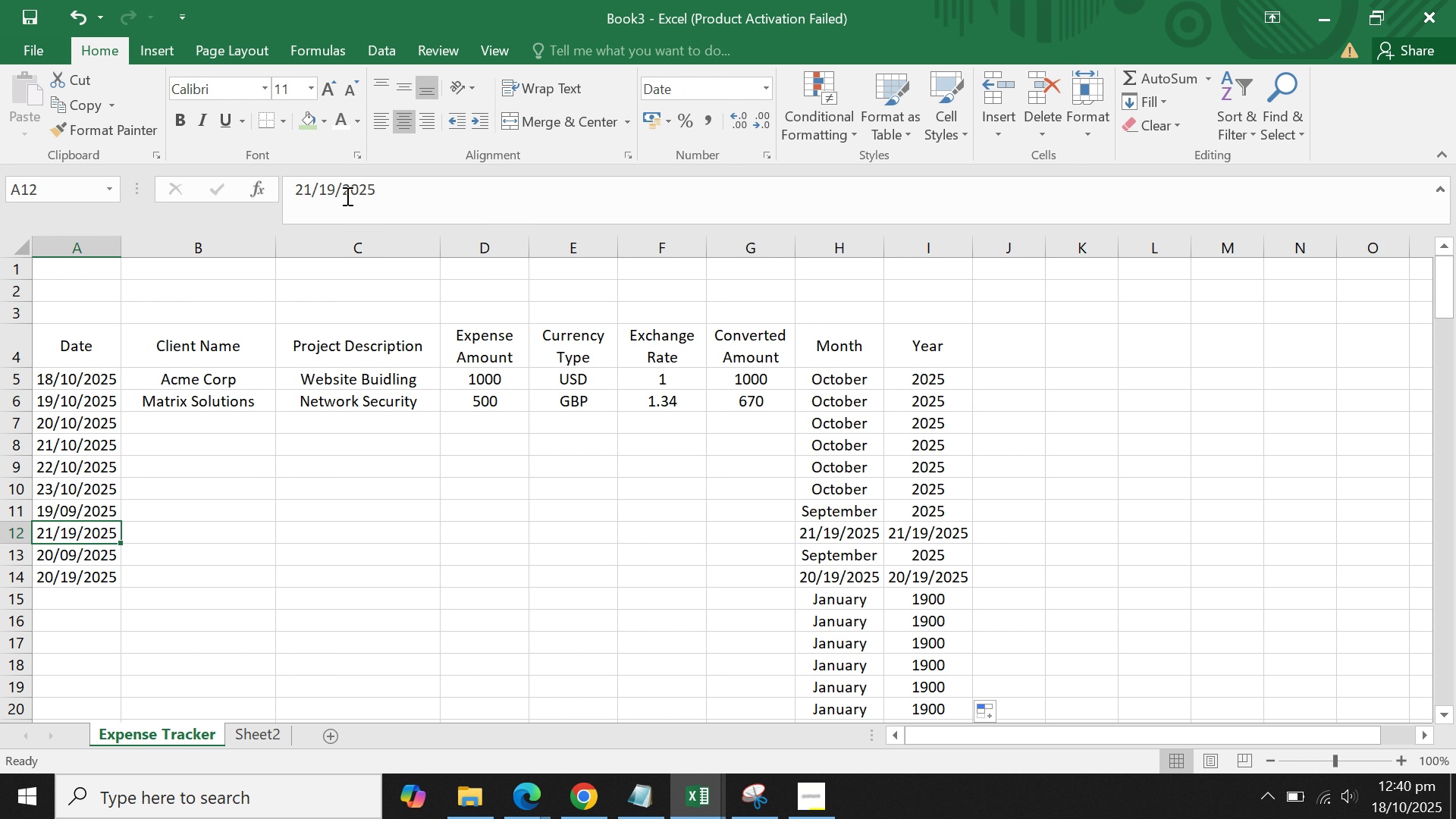 
left_click([347, 196])
 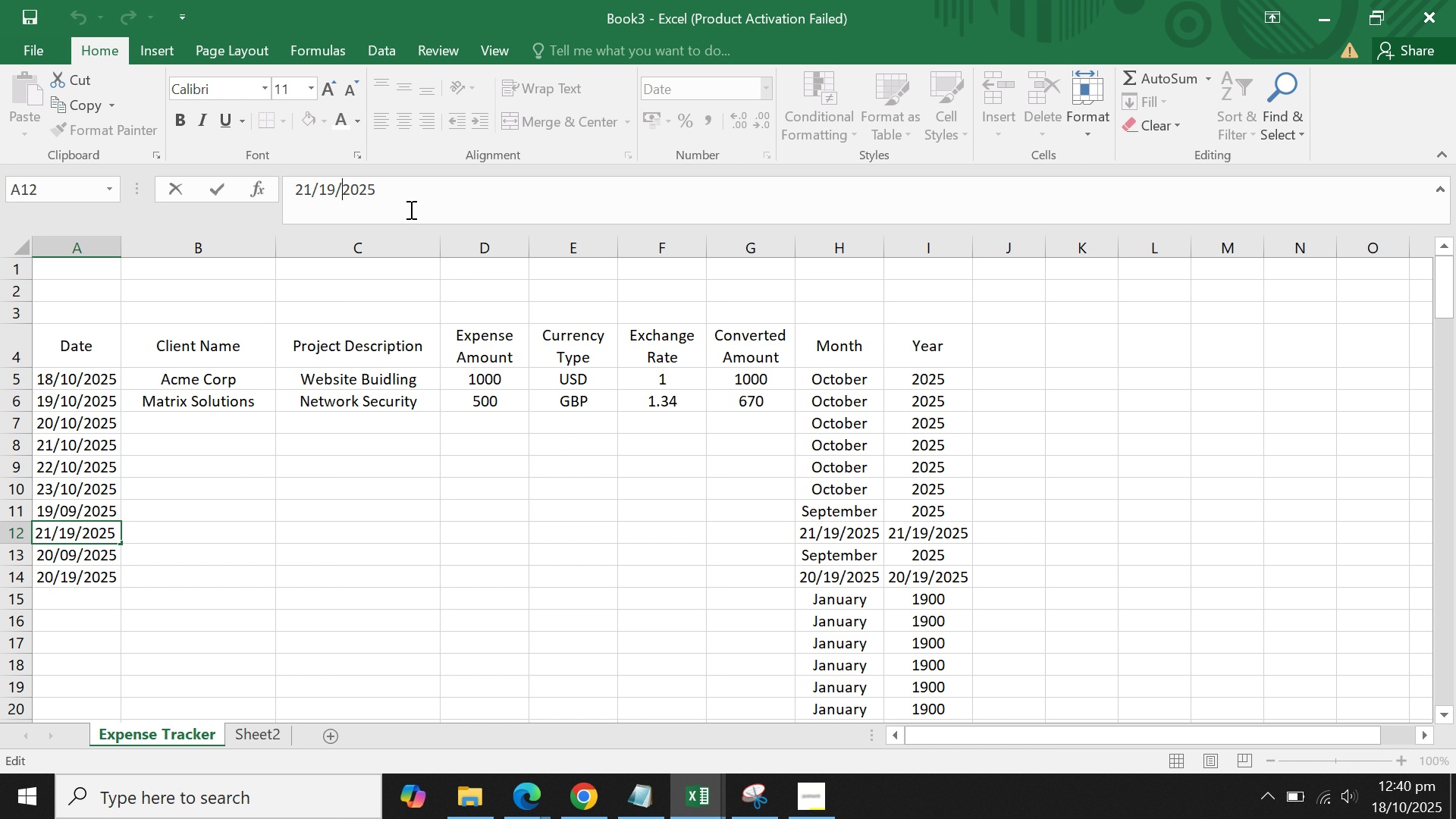 
key(ArrowLeft)
 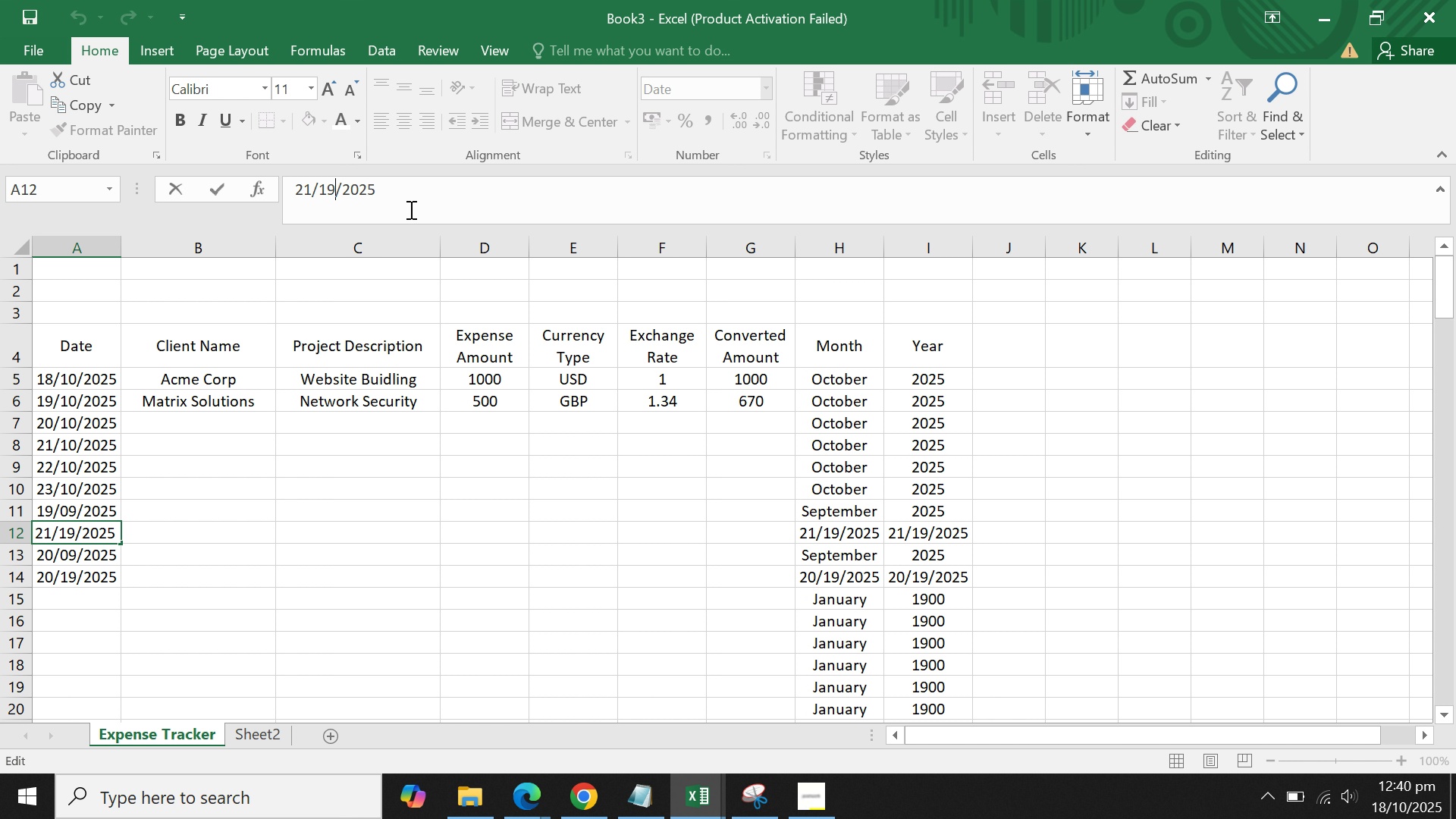 
key(ArrowLeft)
 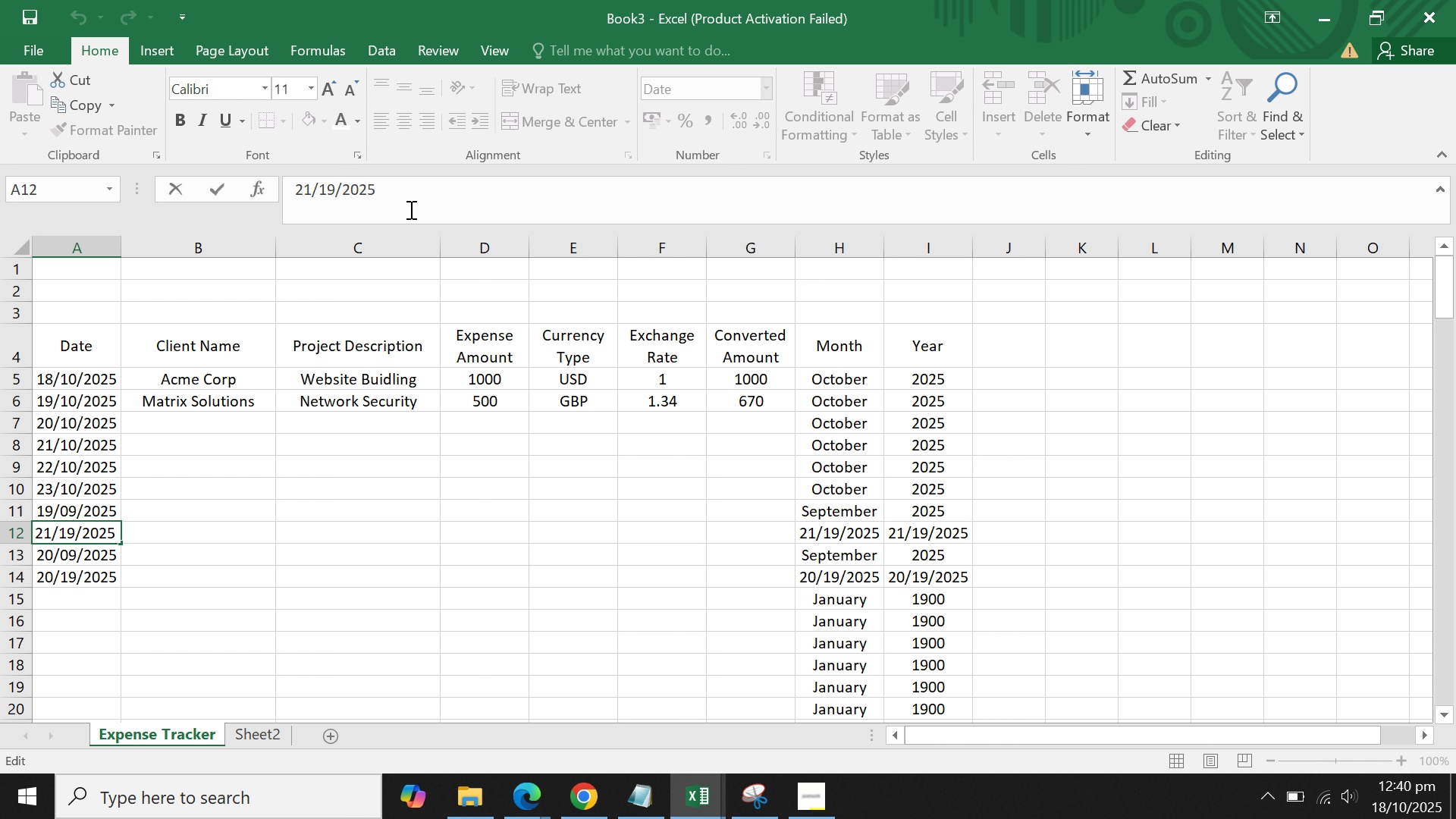 
key(Backspace)
 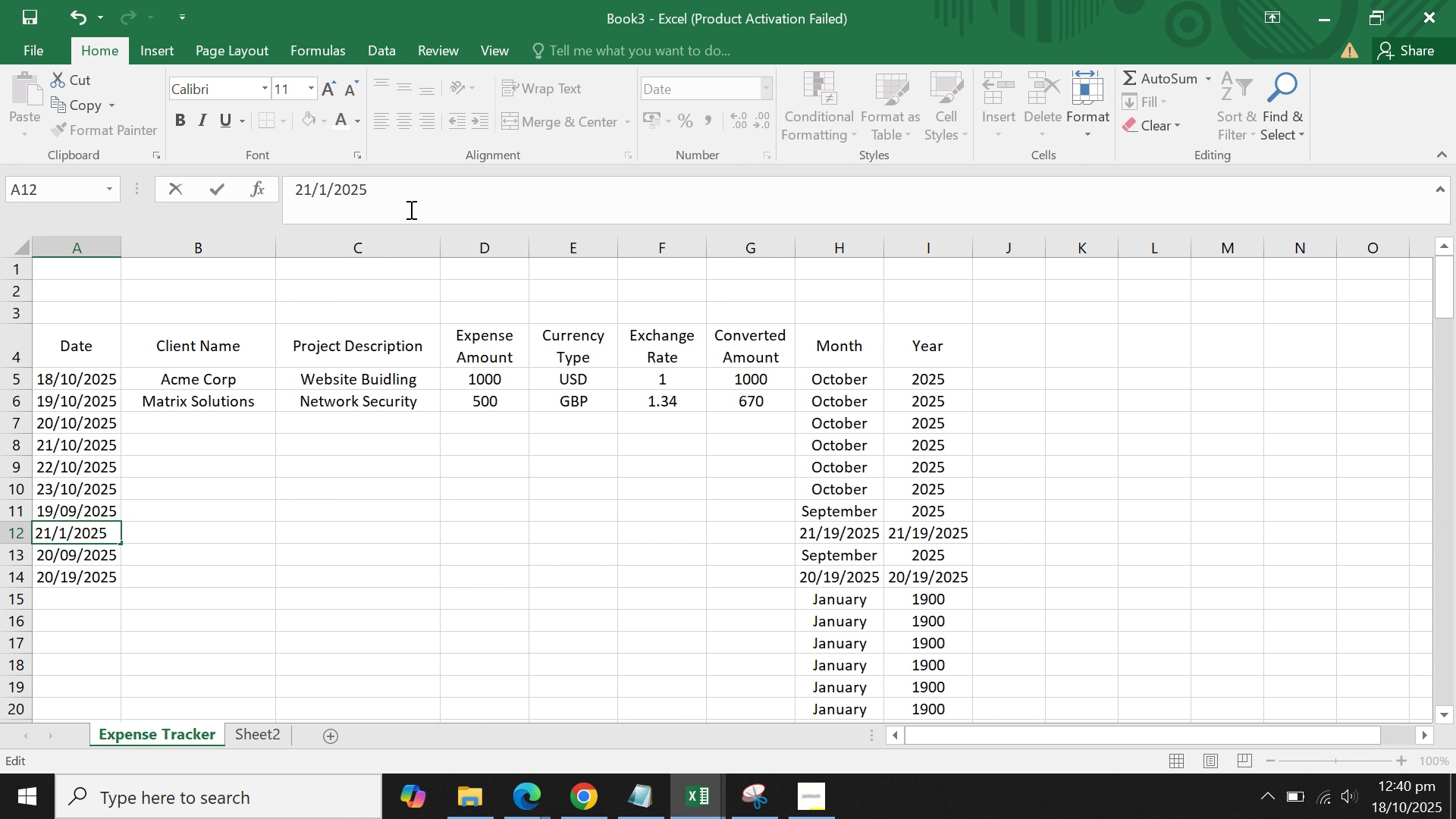 
key(Backspace)
 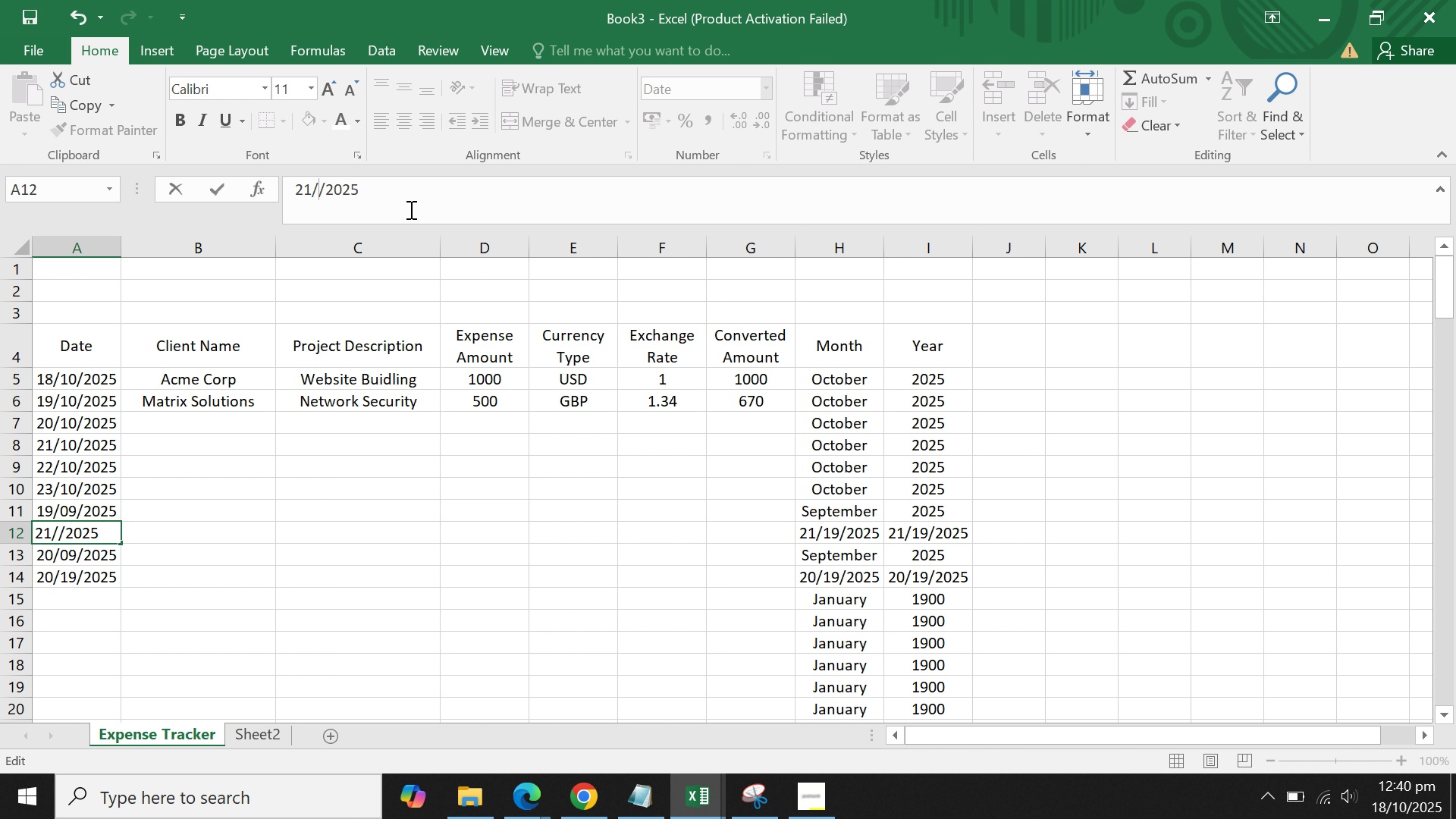 
key(6)
 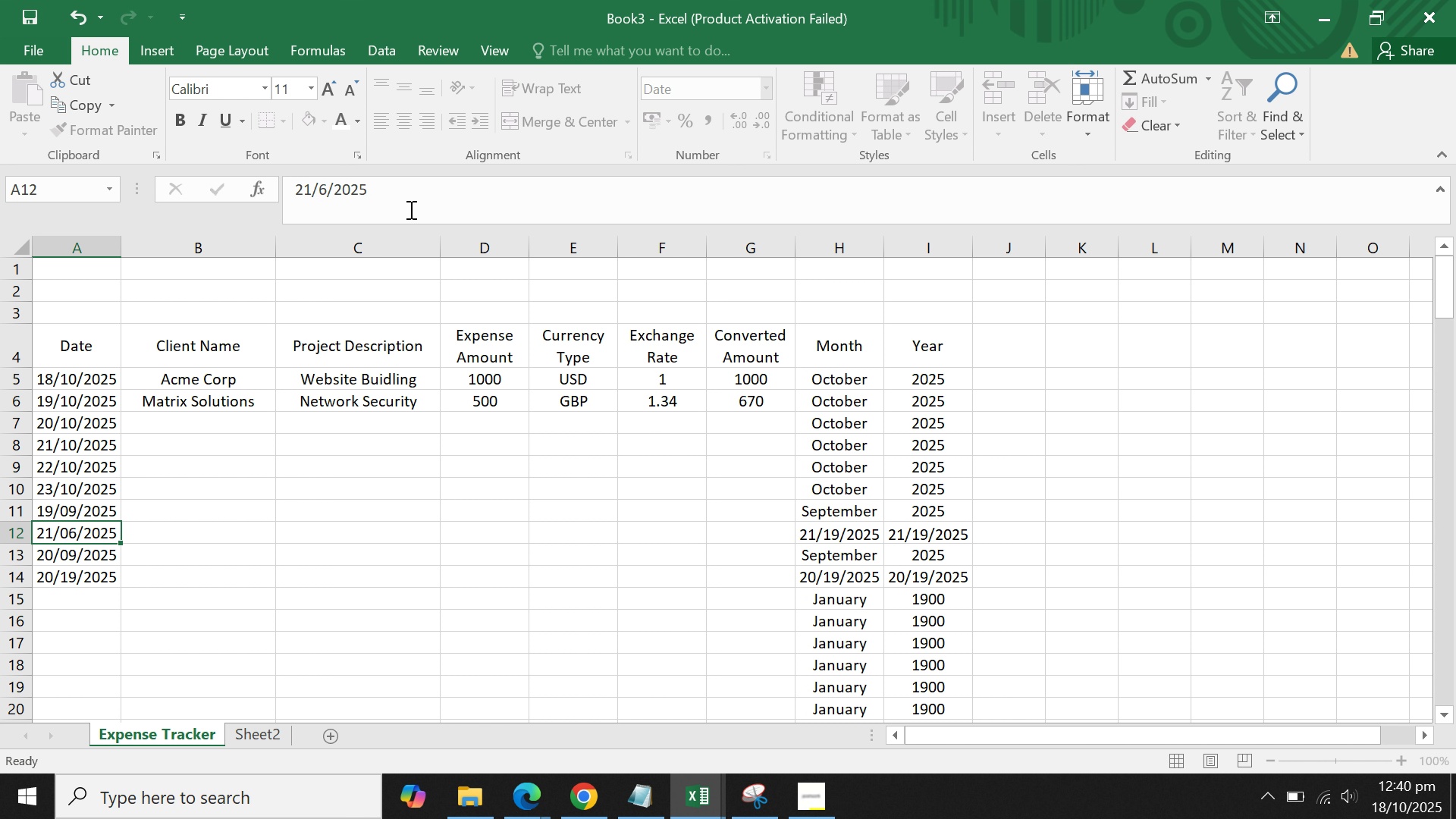 
key(Enter)
 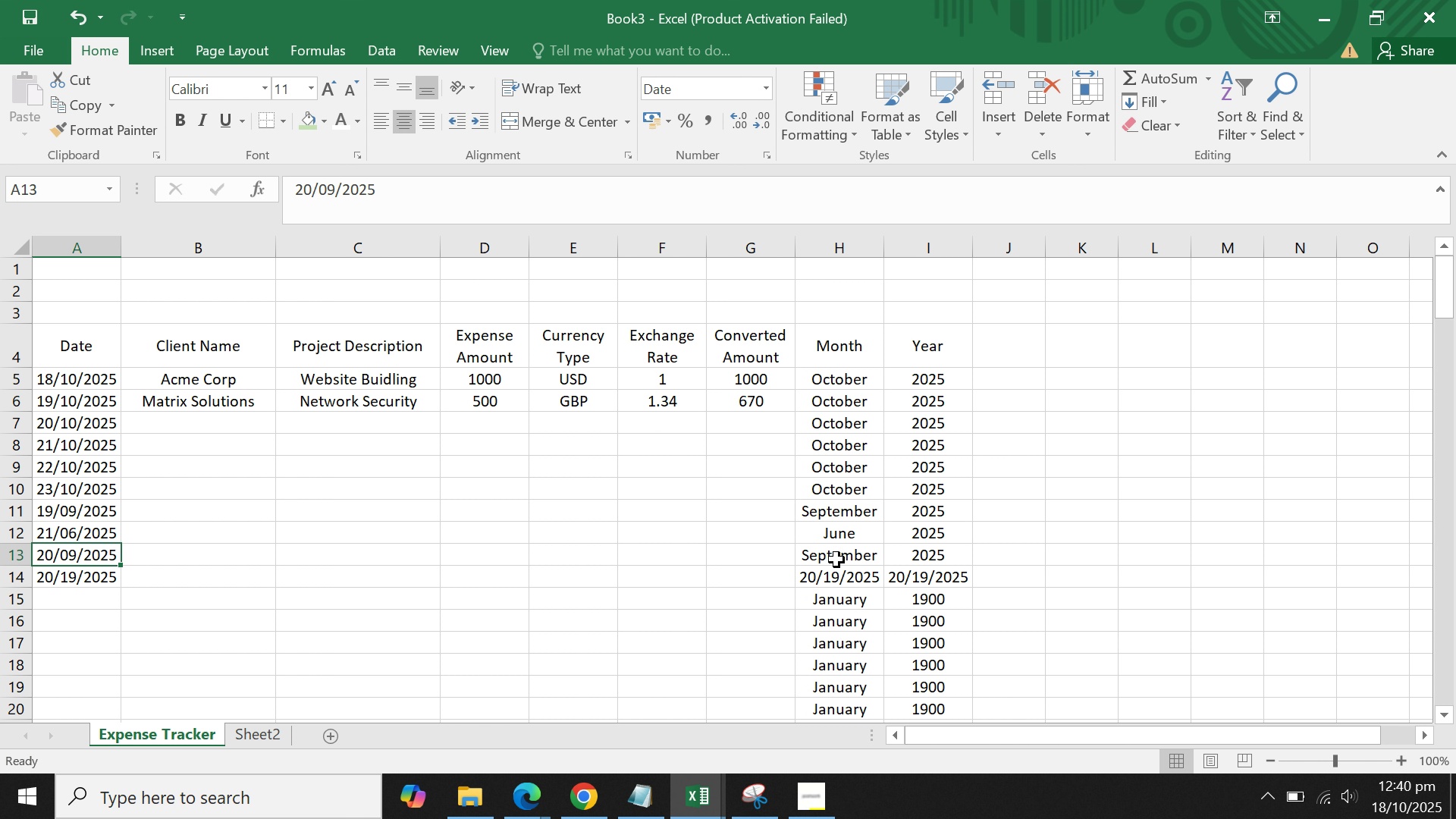 
left_click([836, 567])
 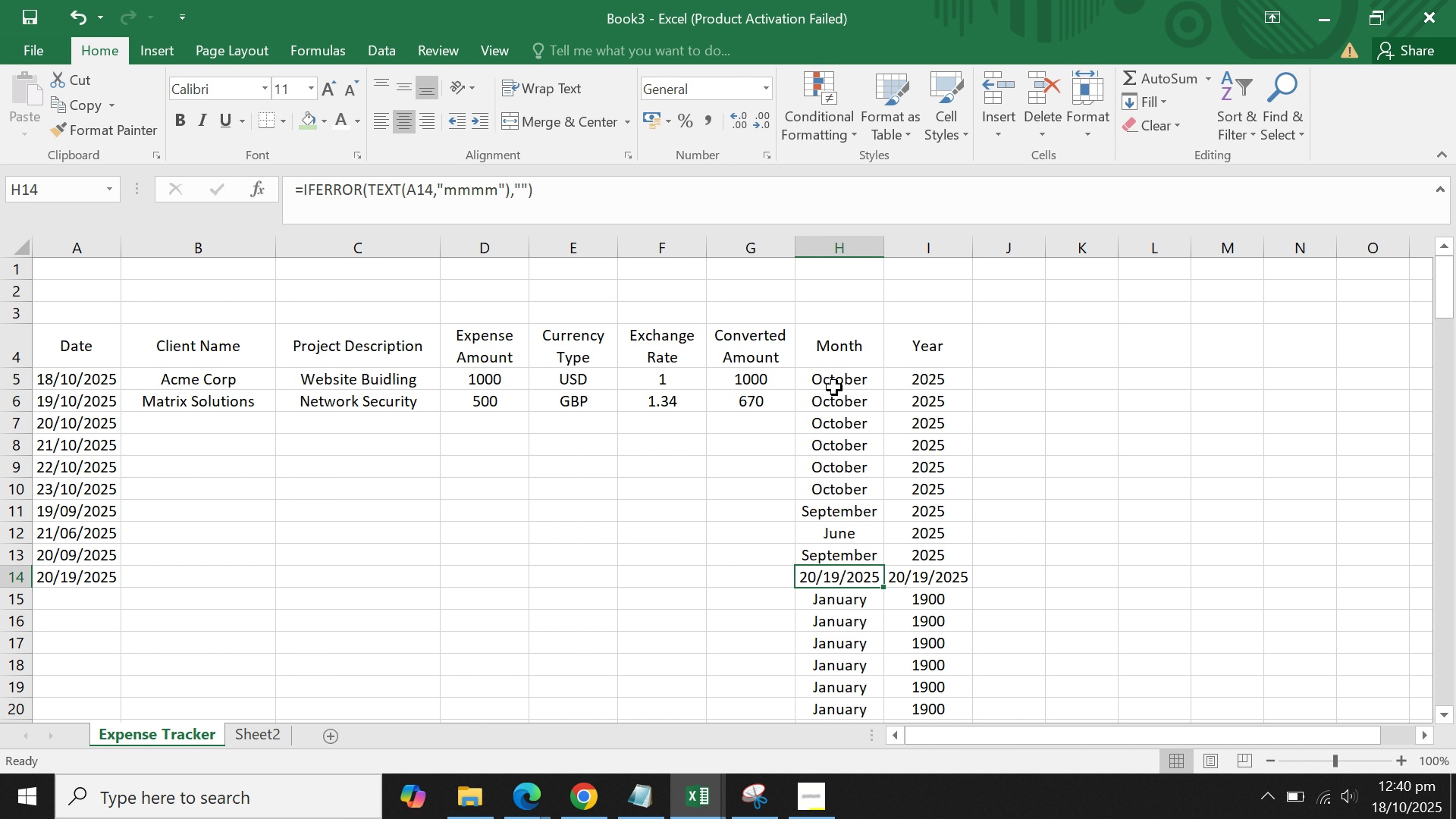 
left_click([834, 388])
 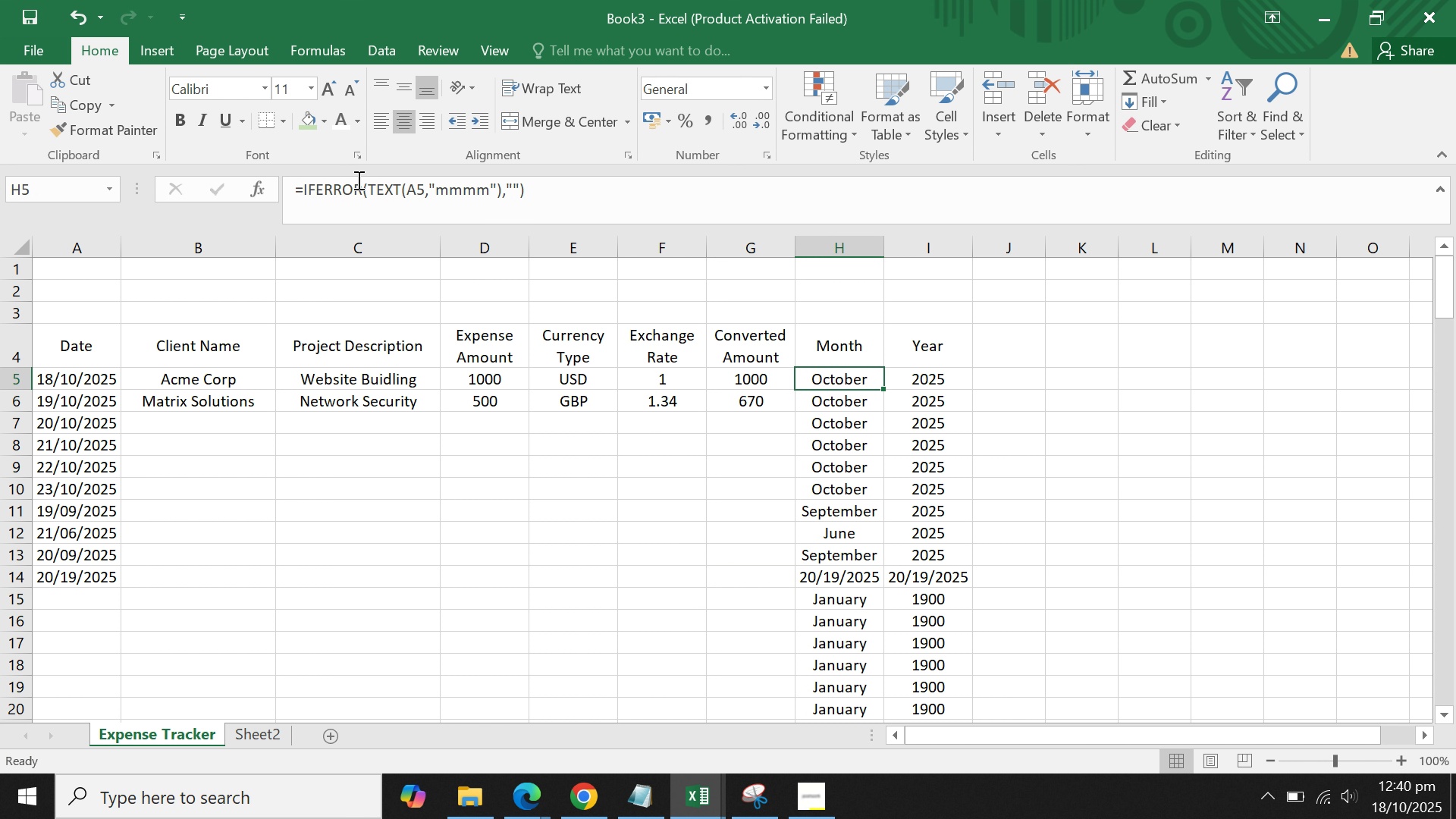 
left_click([358, 193])
 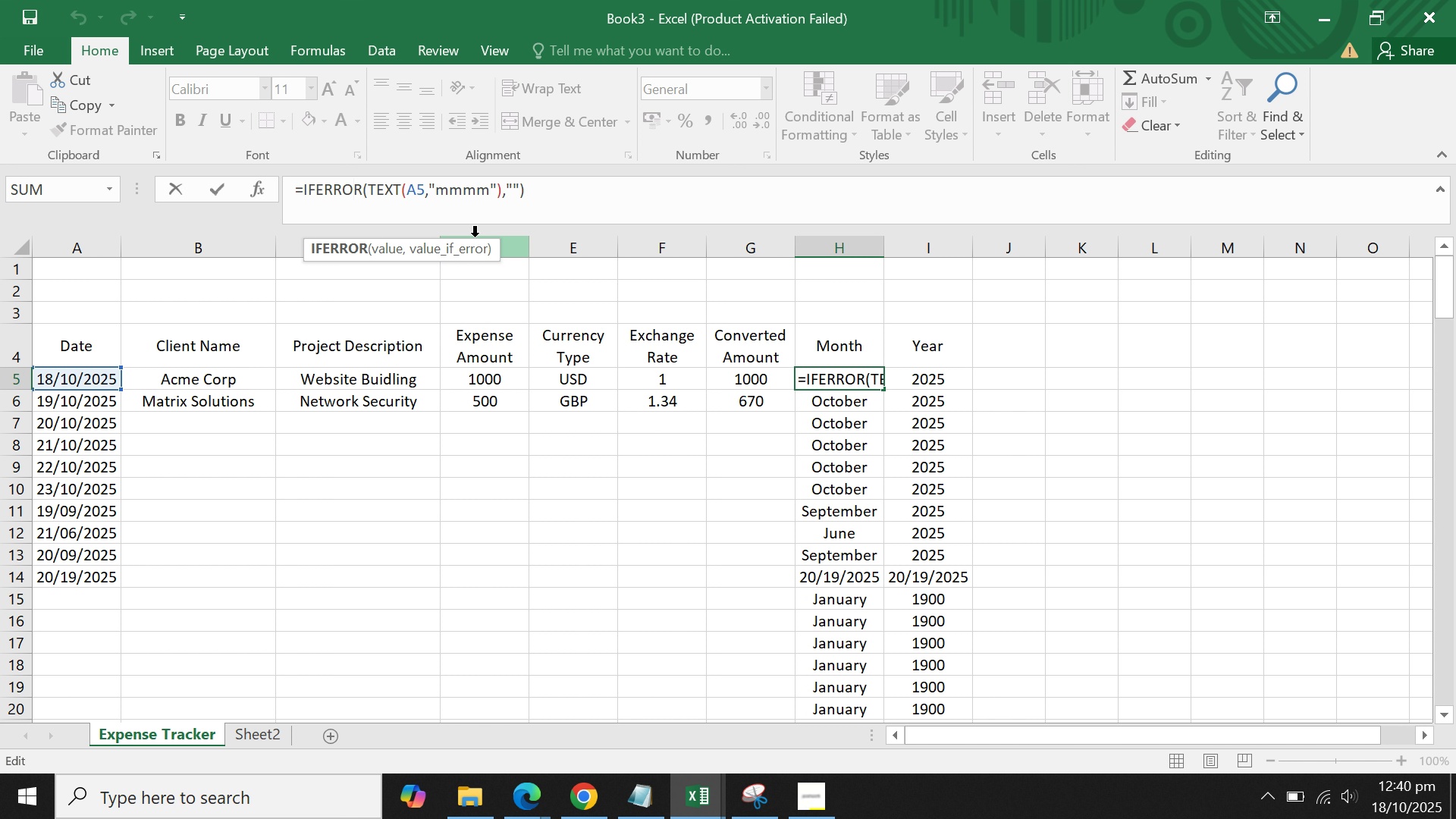 
key(ArrowRight)
 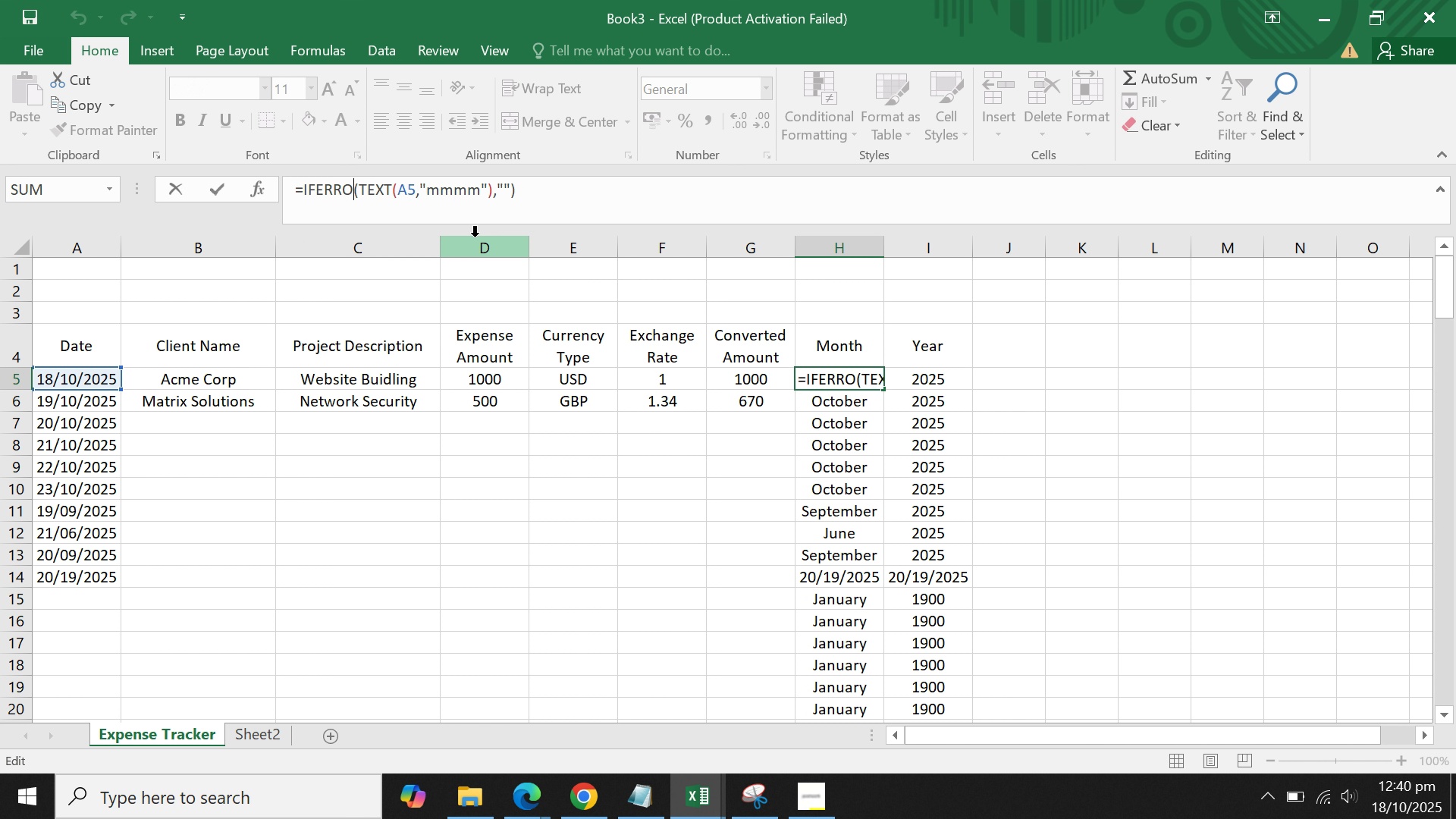 
key(Backspace)
 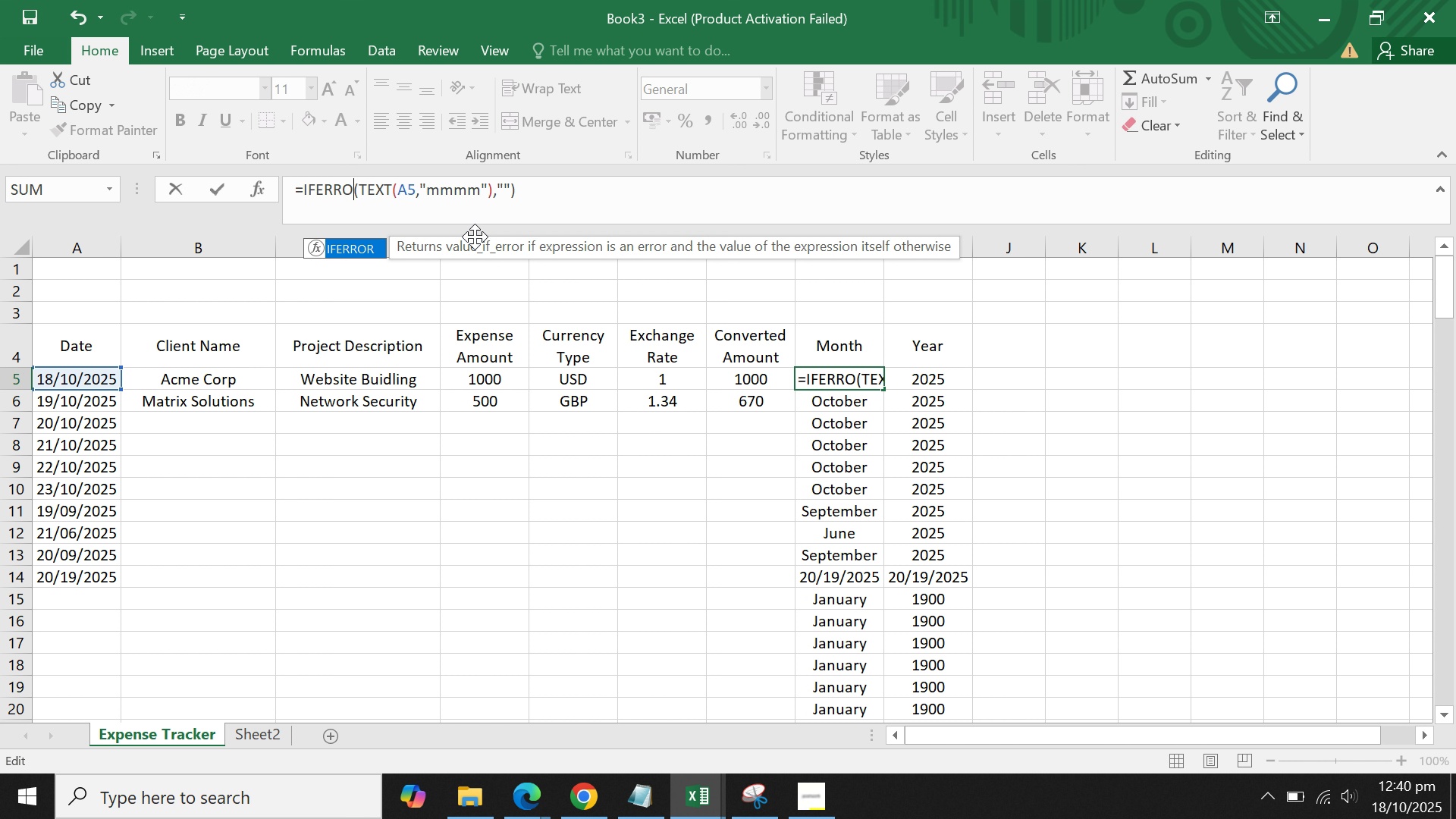 
key(Backspace)
 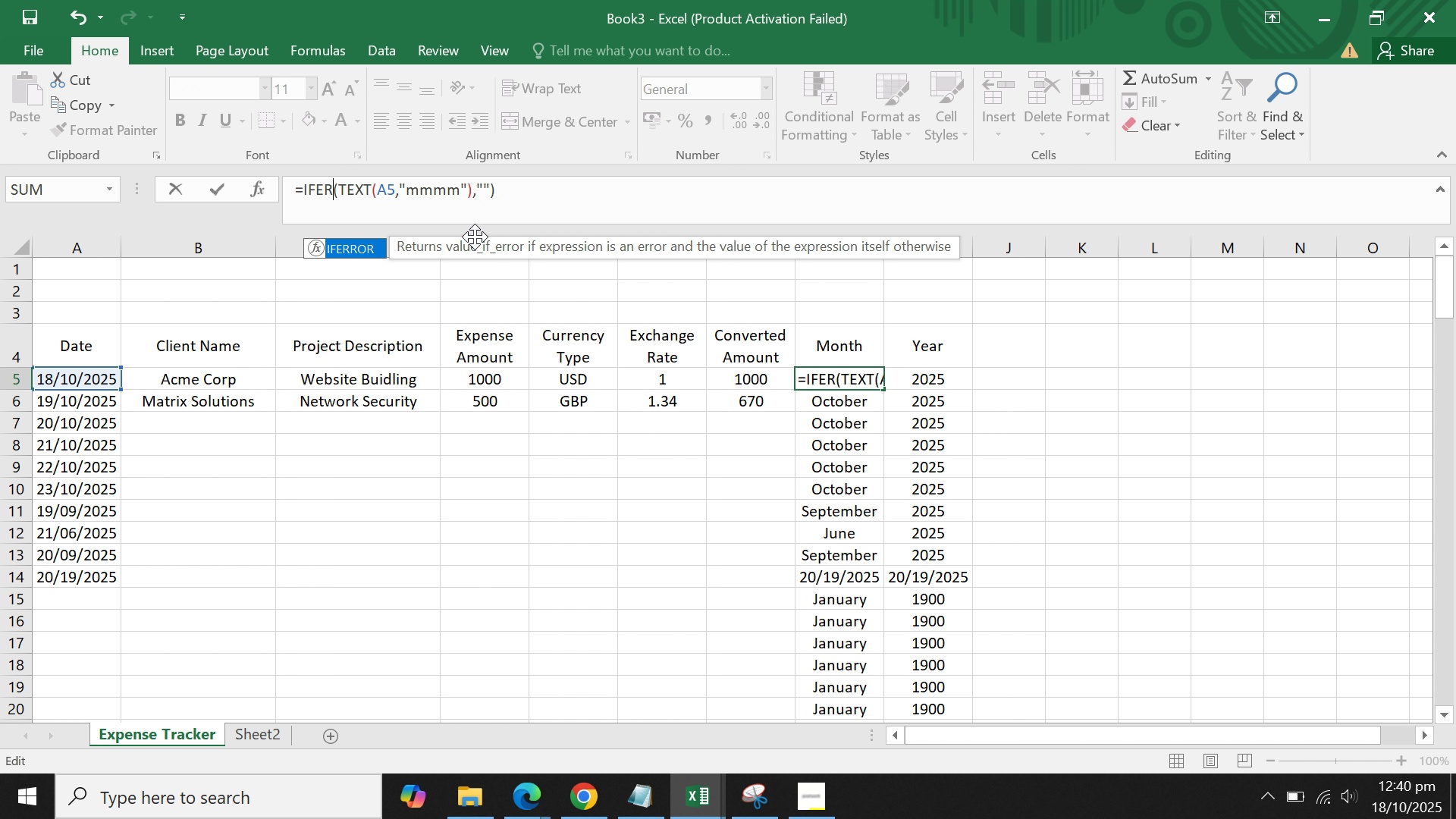 
key(Backspace)
 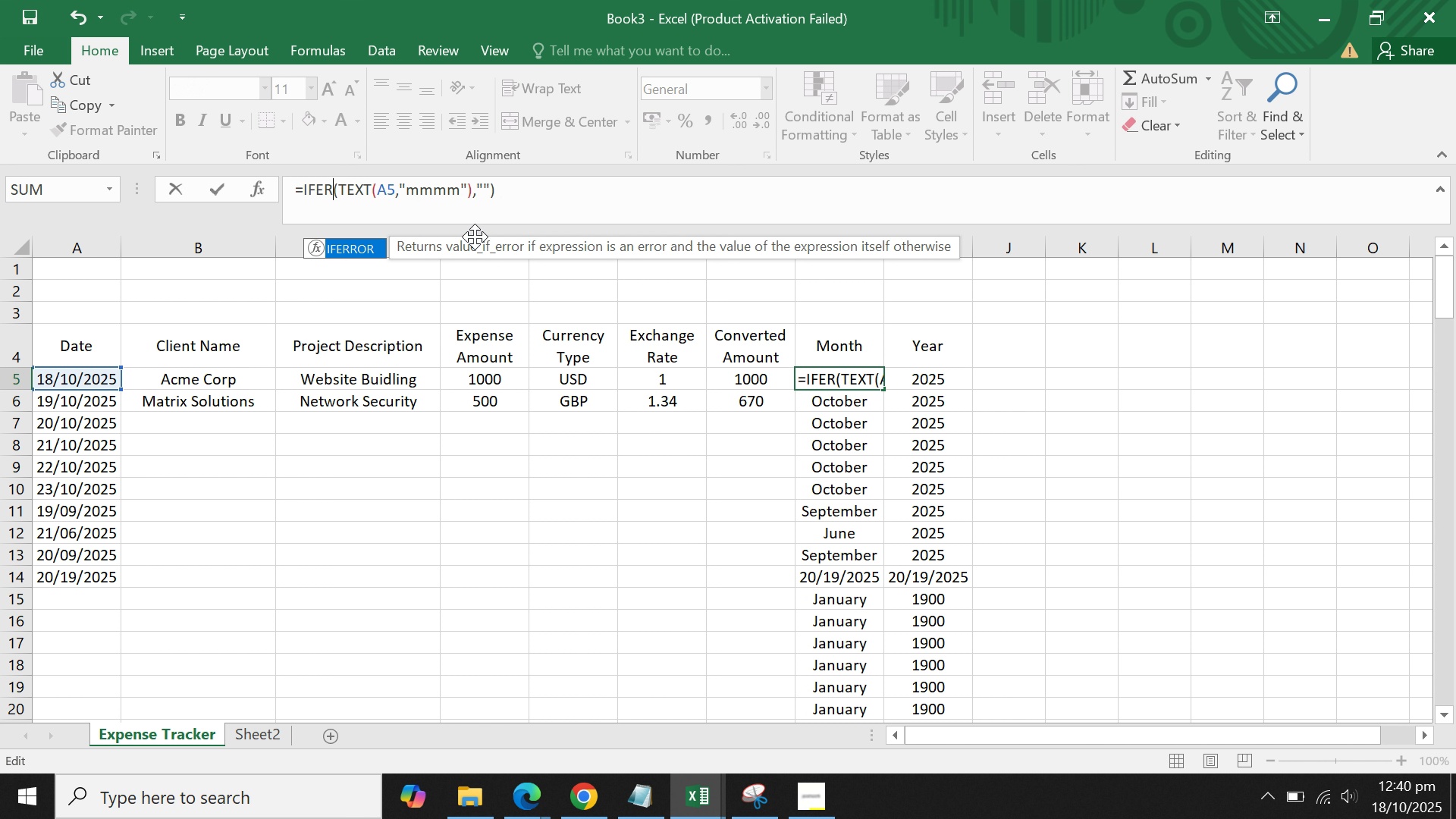 
key(Backspace)
 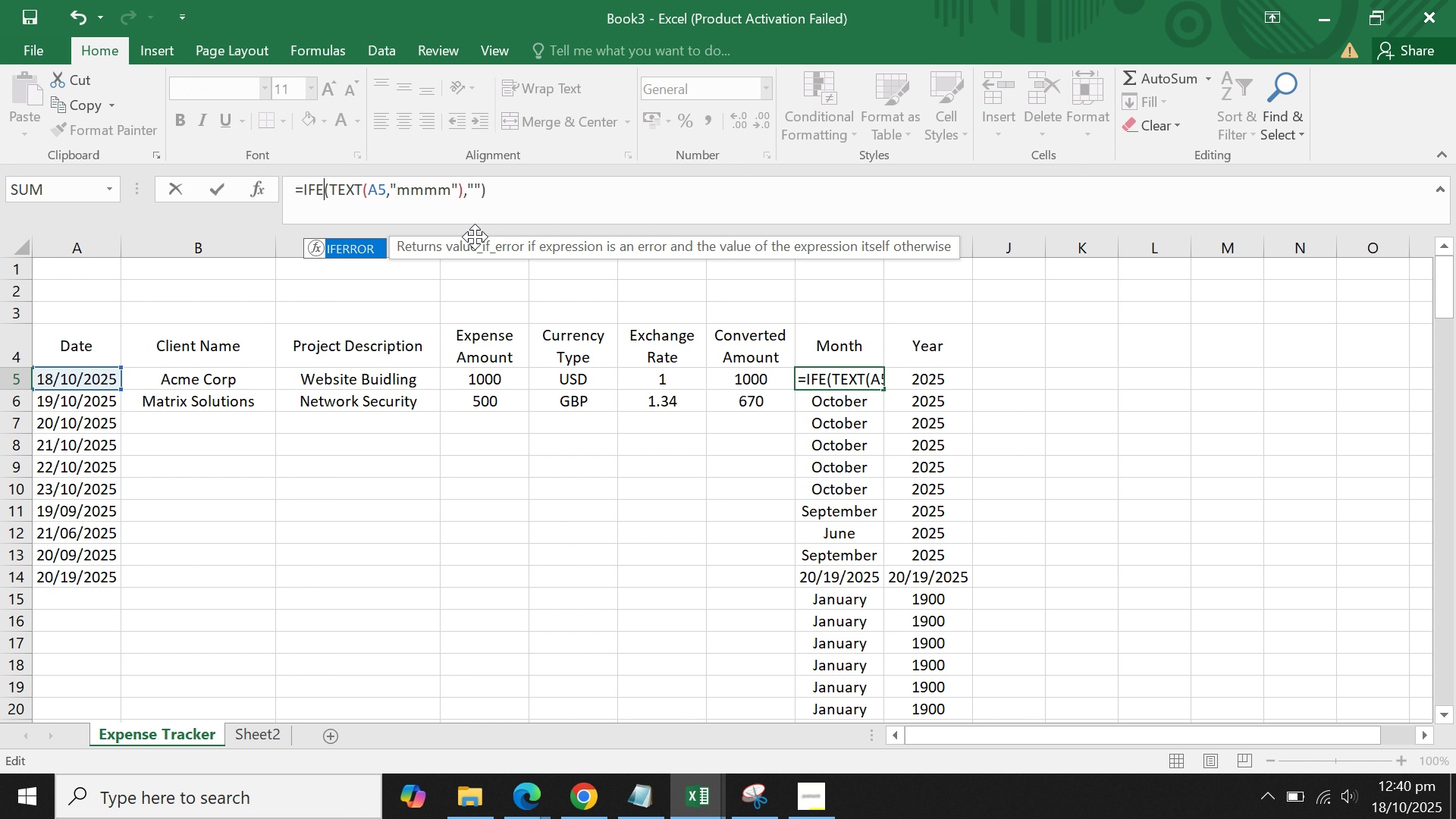 
key(Backspace)
 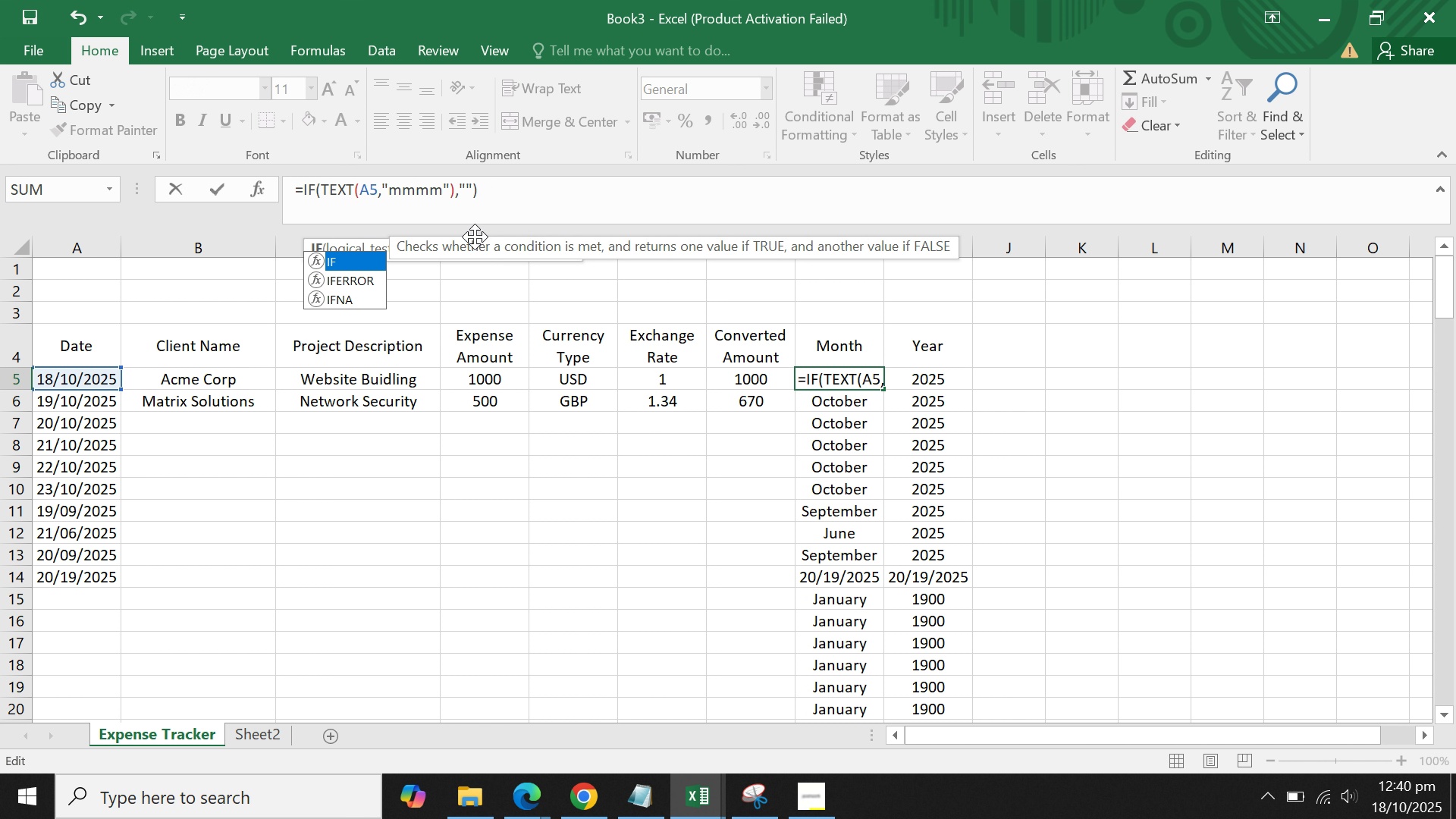 
key(Shift+9)
 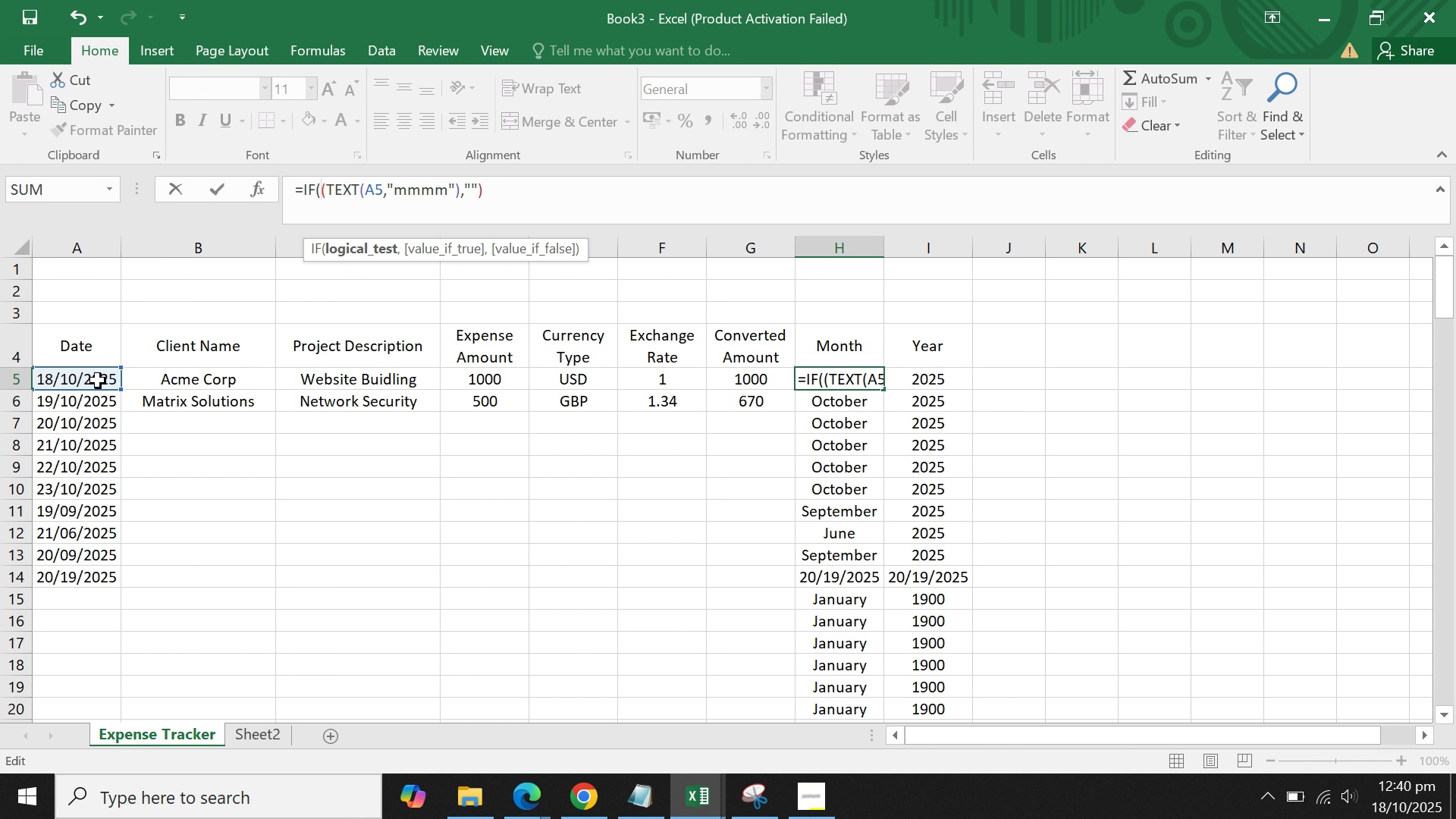 
left_click([98, 381])
 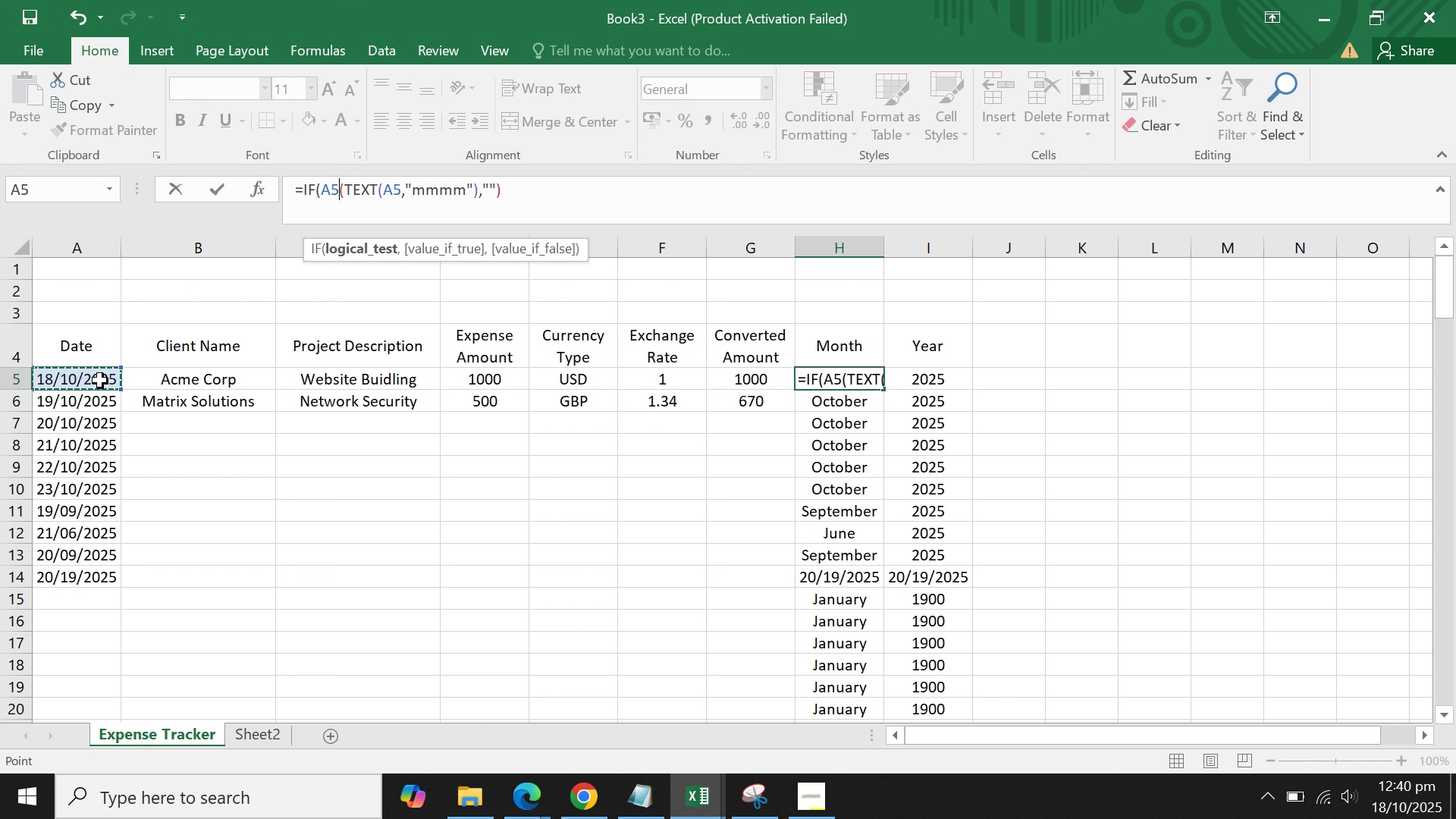 
key(Shift+Comma)
 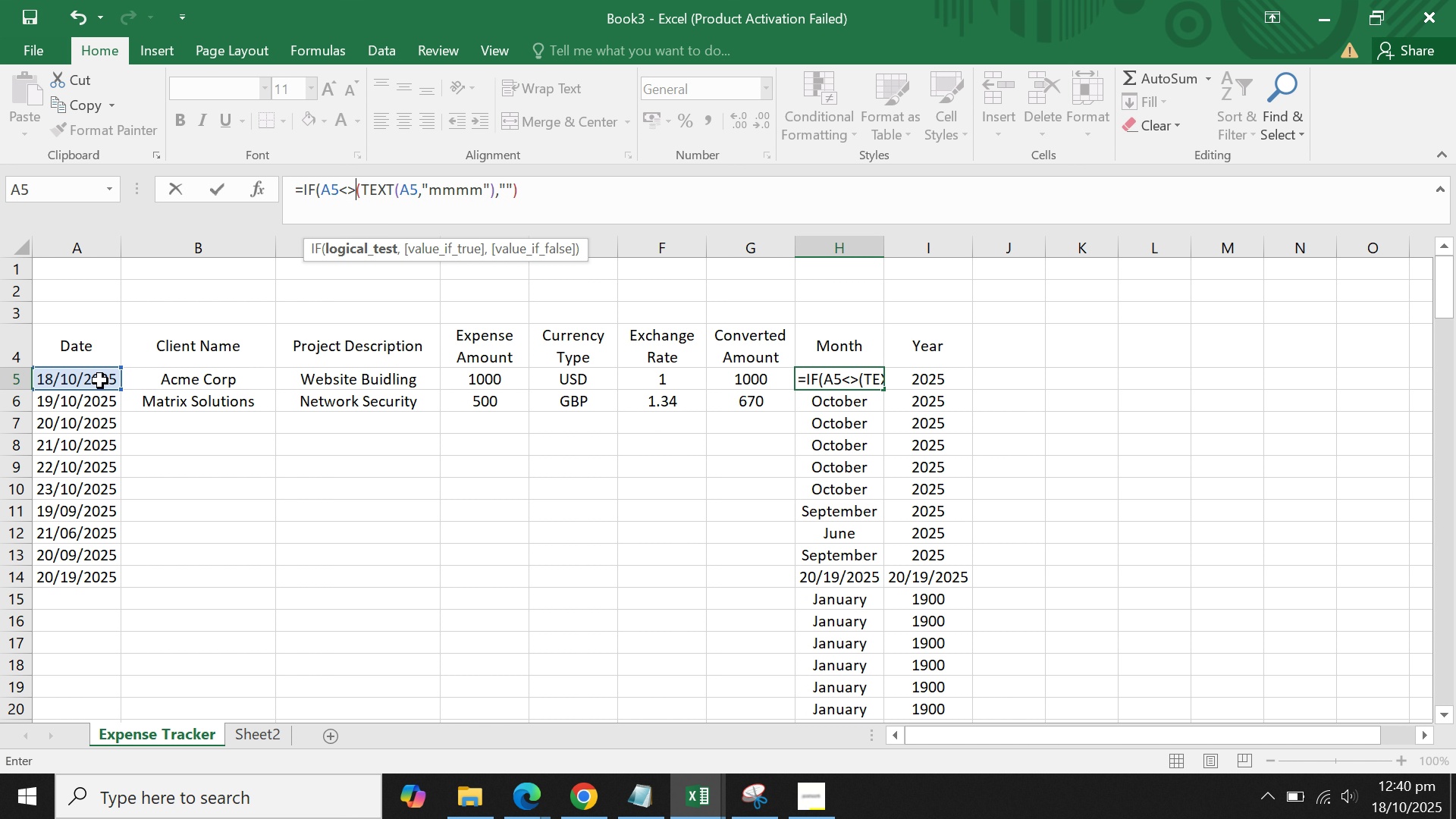 
key(Shift+Period)
 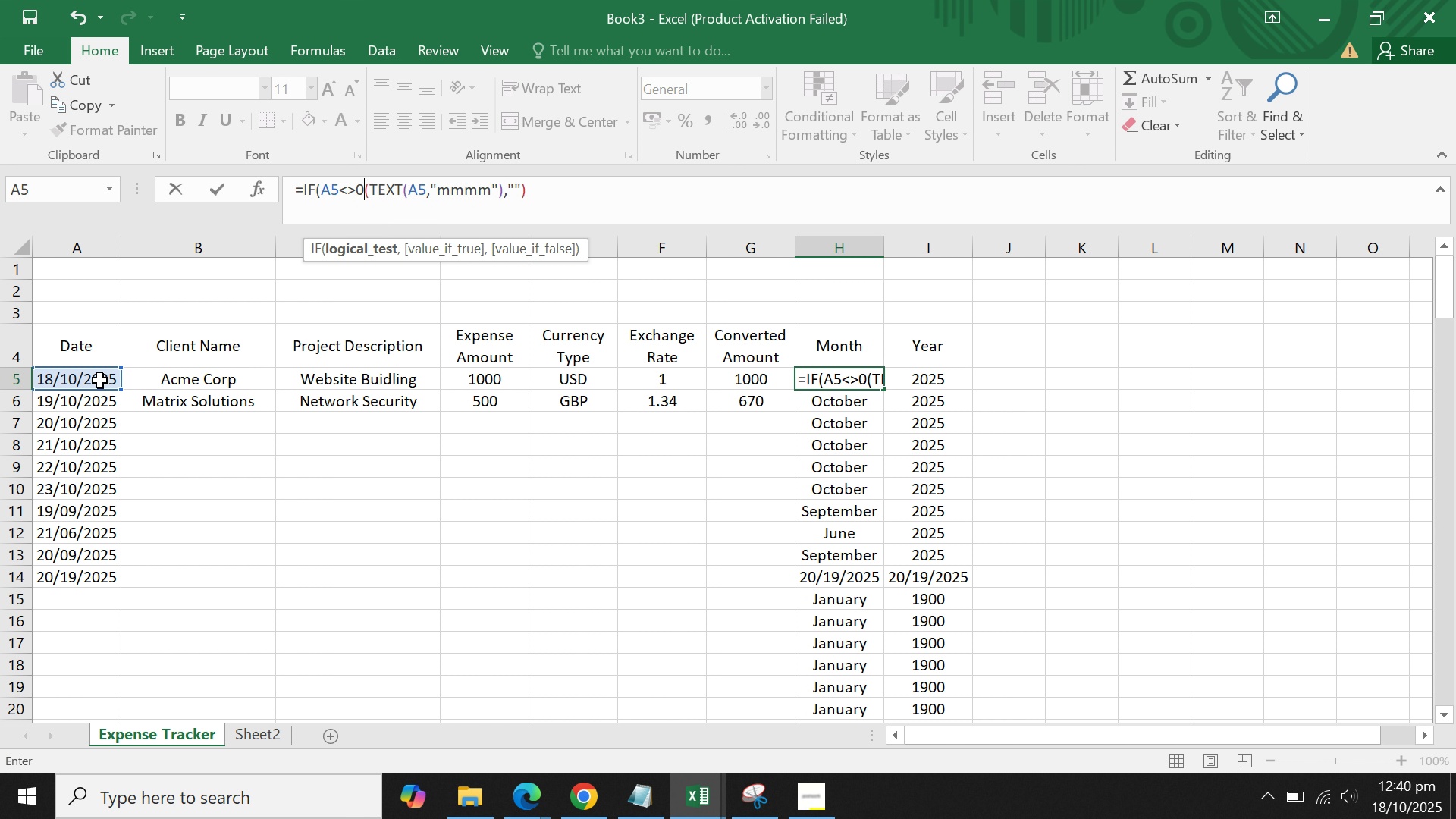 
key(0)
 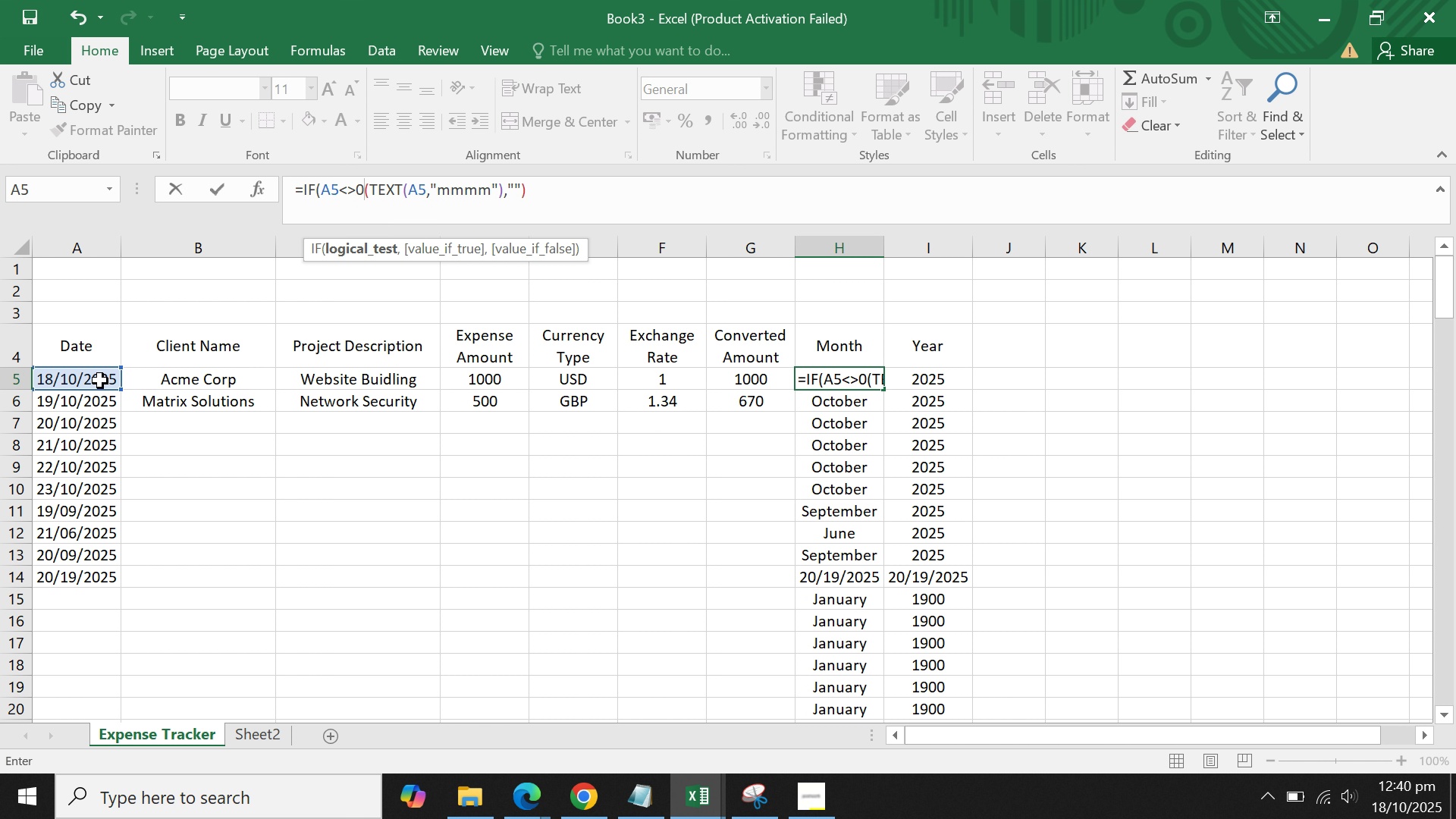 
key(Comma)
 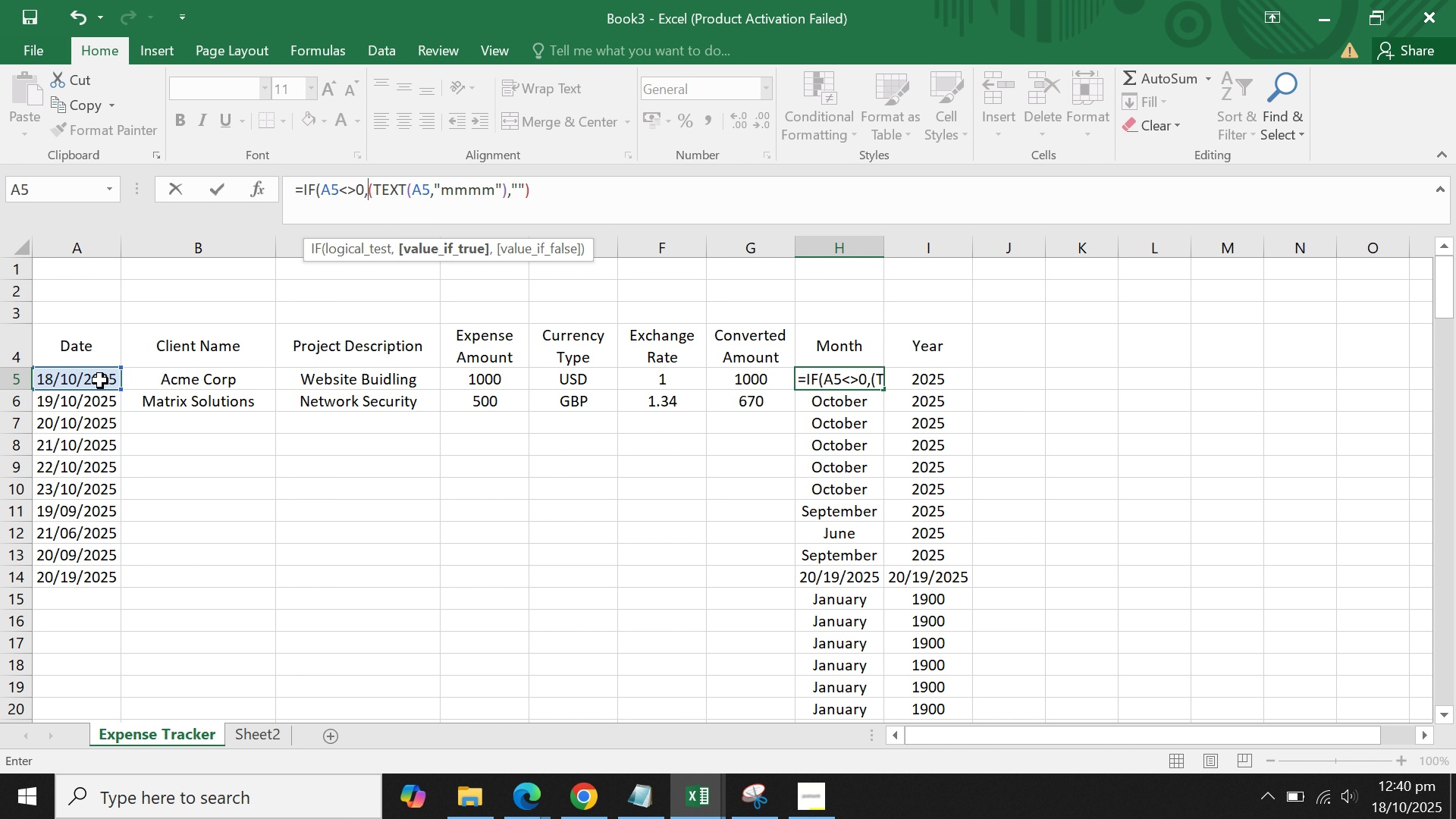 
key(ArrowRight)
 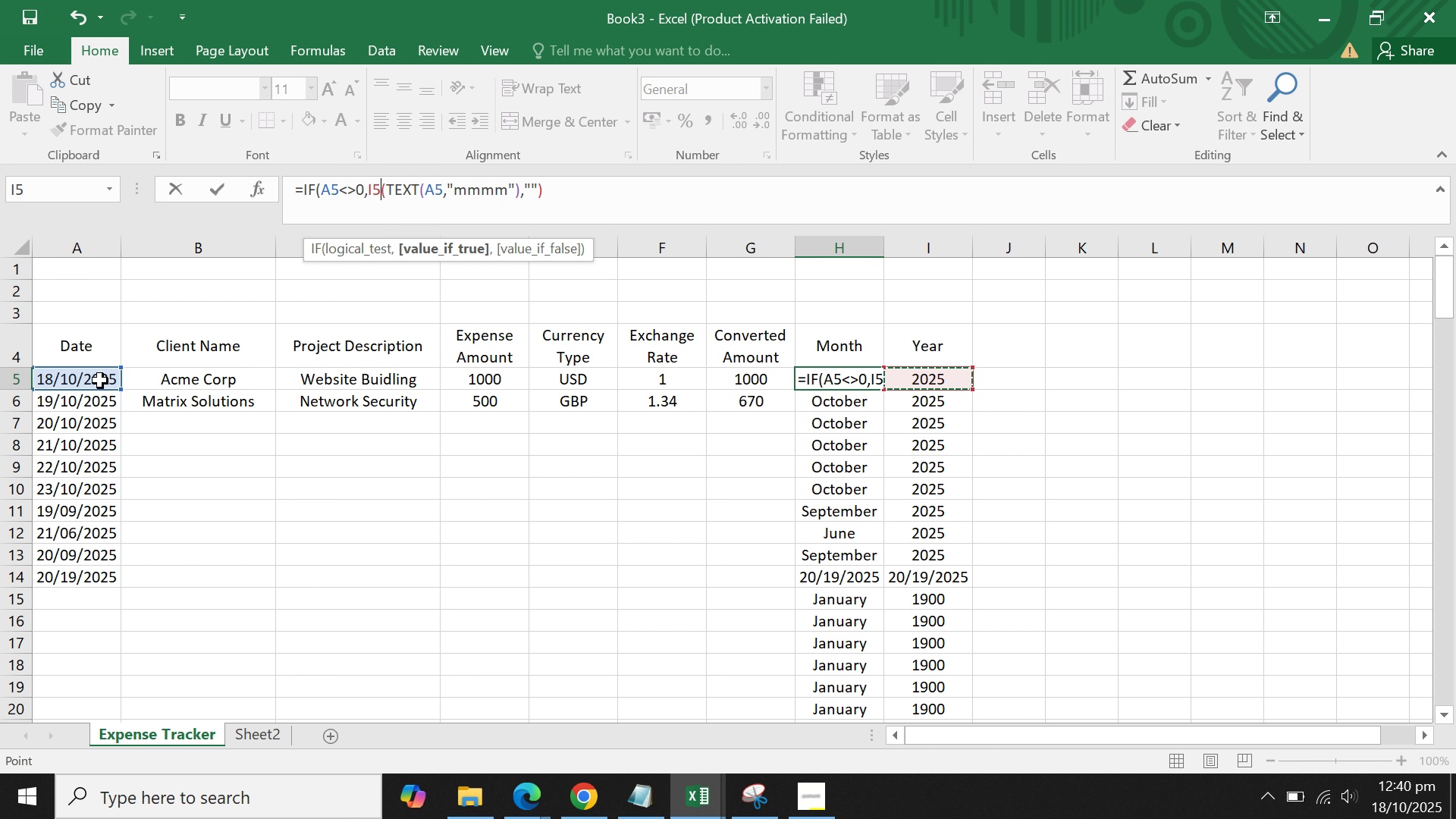 
key(Backspace)
 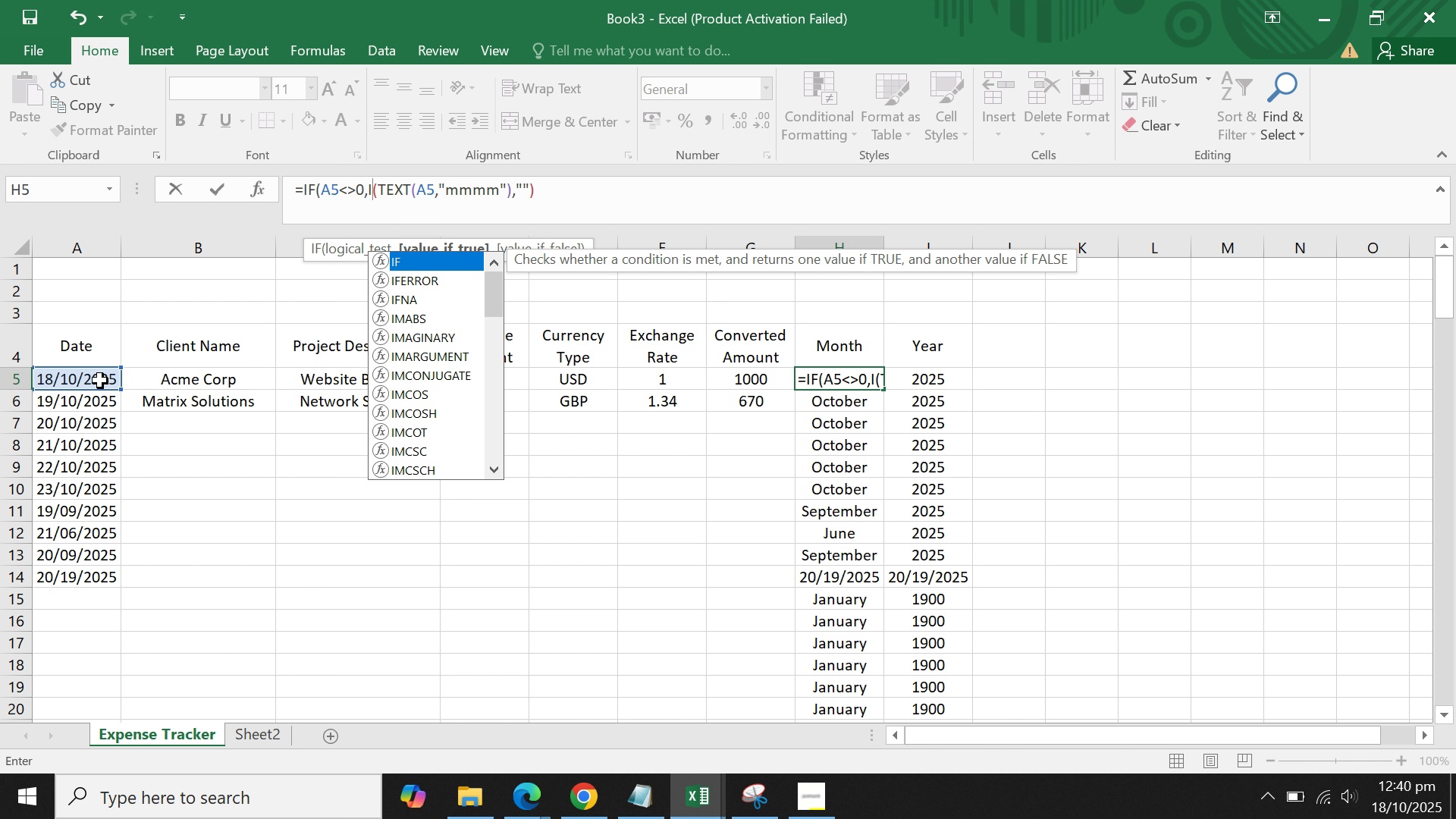 
key(ArrowRight)
 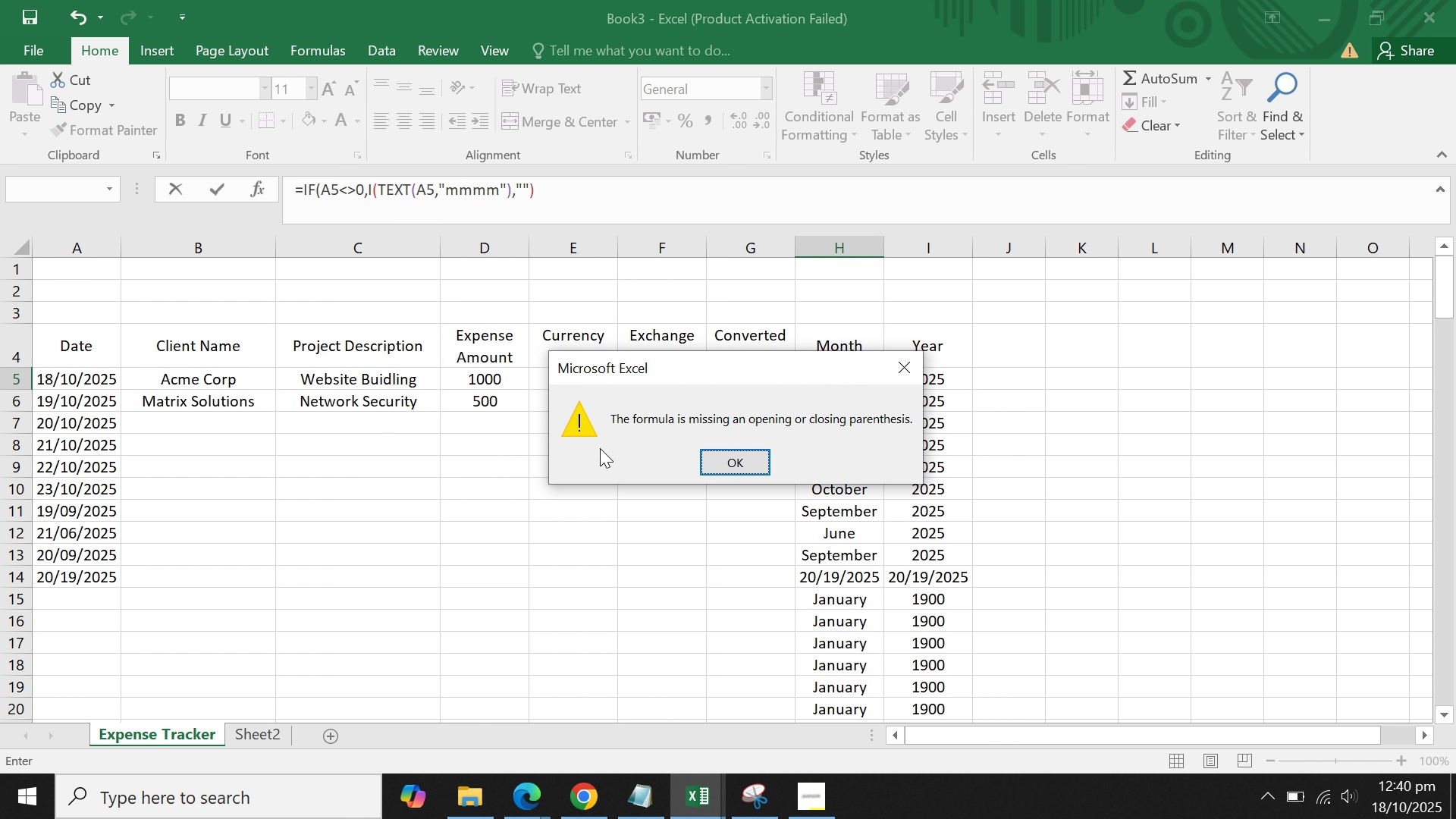 
left_click([715, 466])
 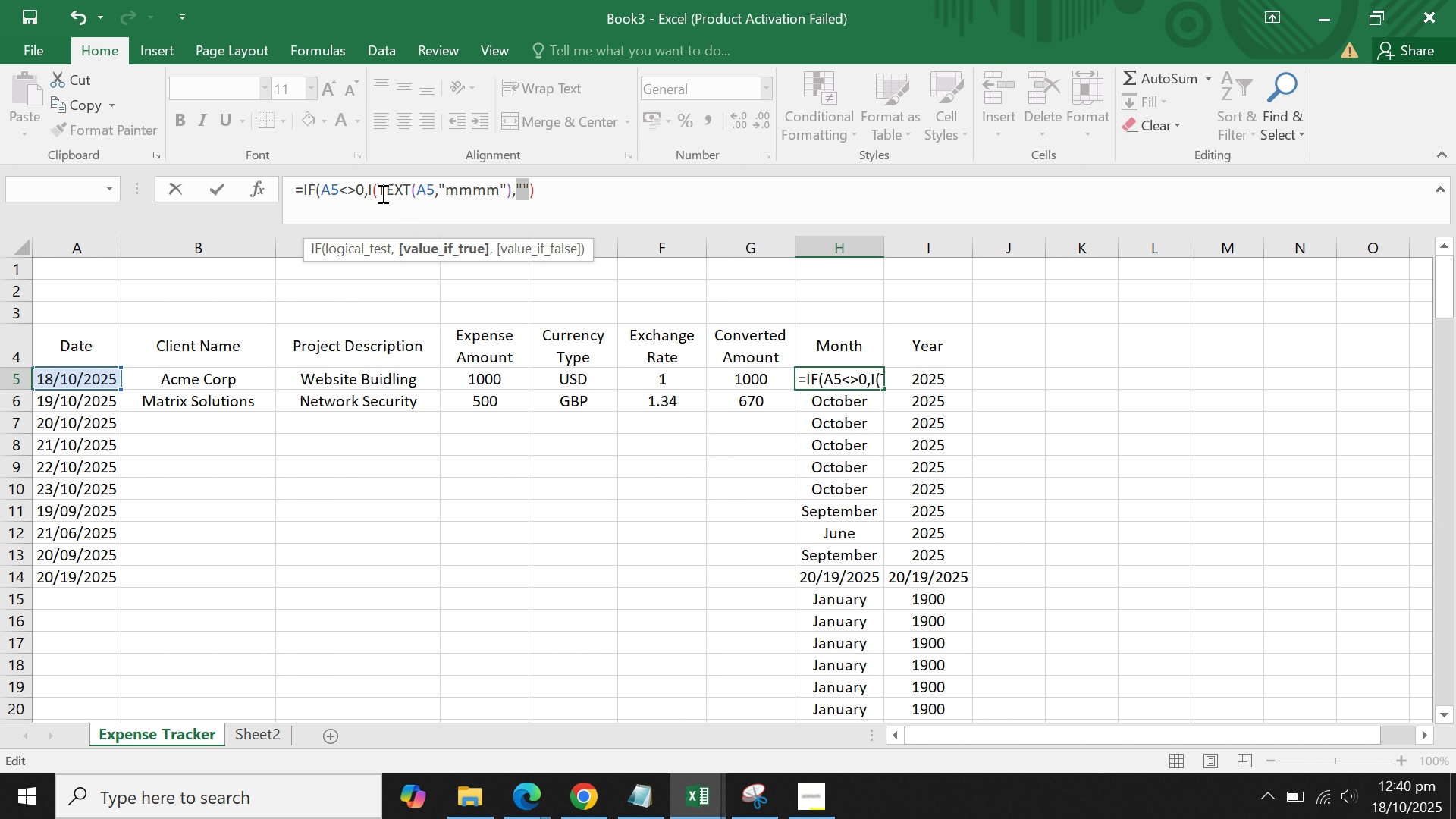 
left_click([381, 193])
 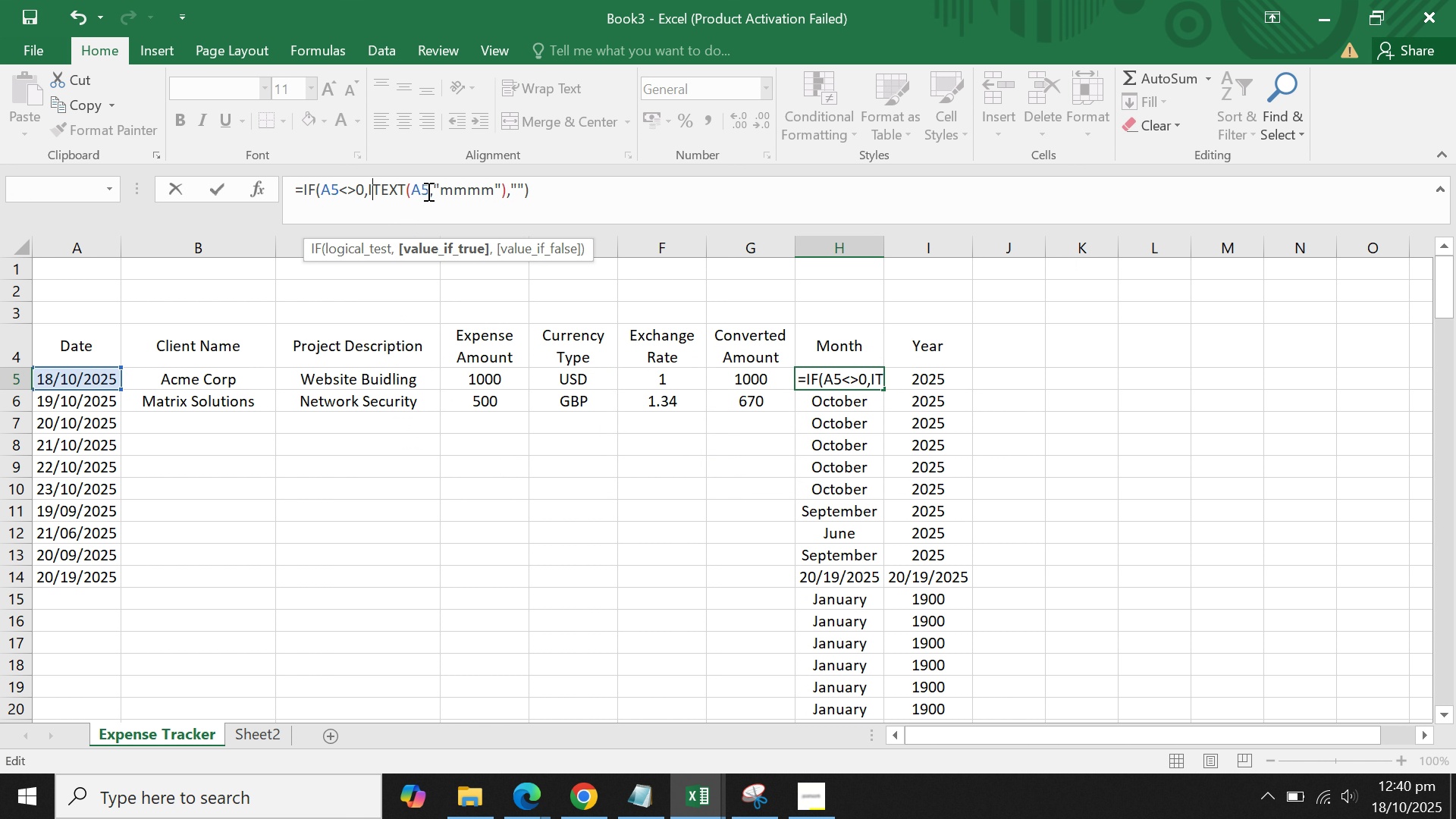 
key(Backspace)
 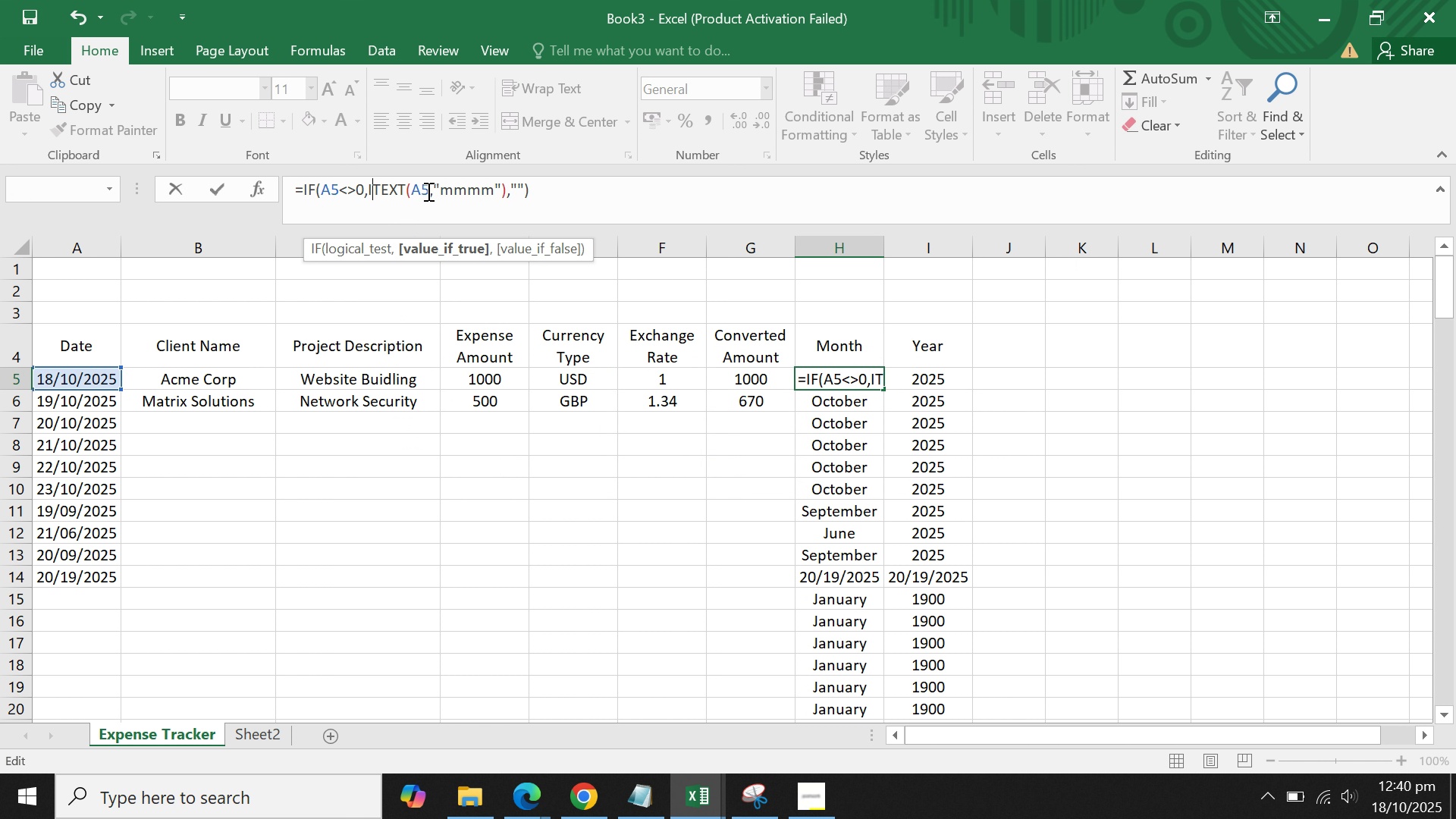 
key(Backspace)
 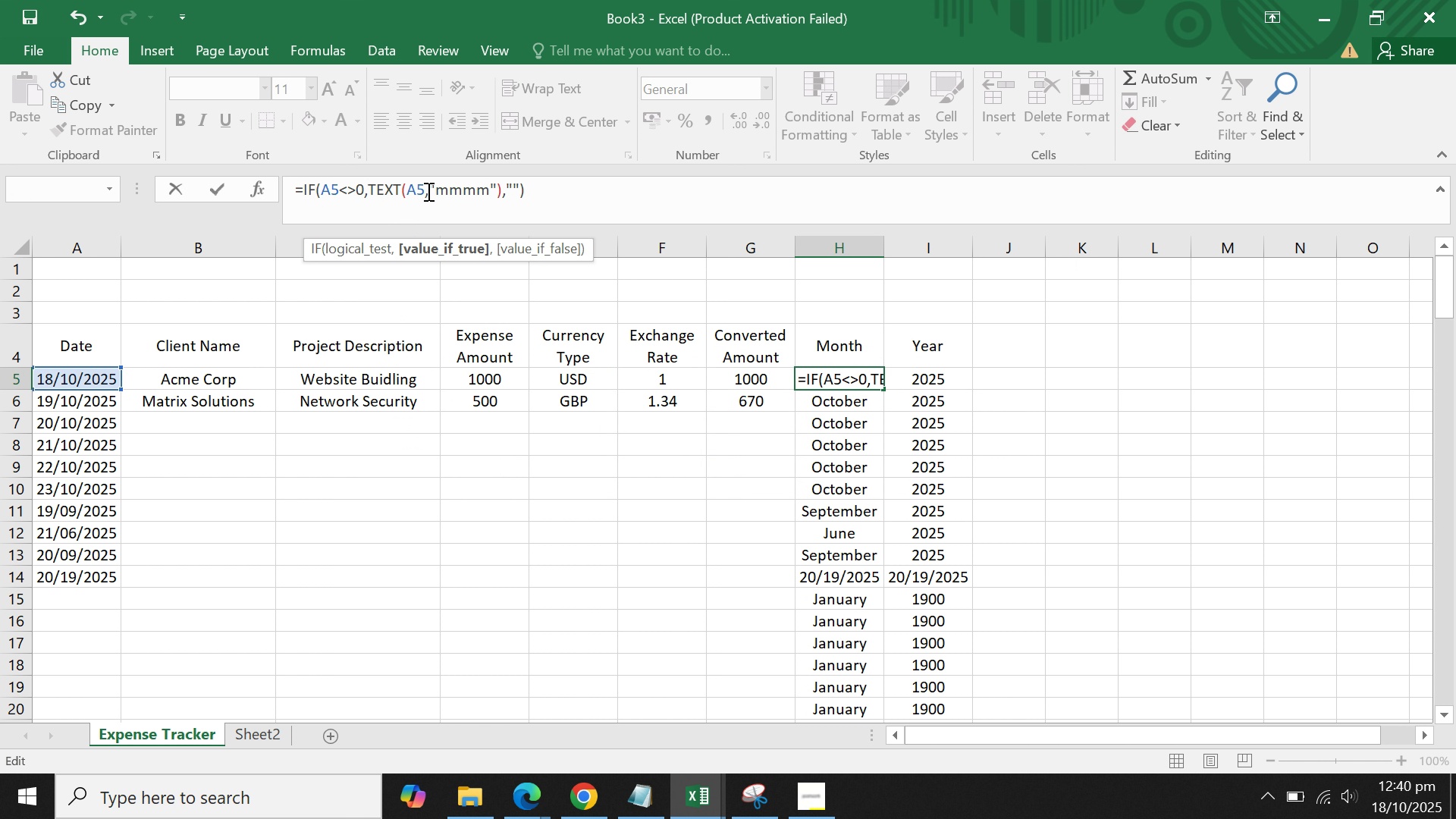 
hold_key(key=ControlLeft, duration=1.53)
 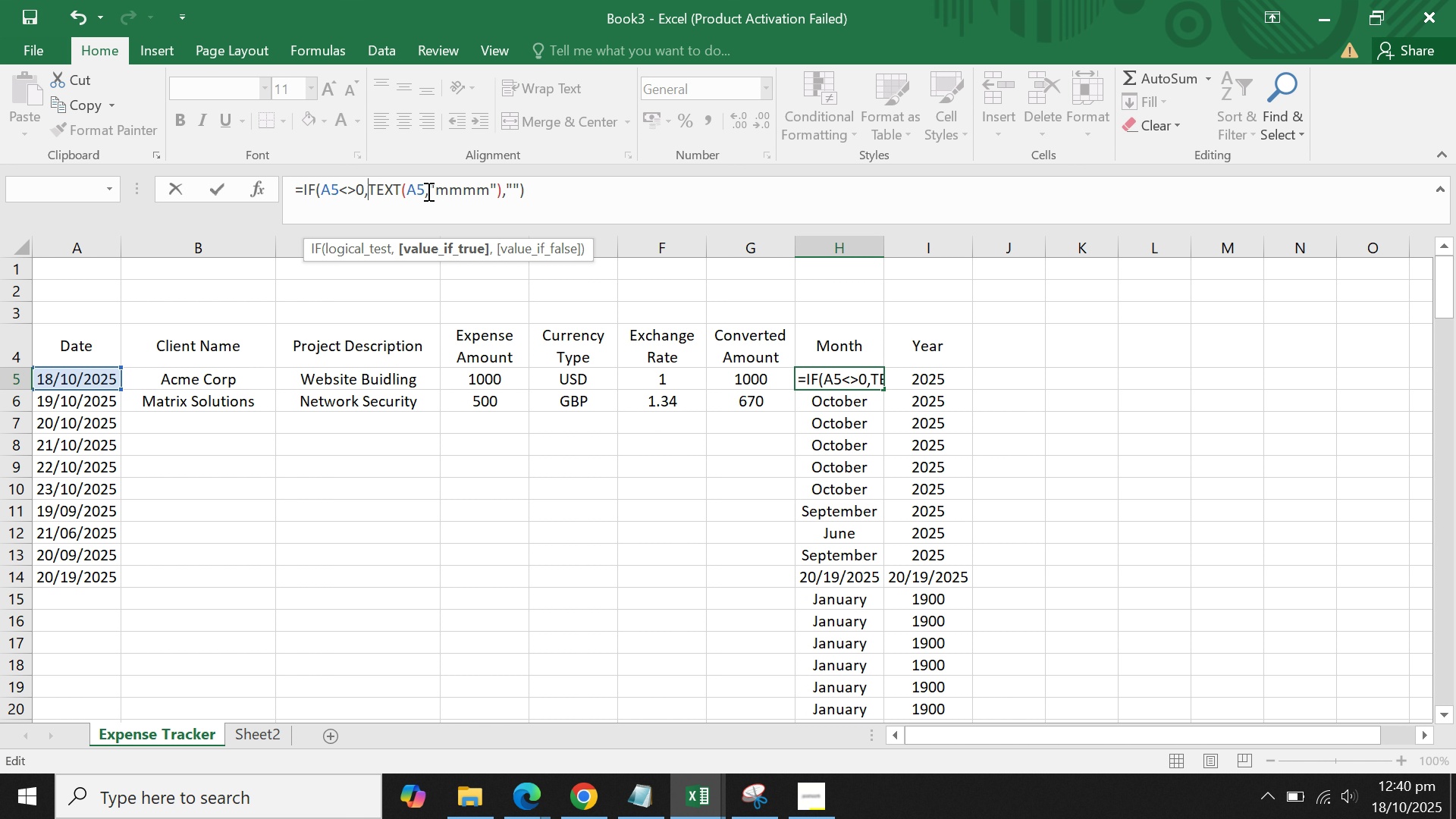 
key(Control+ControlLeft)
 